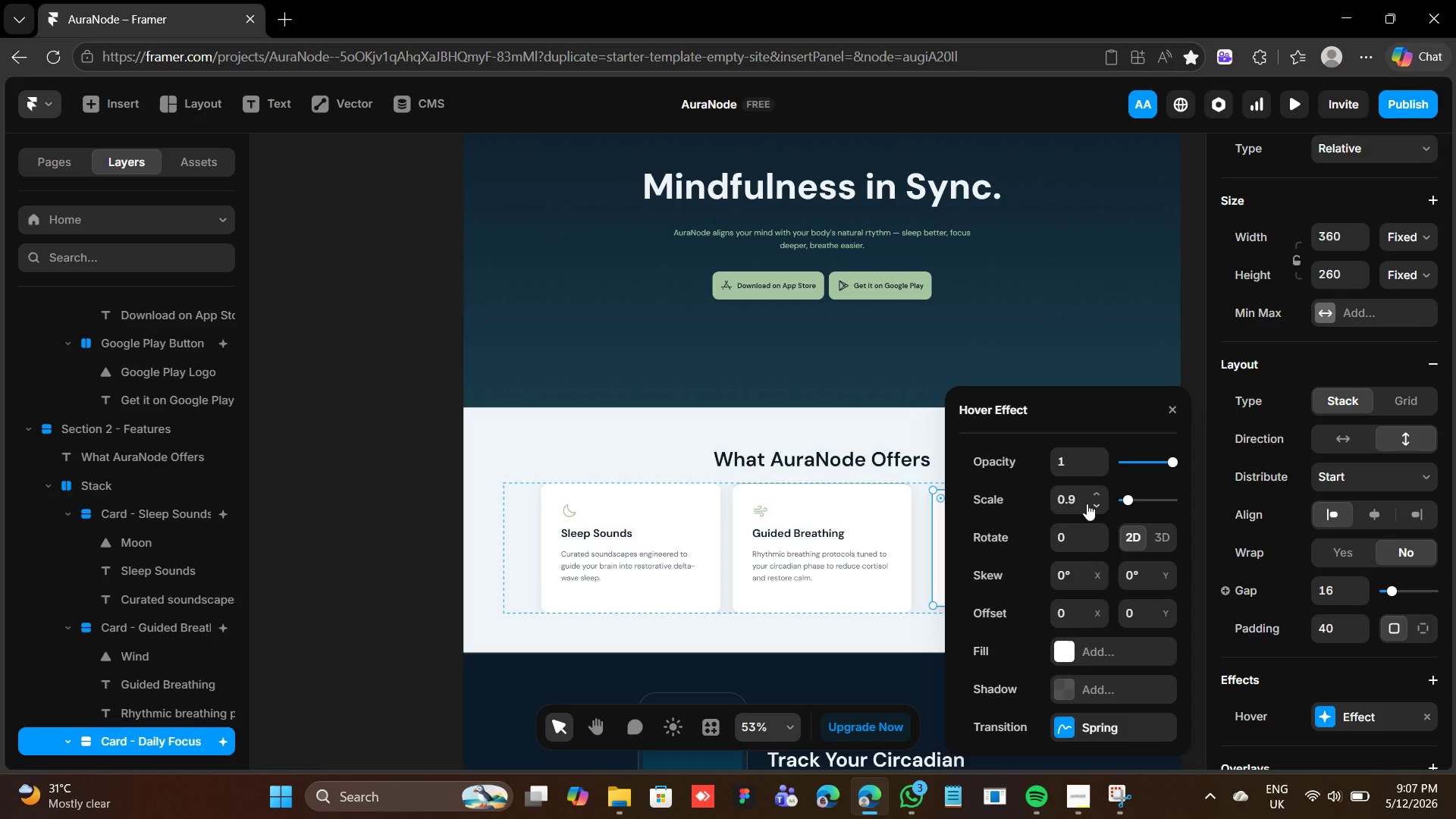 
left_click([1087, 504])
 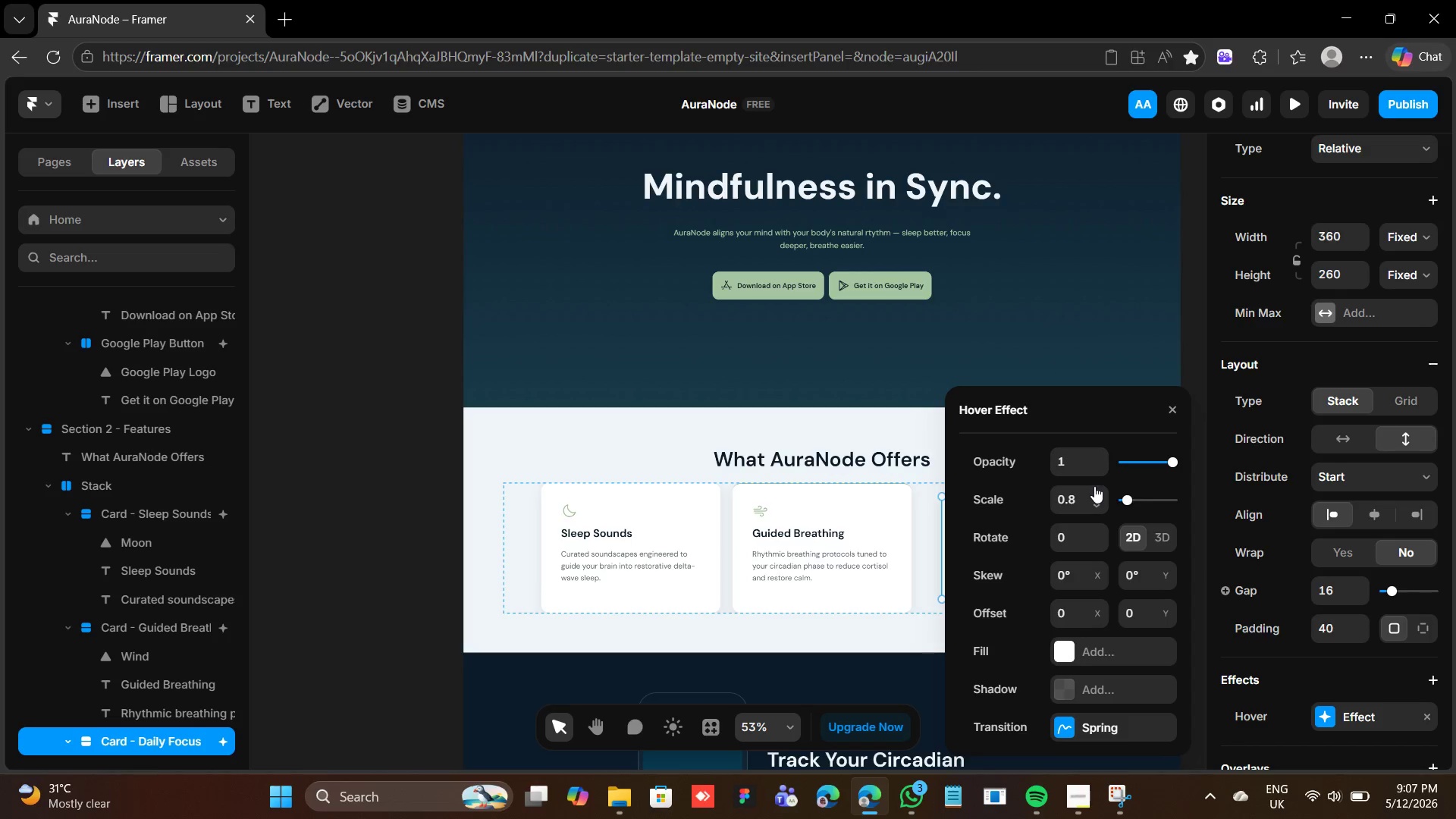 
double_click([1094, 486])
 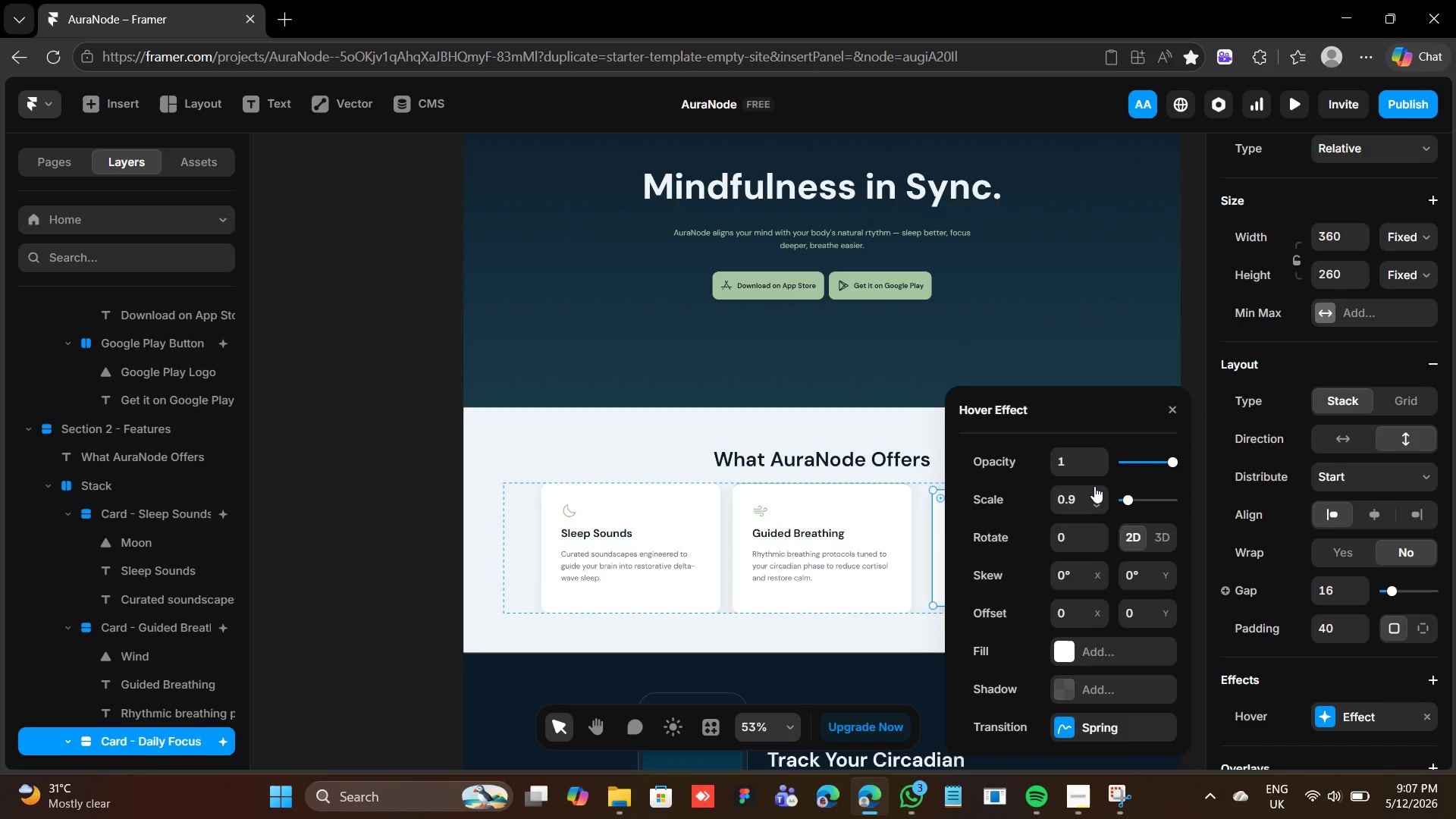 
triple_click([1094, 486])
 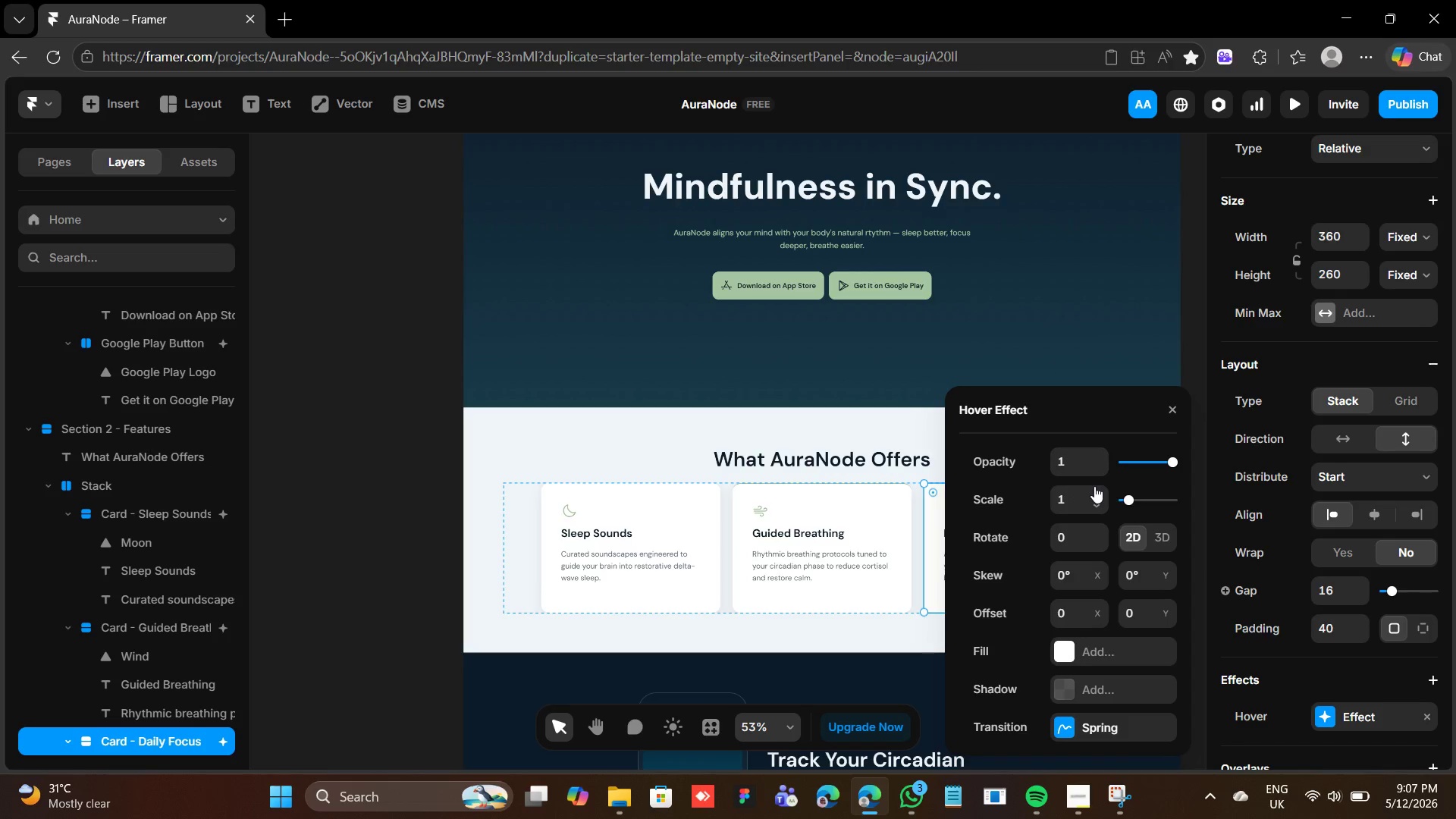 
triple_click([1094, 486])
 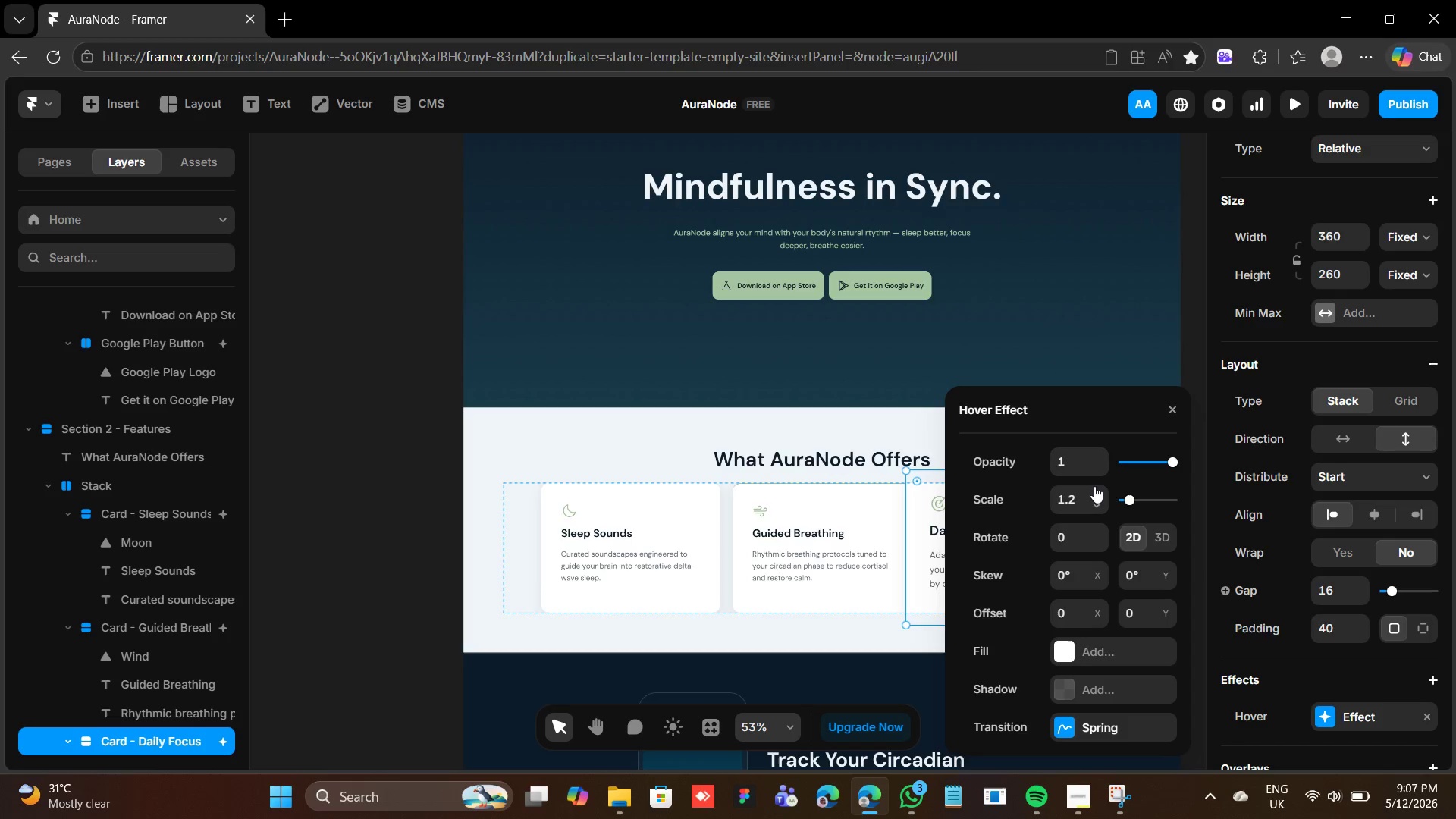 
triple_click([1094, 486])
 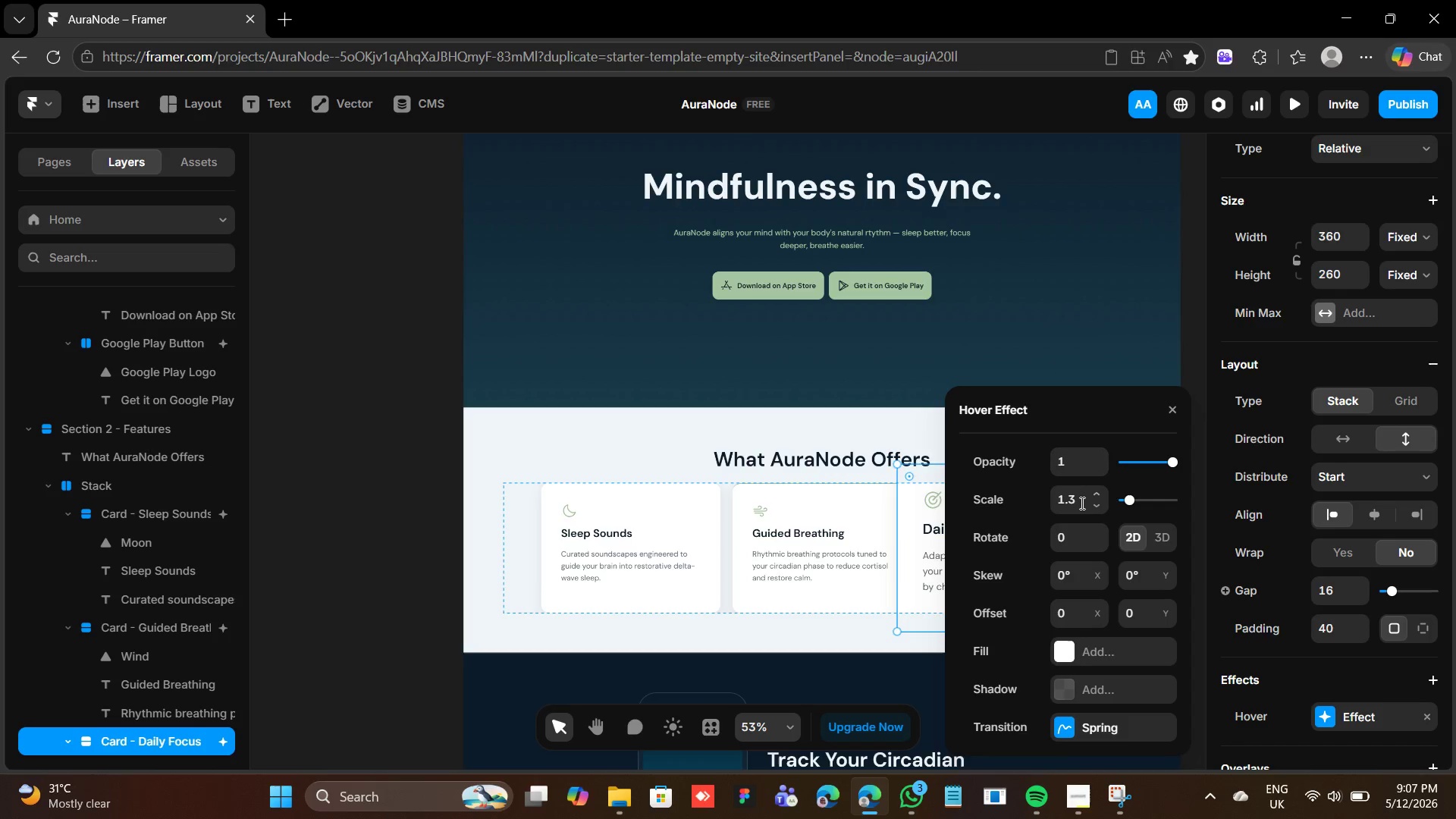 
left_click([1080, 503])
 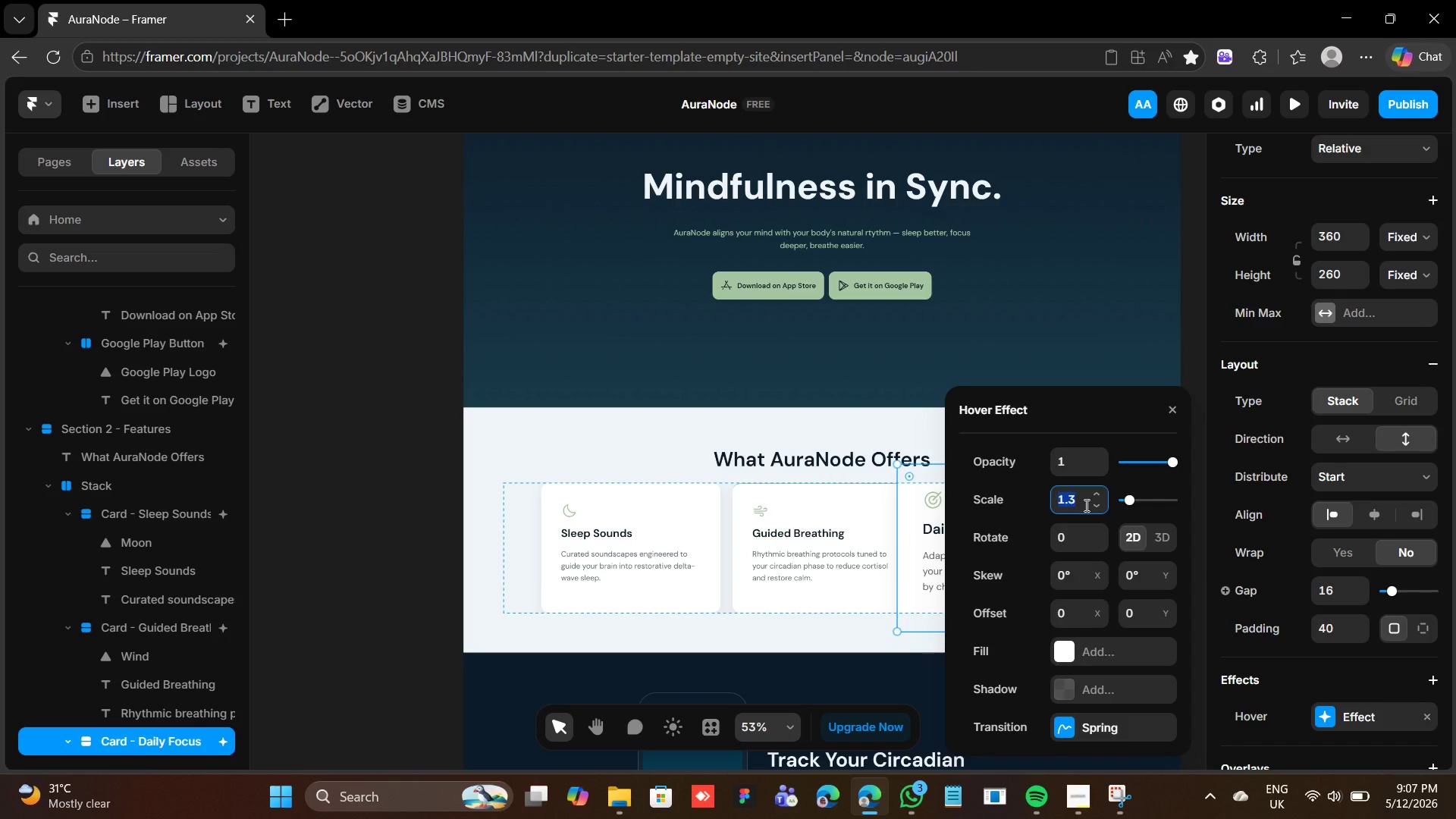 
type(1.03)
 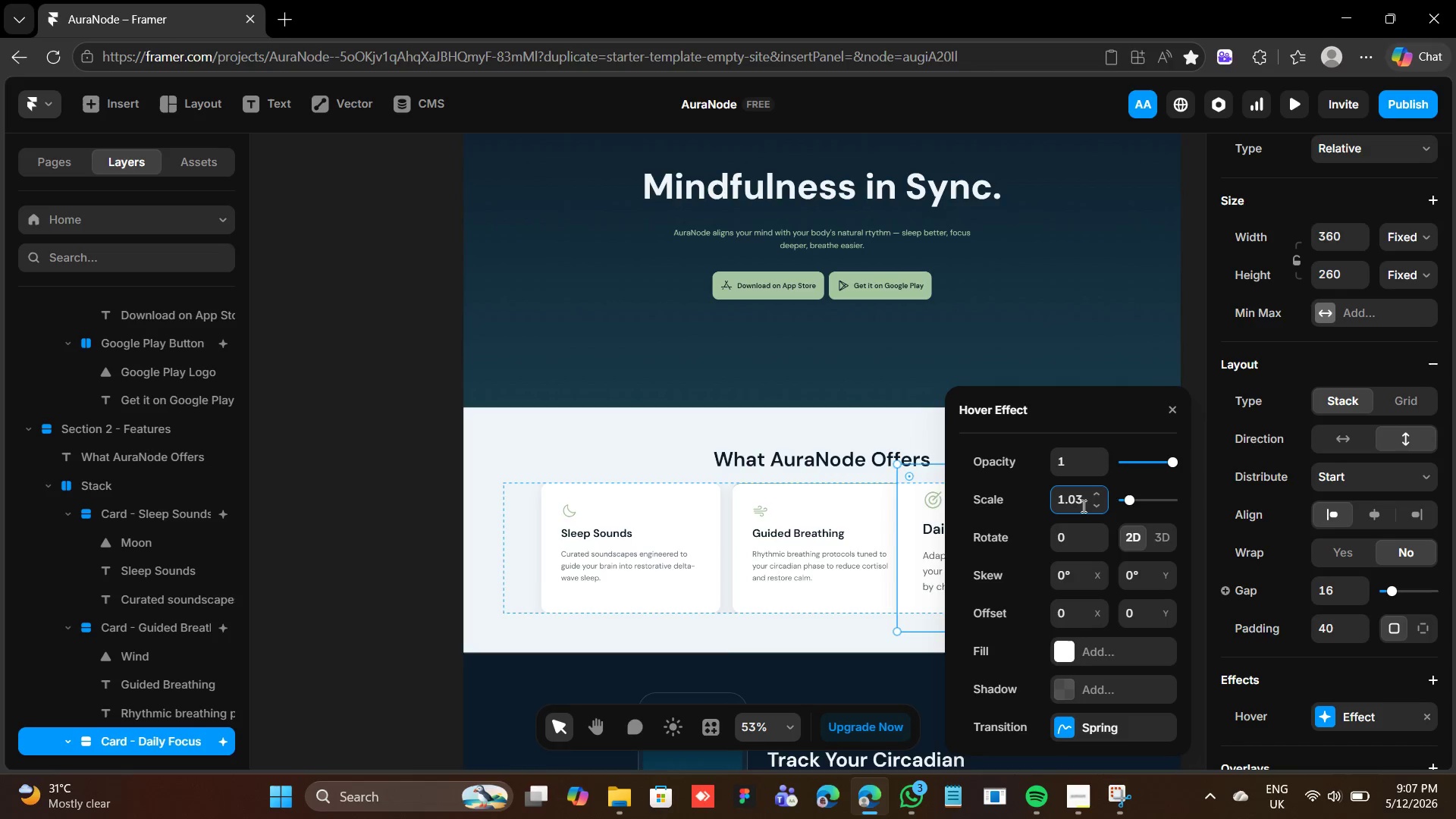 
key(Enter)
 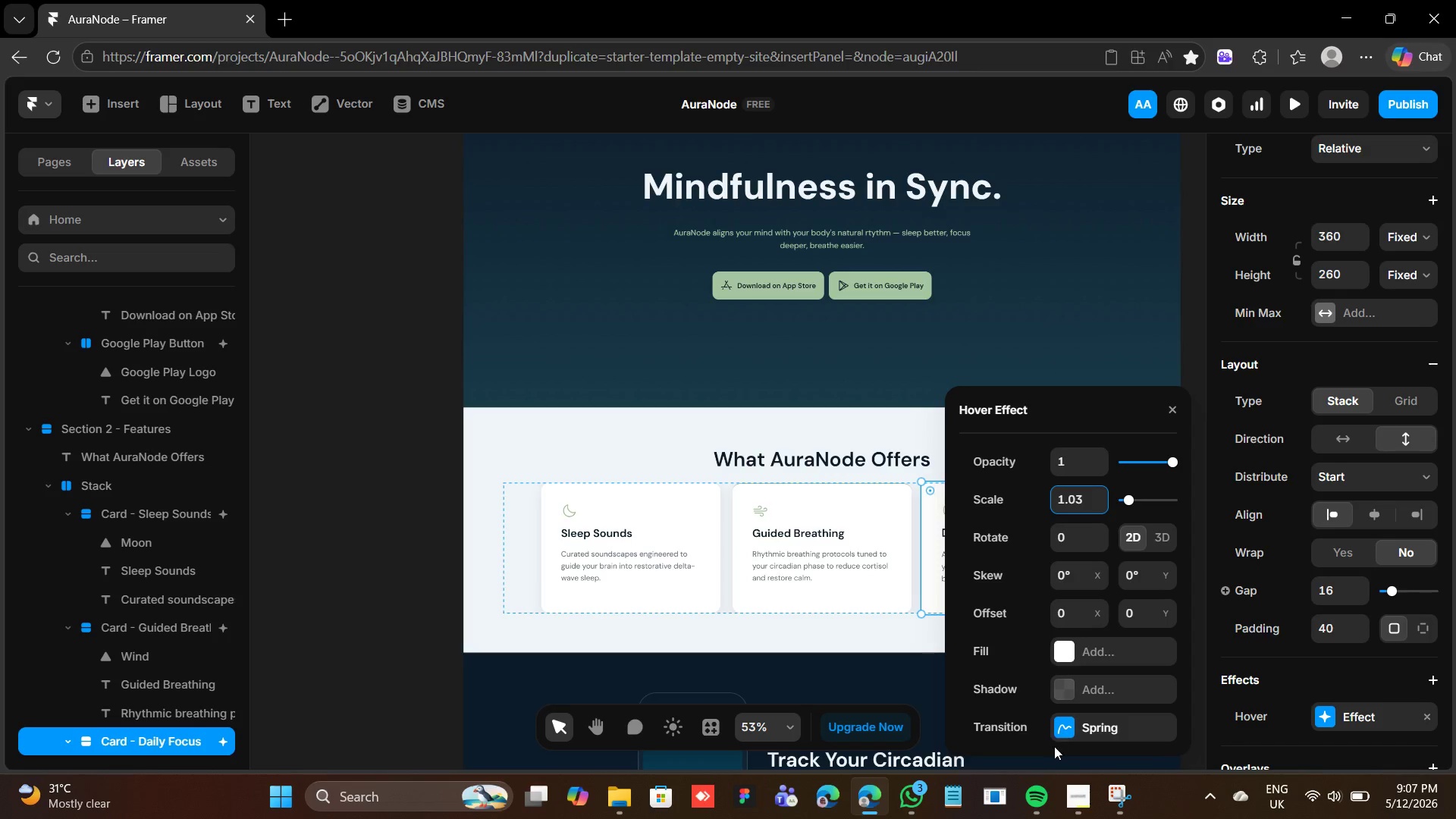 
left_click([1056, 725])
 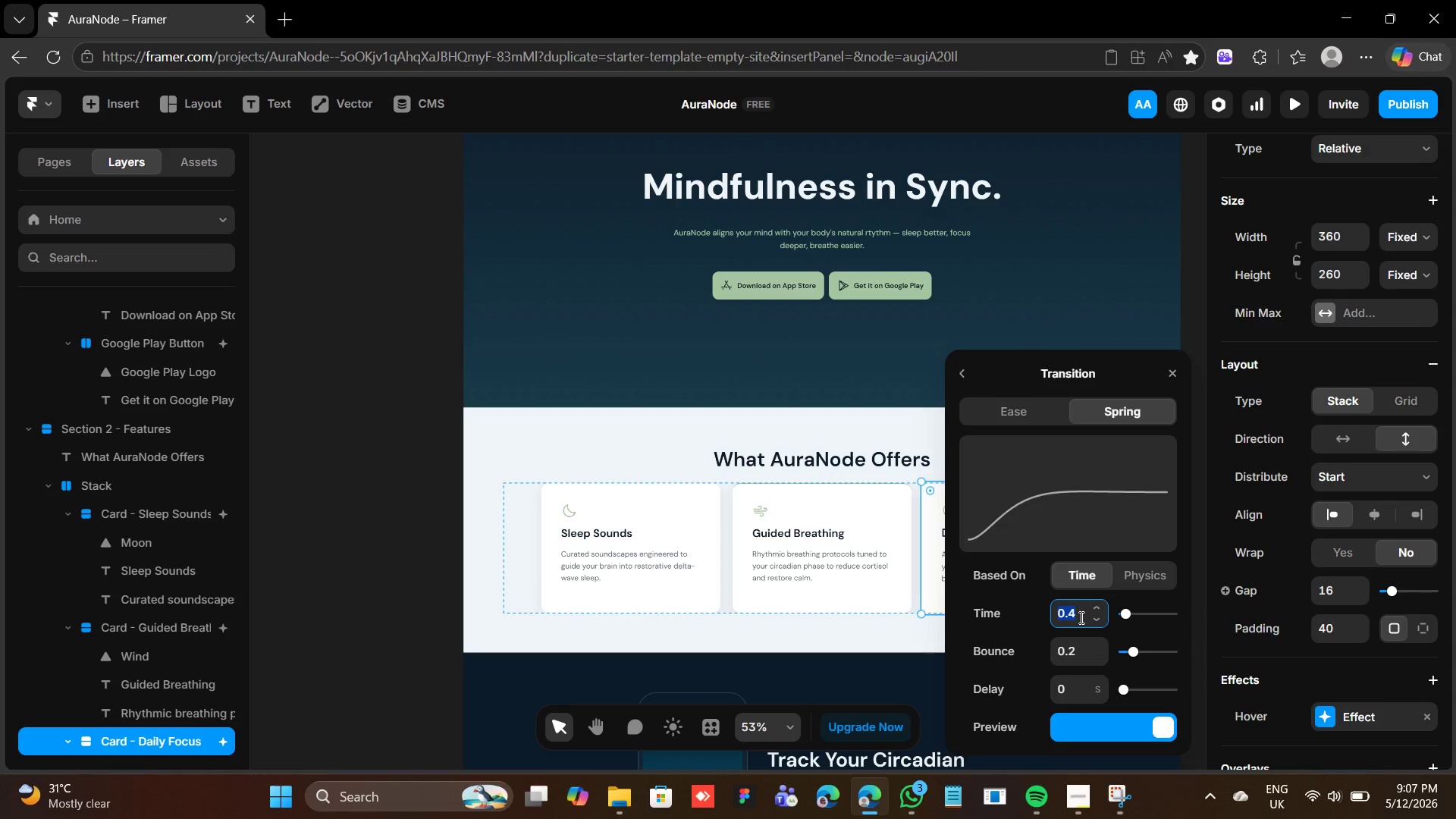 
double_click([1097, 617])
 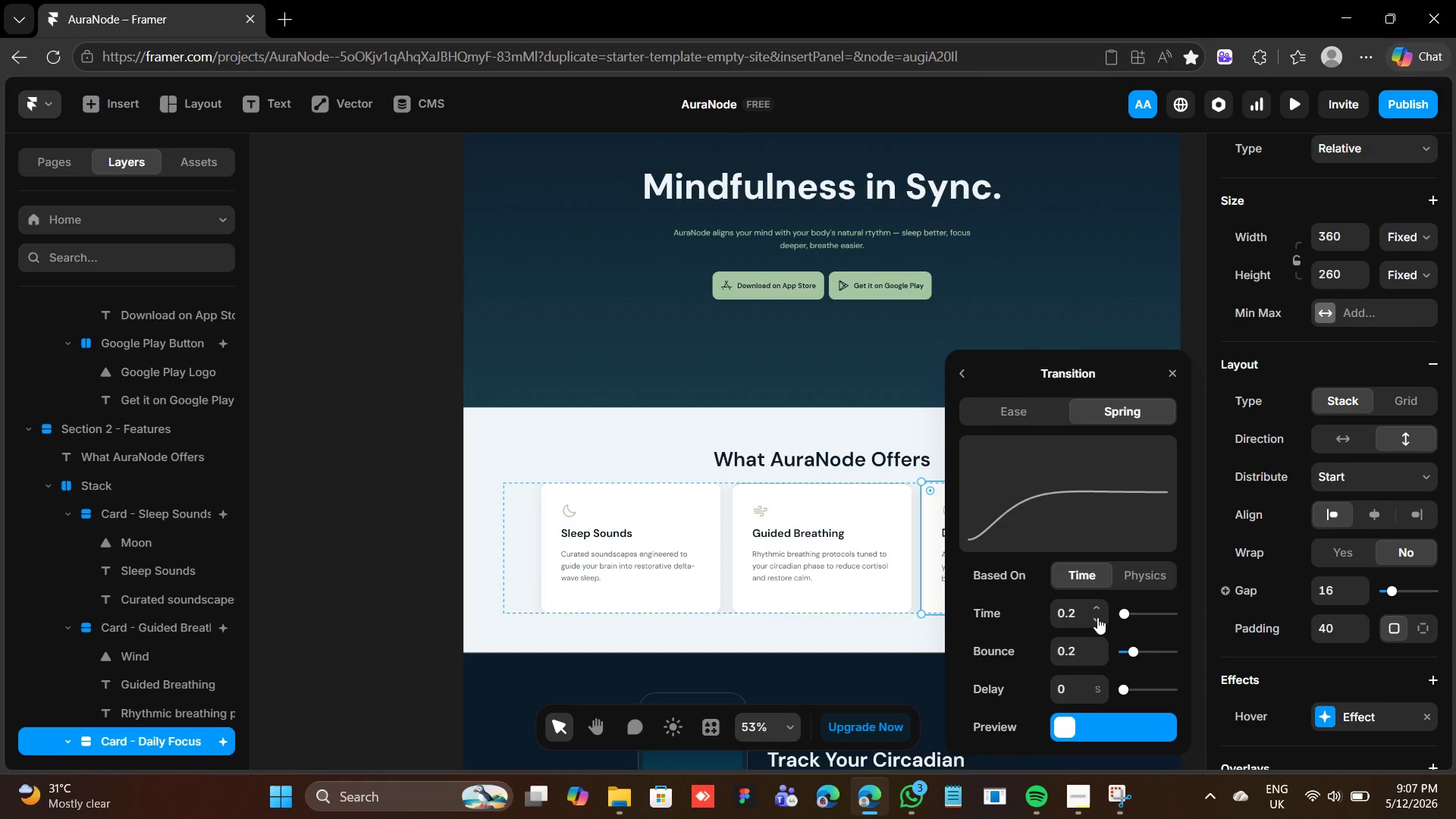 
triple_click([1097, 617])
 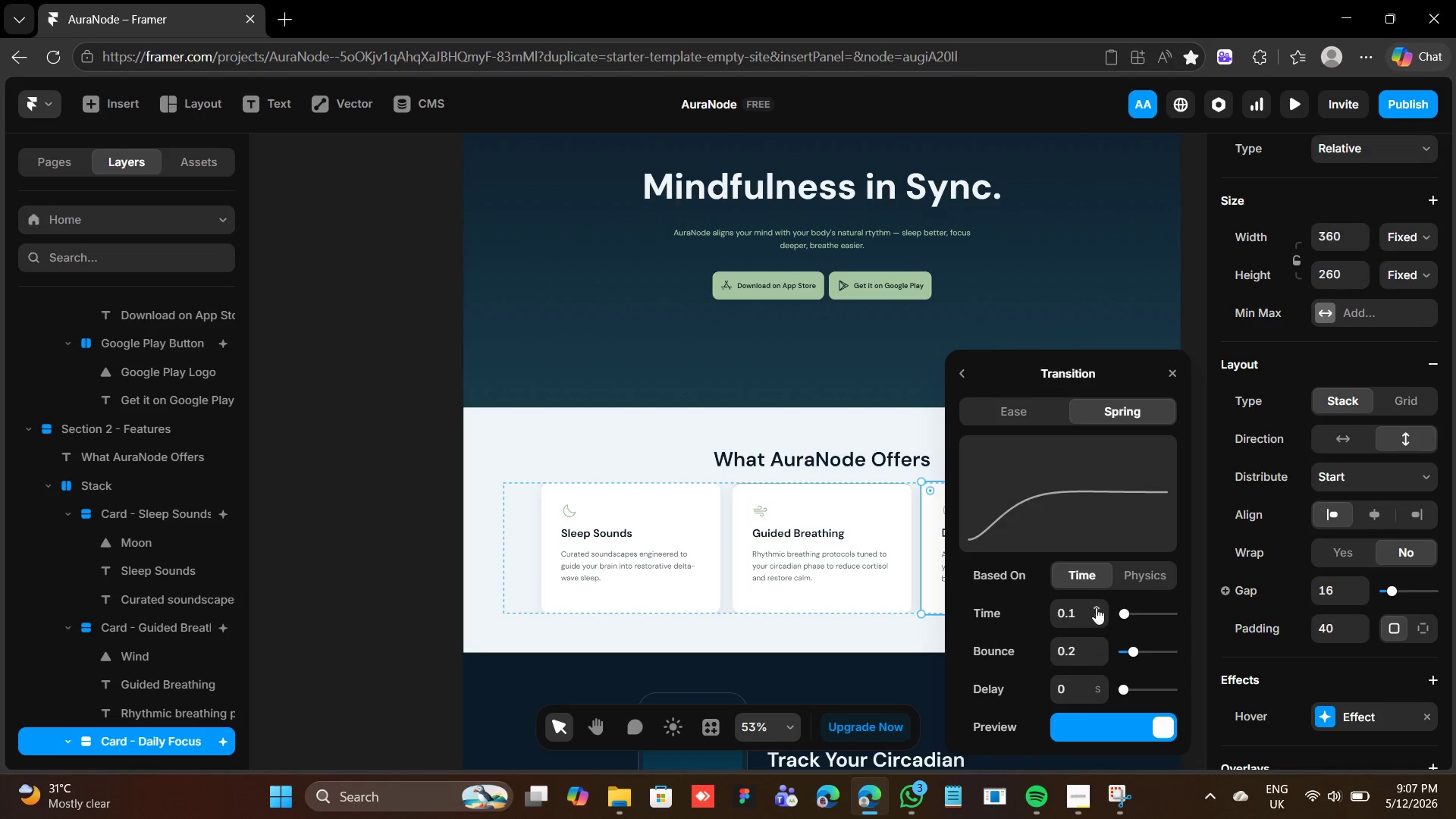 
left_click([1096, 606])
 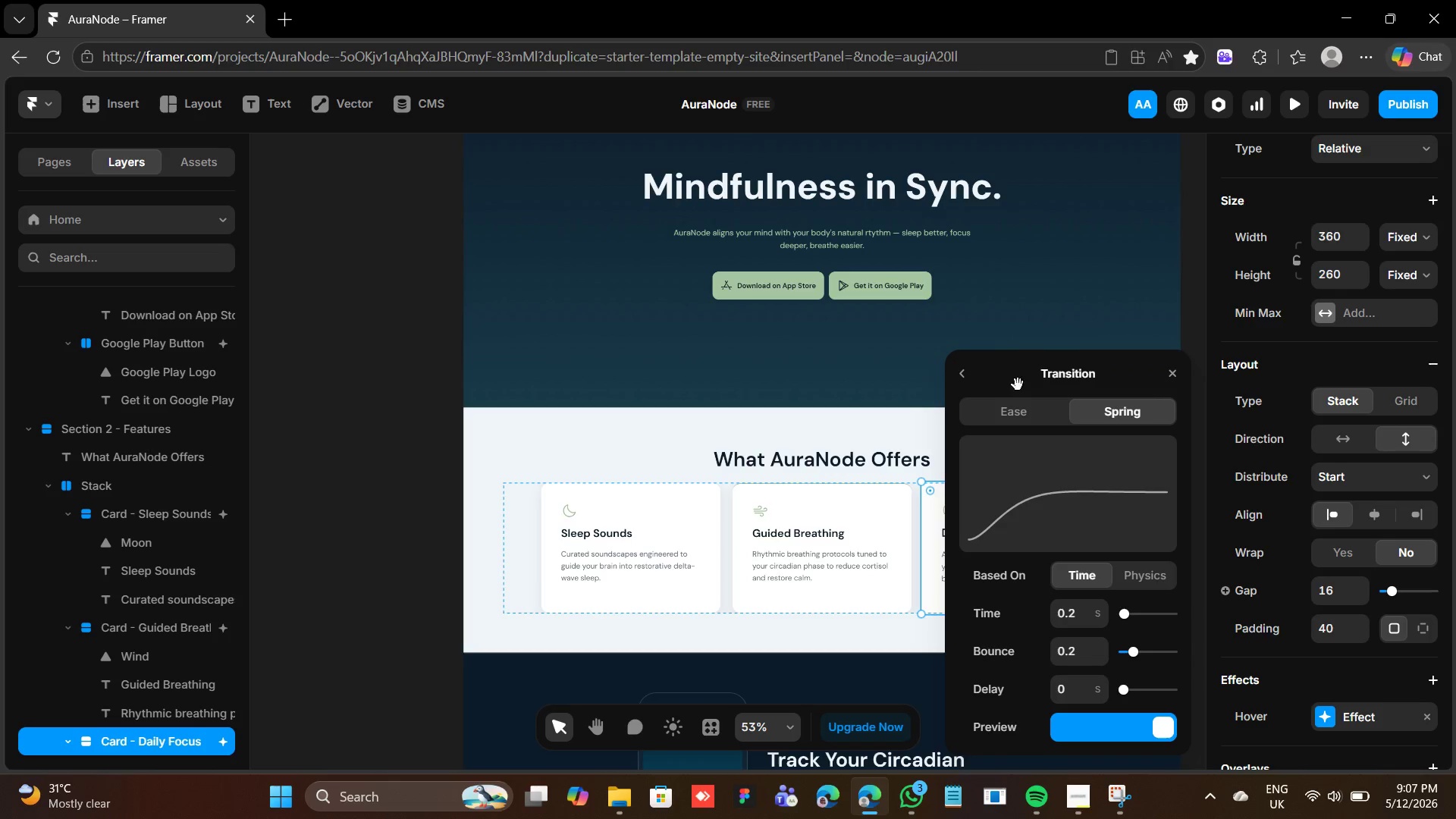 
left_click([1028, 413])
 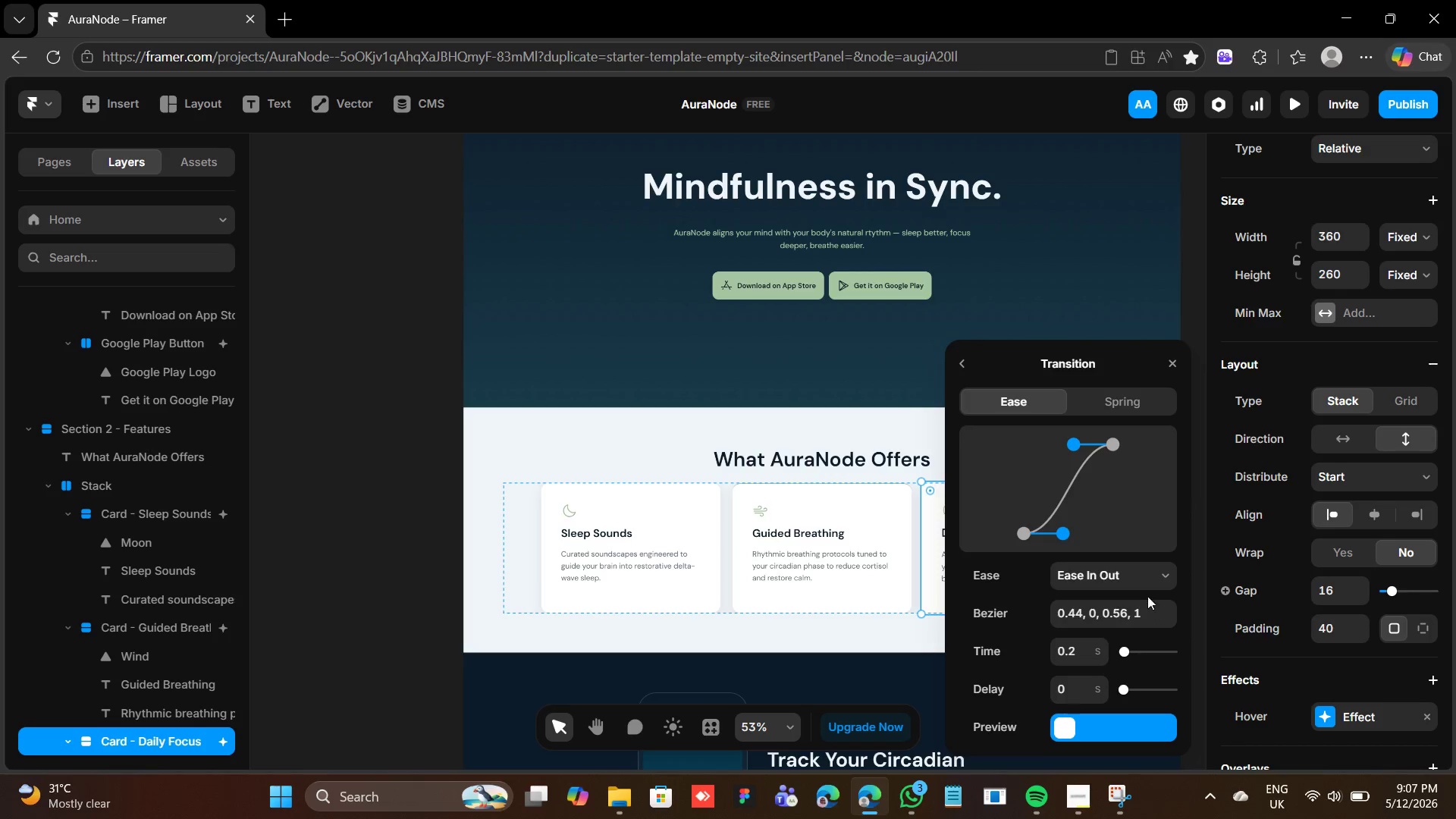 
left_click([1146, 585])
 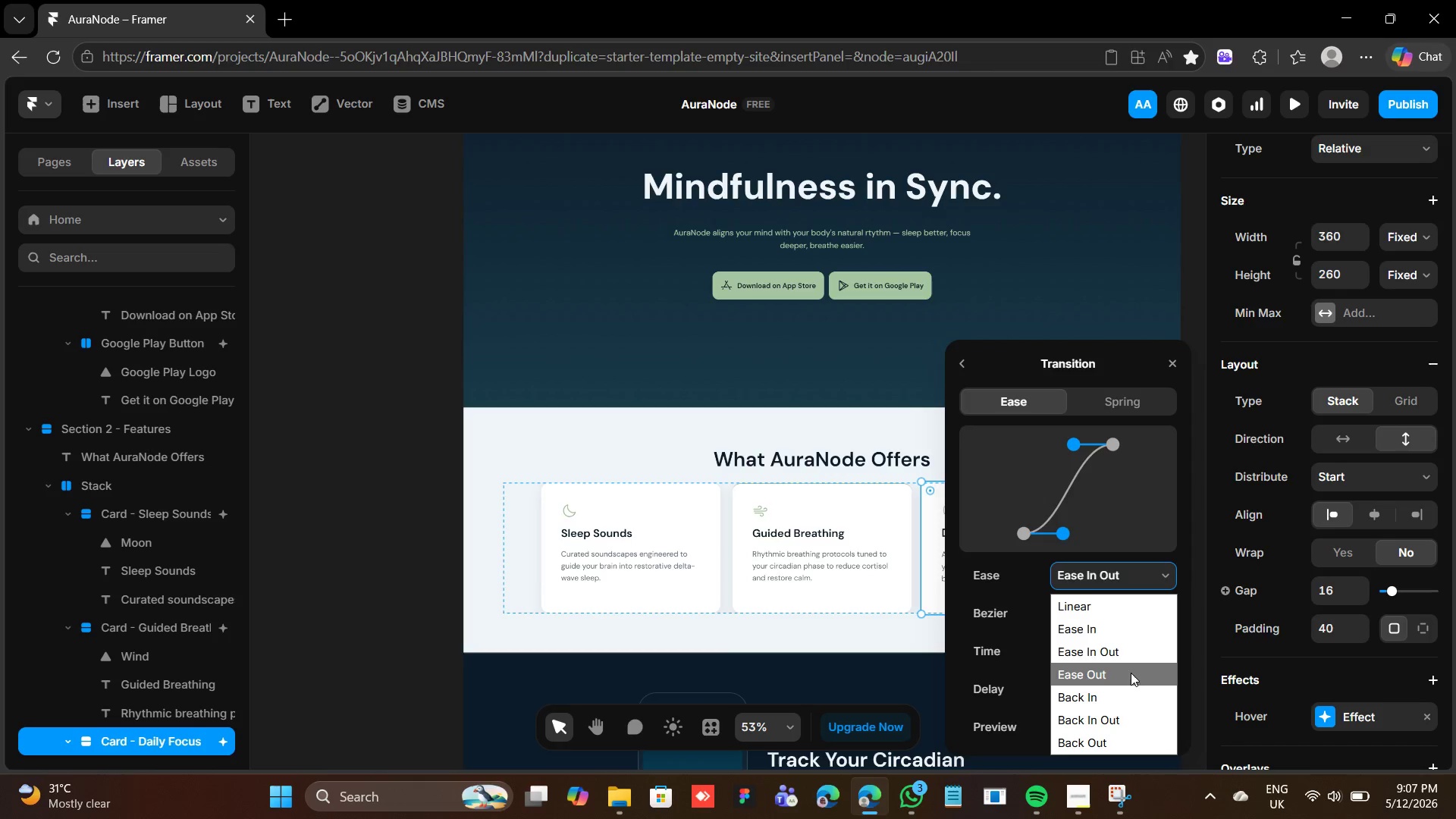 
left_click([1130, 680])
 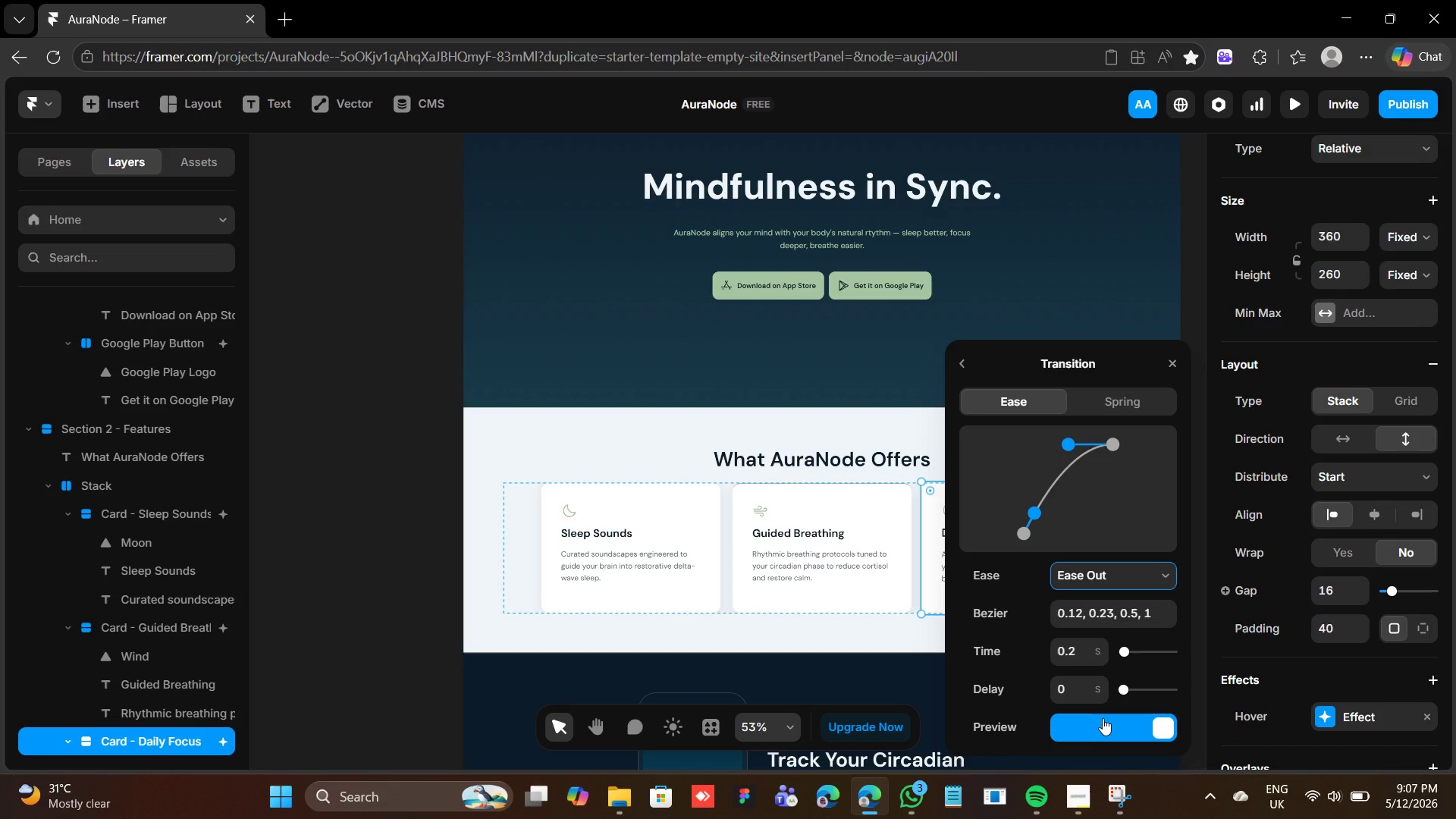 
wait(10.09)
 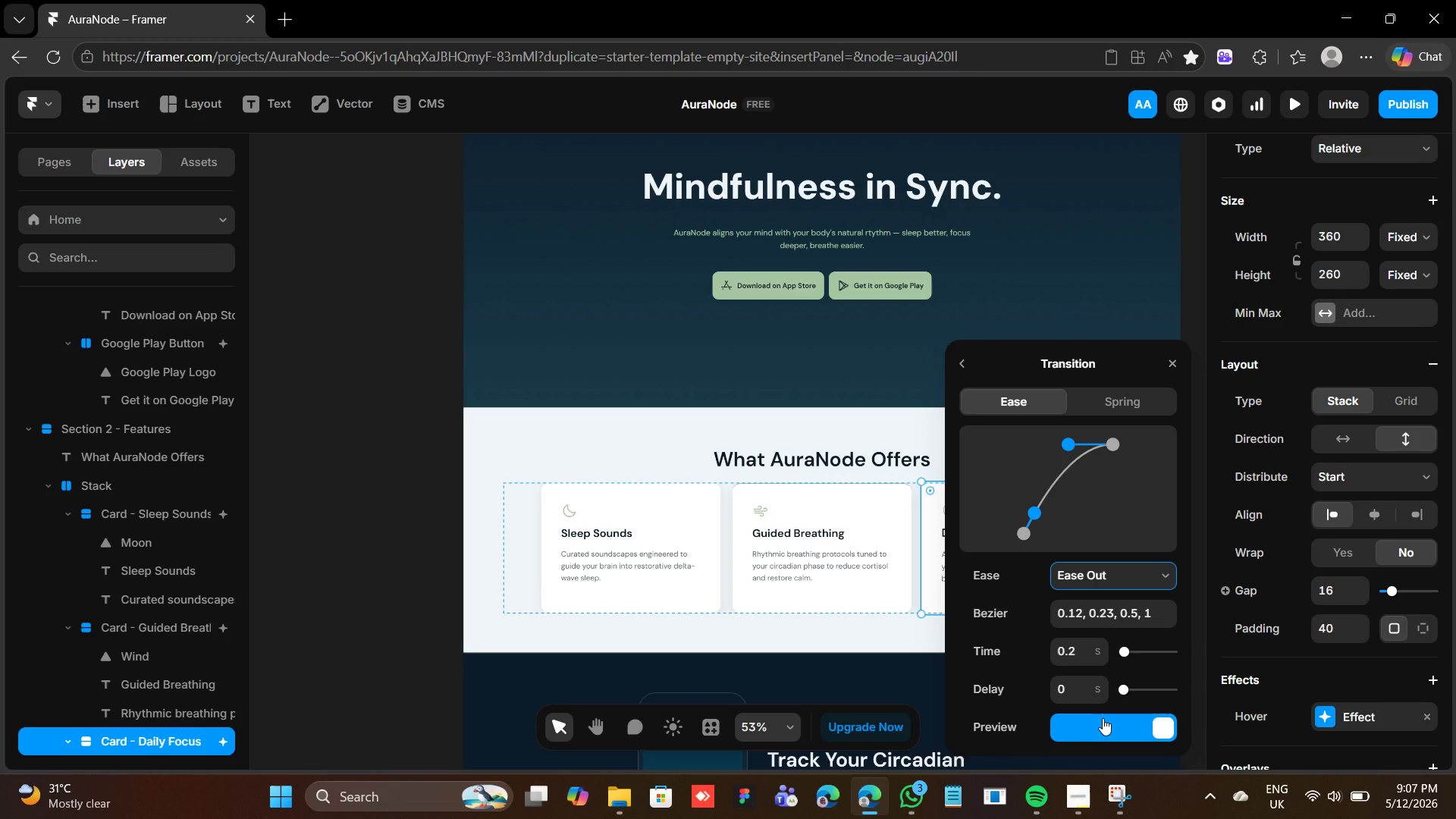 
scroll: coordinate [742, 587], scroll_direction: up, amount: 4.0
 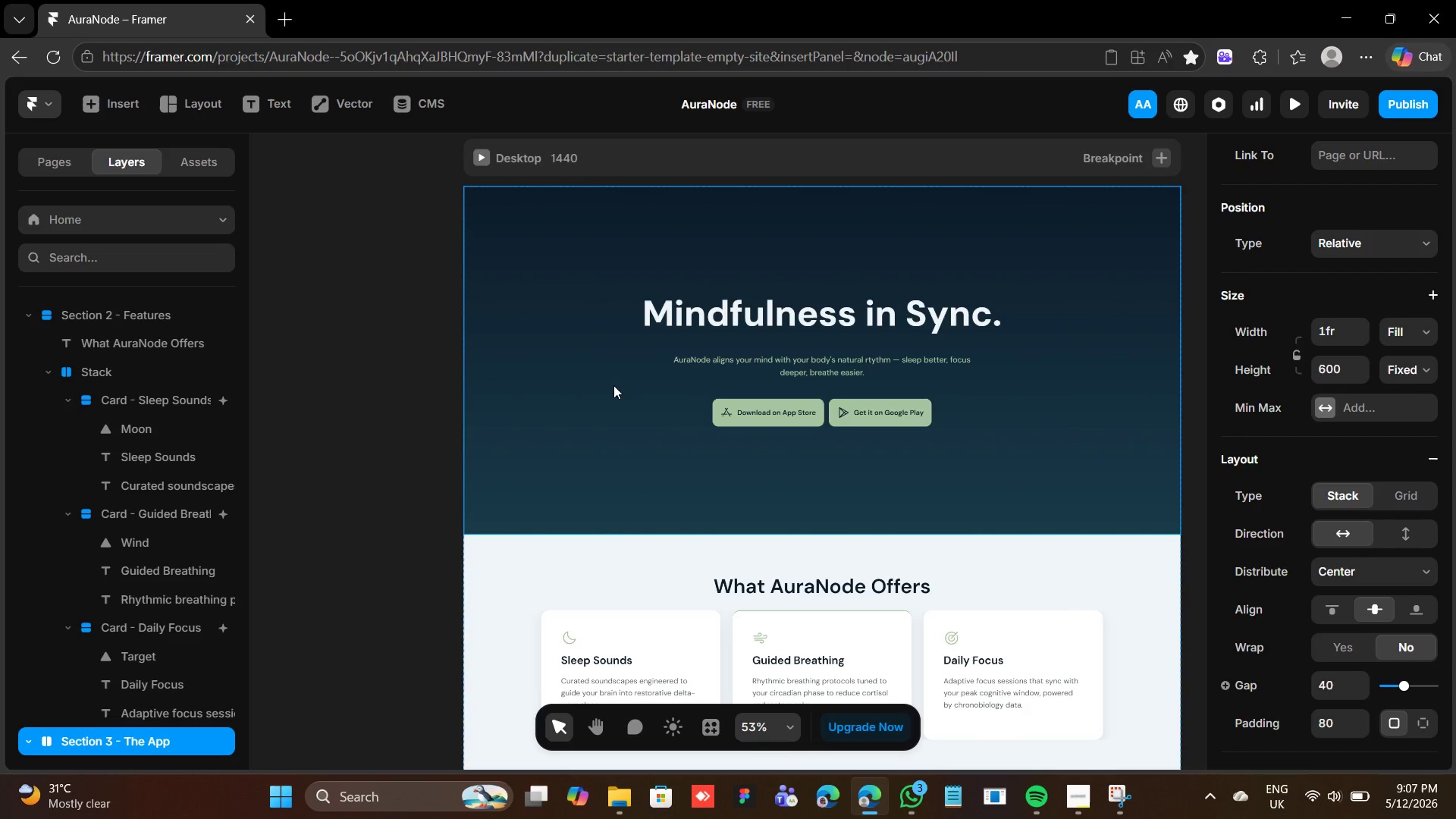 
left_click([773, 316])
 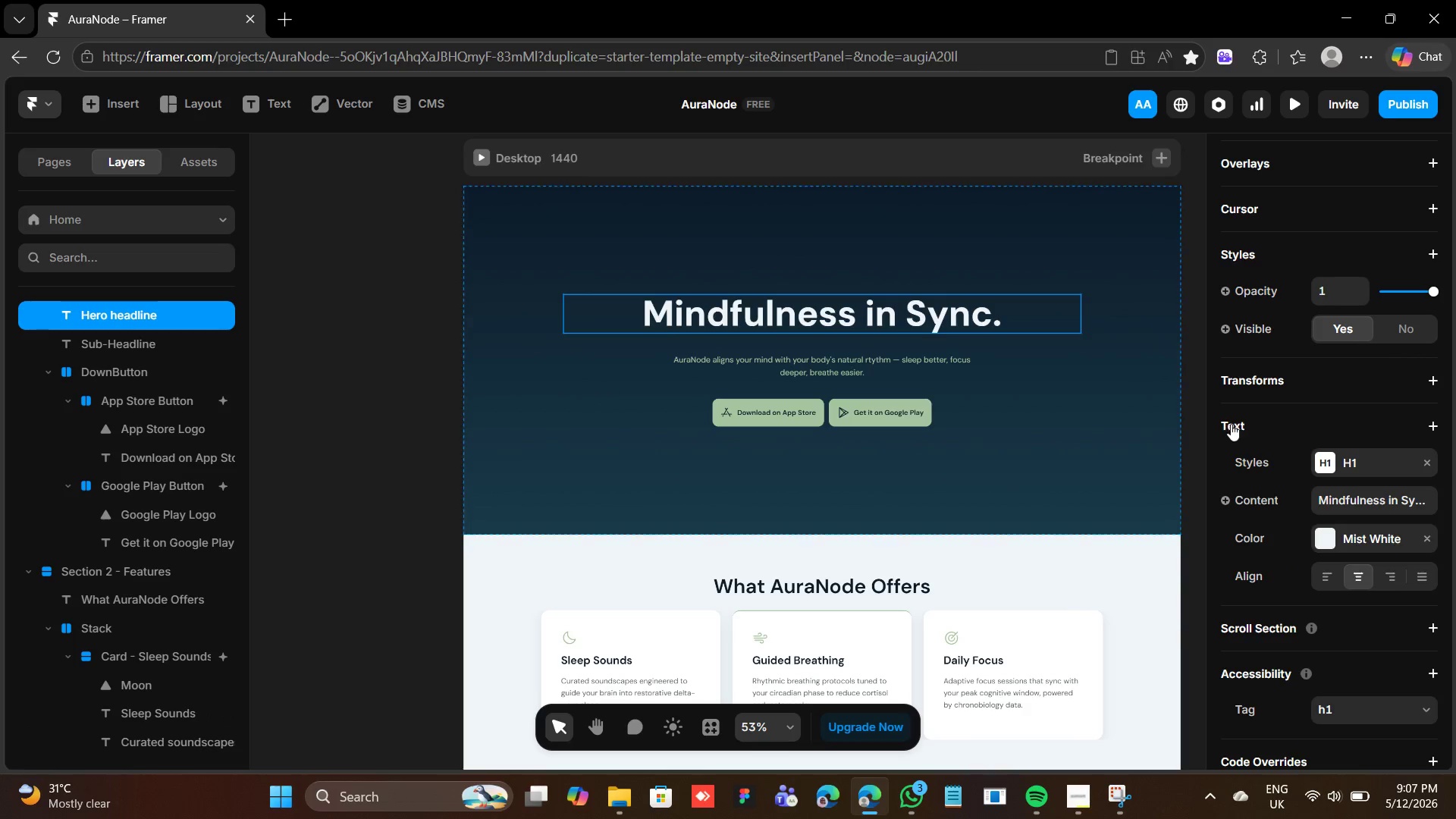 
scroll: coordinate [1318, 497], scroll_direction: down, amount: 1.0
 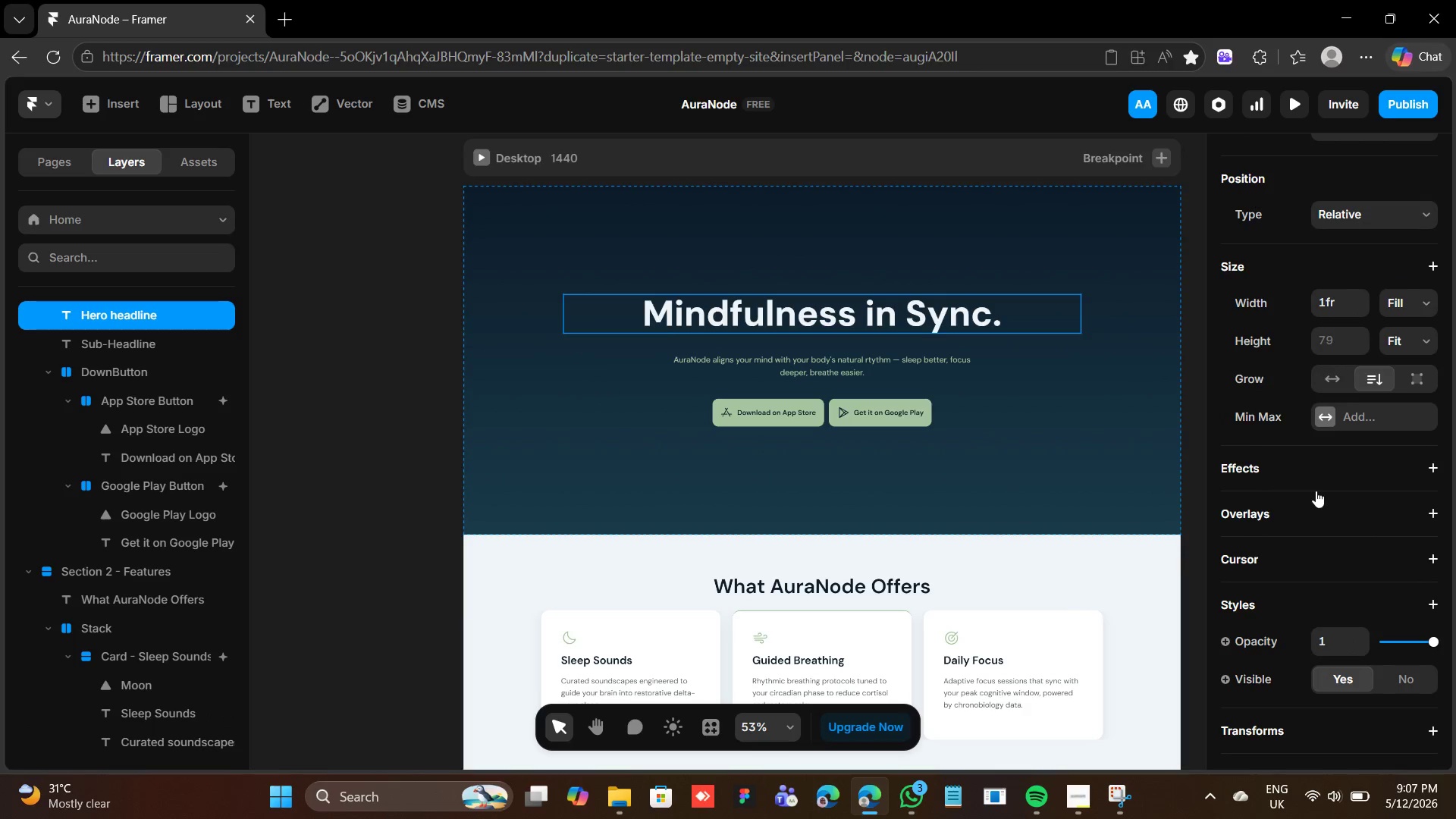 
mouse_move([1297, 495])
 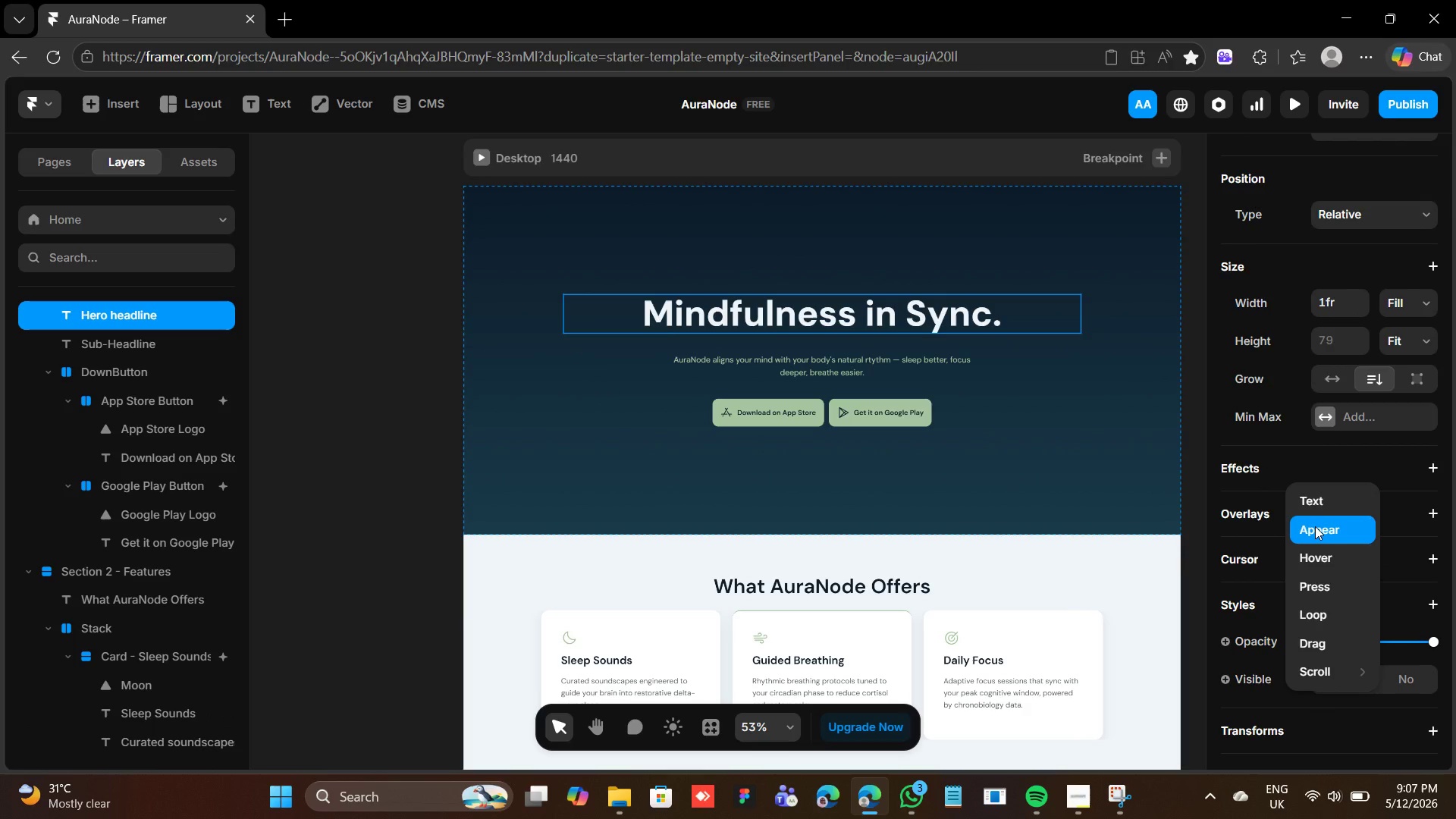 
left_click([1315, 526])
 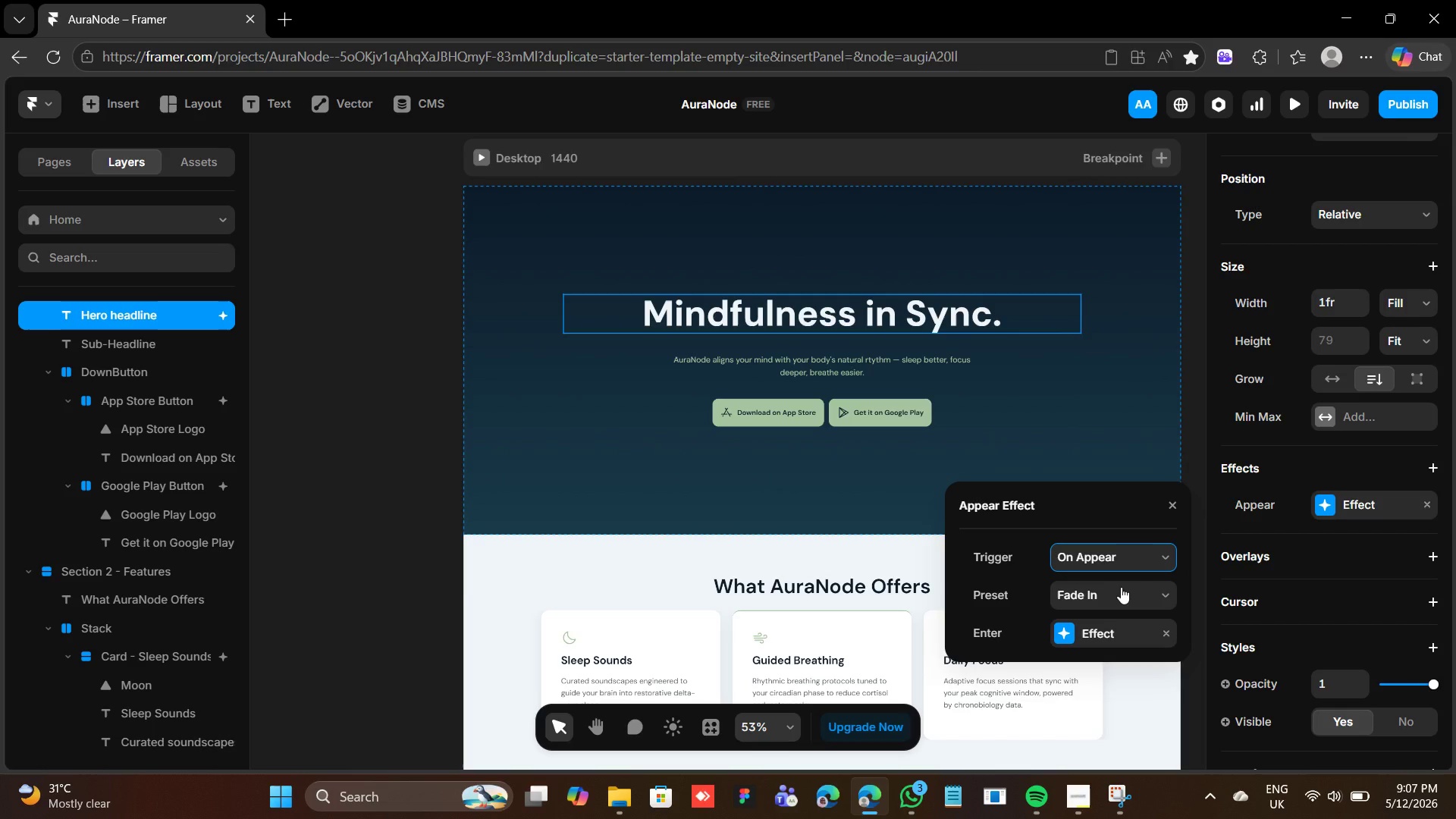 
wait(11.06)
 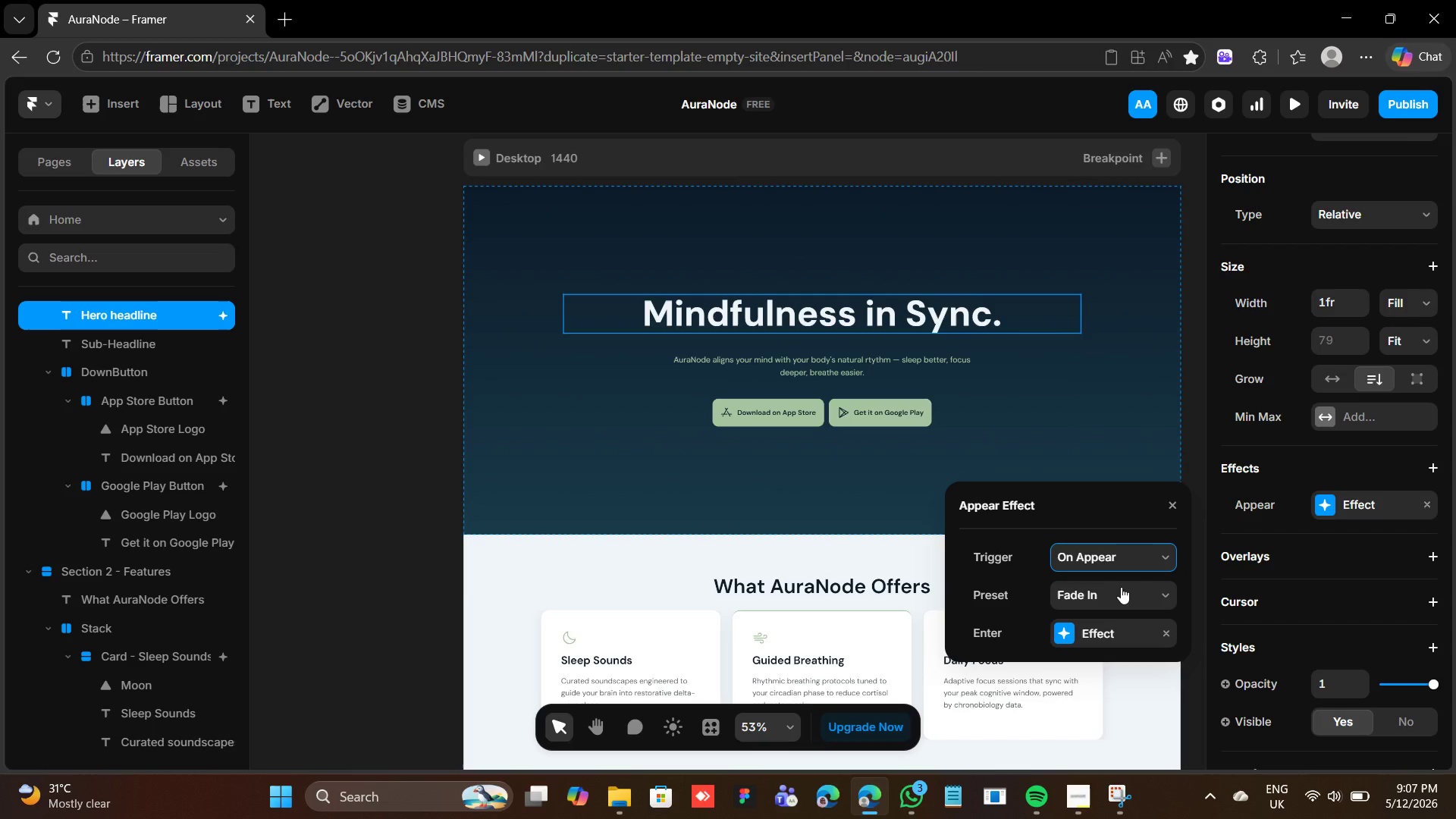 
left_click([1059, 628])
 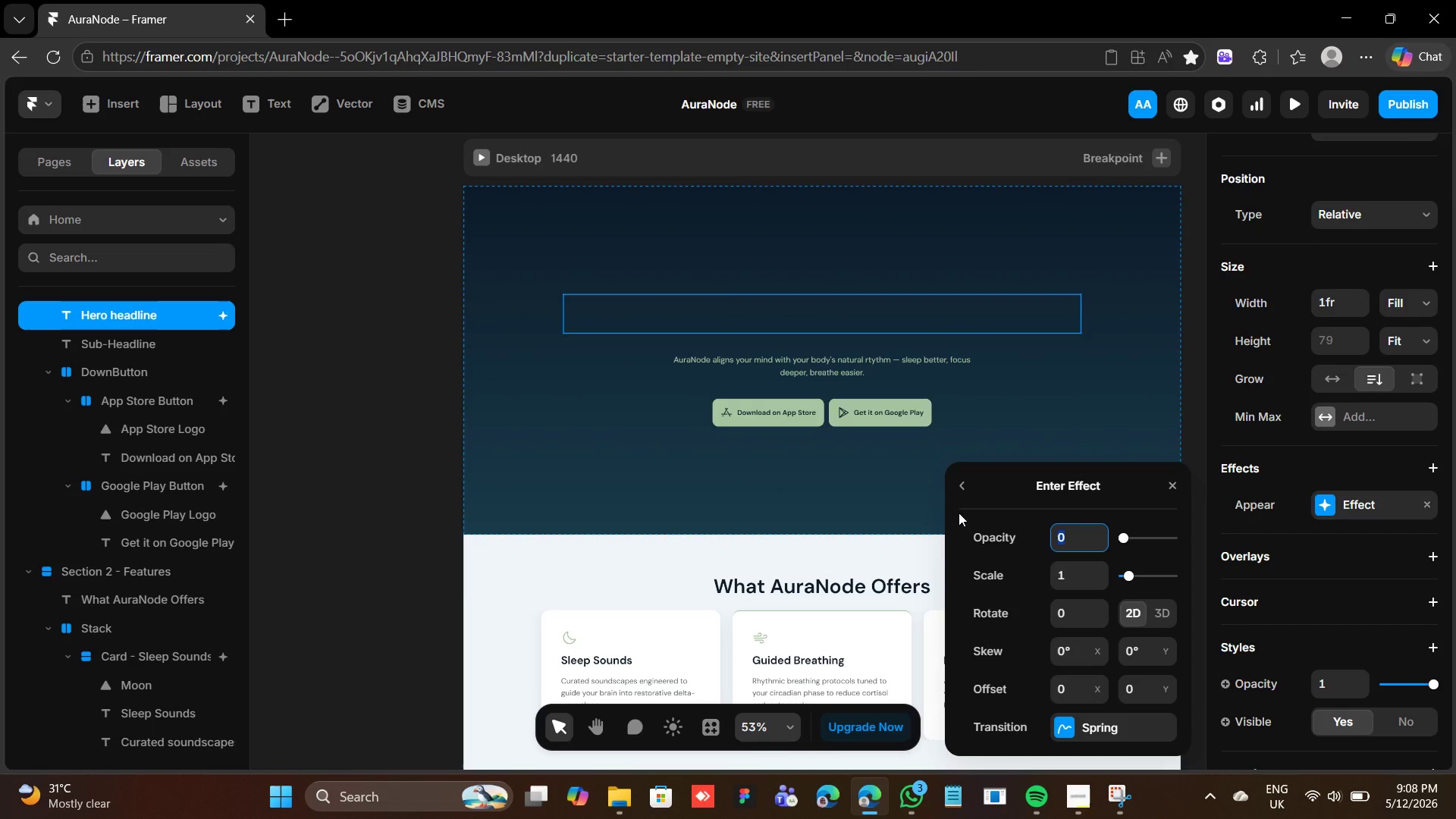 
left_click([960, 488])
 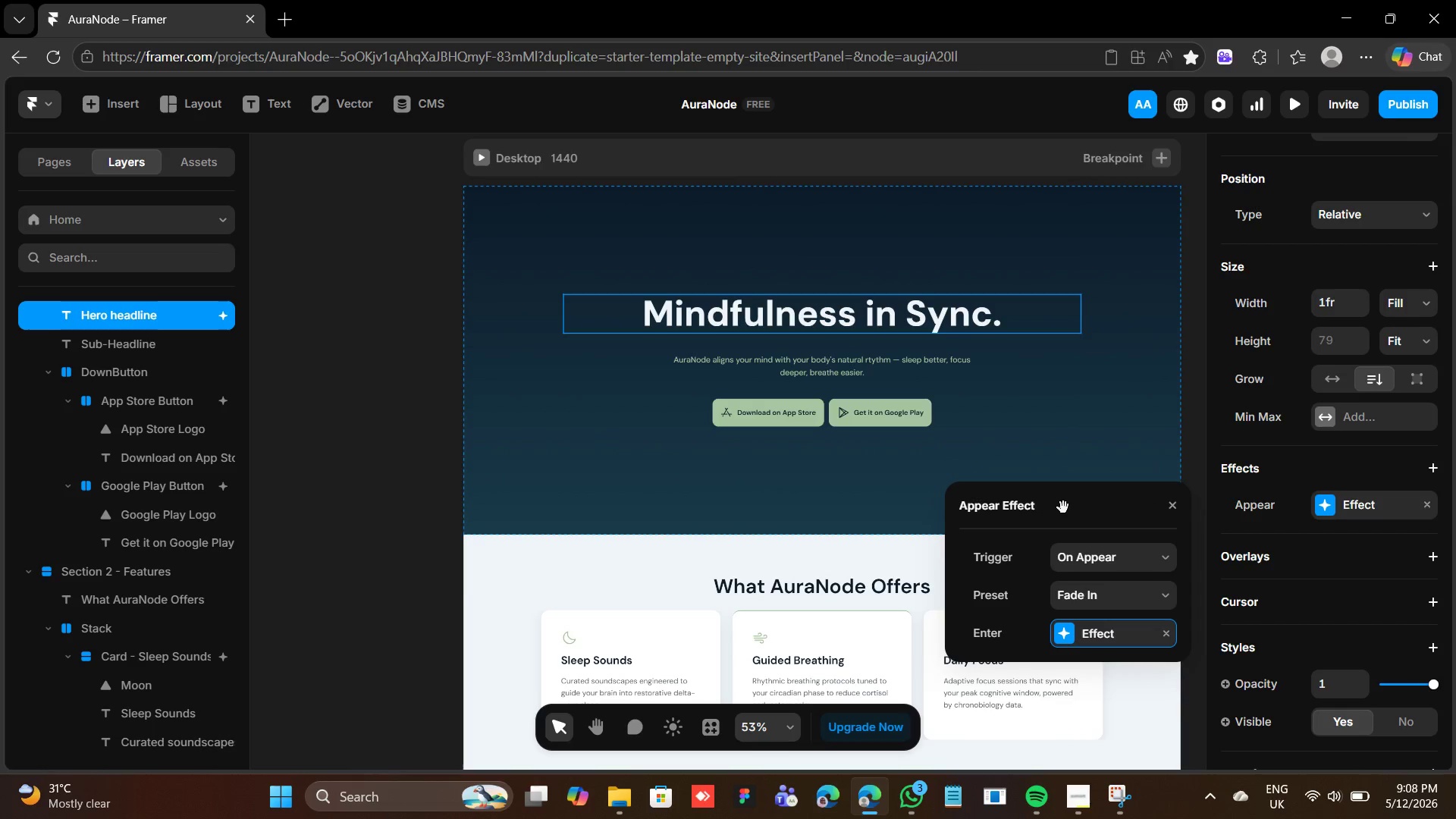 
left_click([1094, 560])
 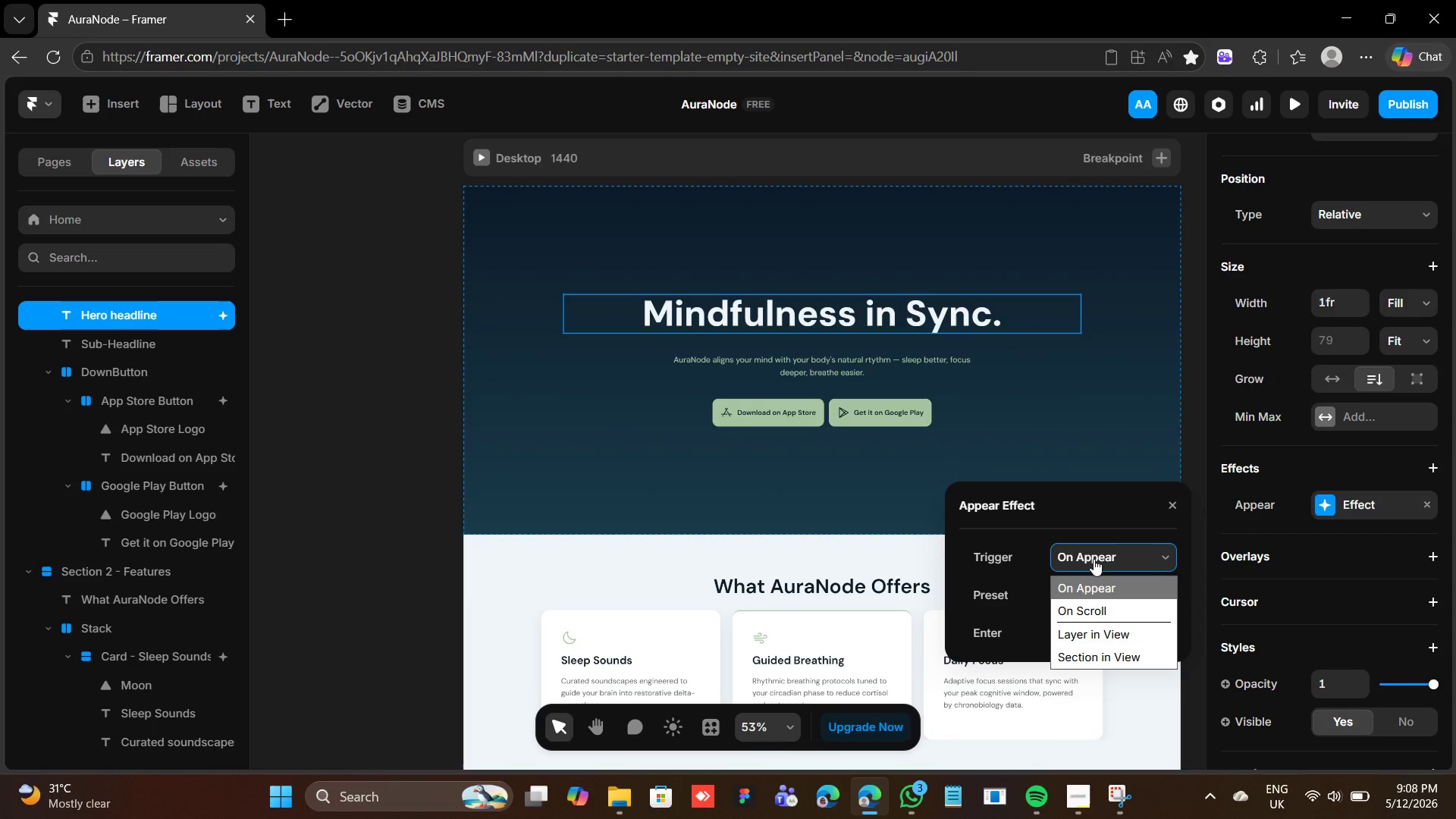 
left_click([1094, 559])
 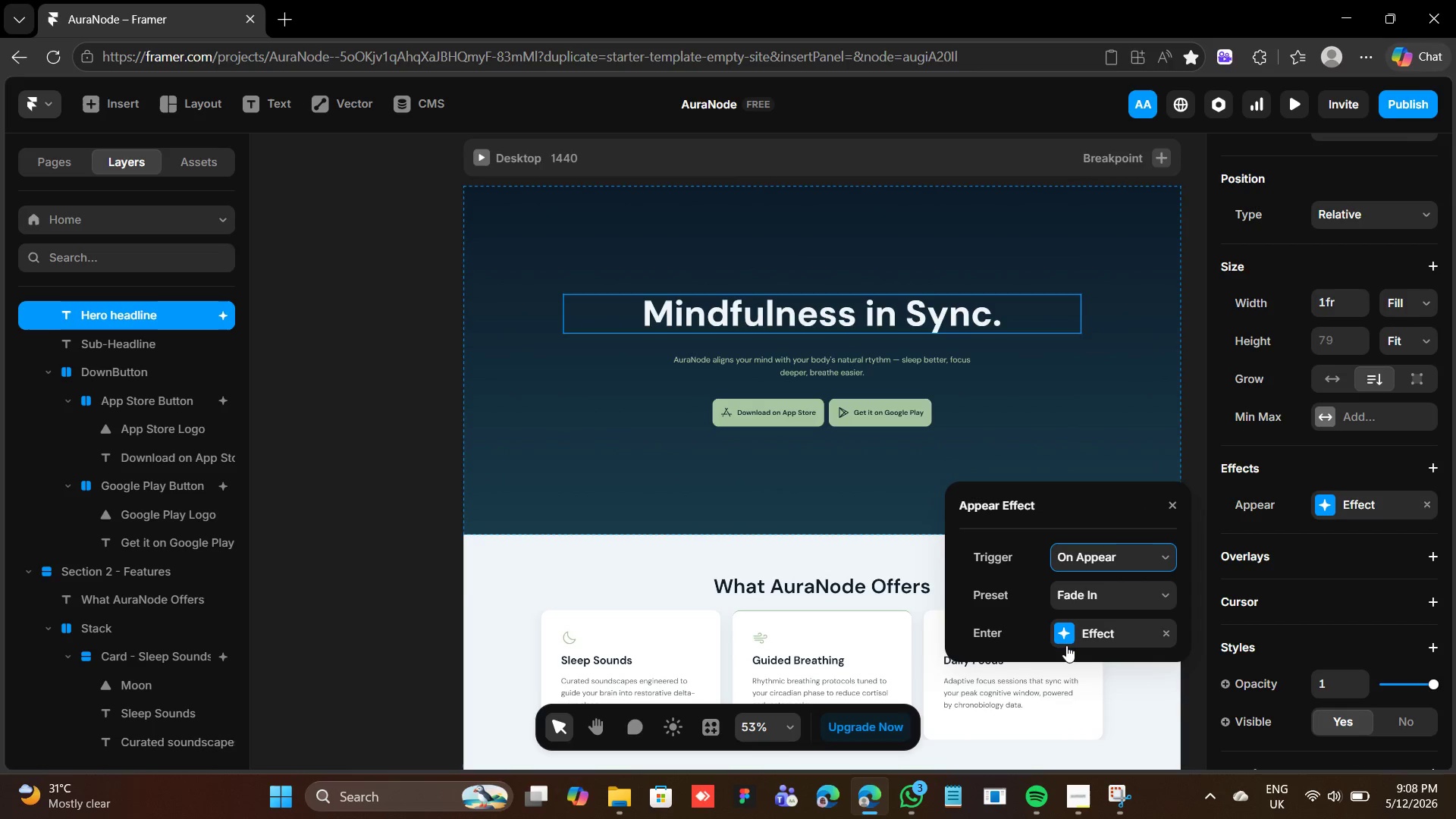 
left_click([1067, 635])
 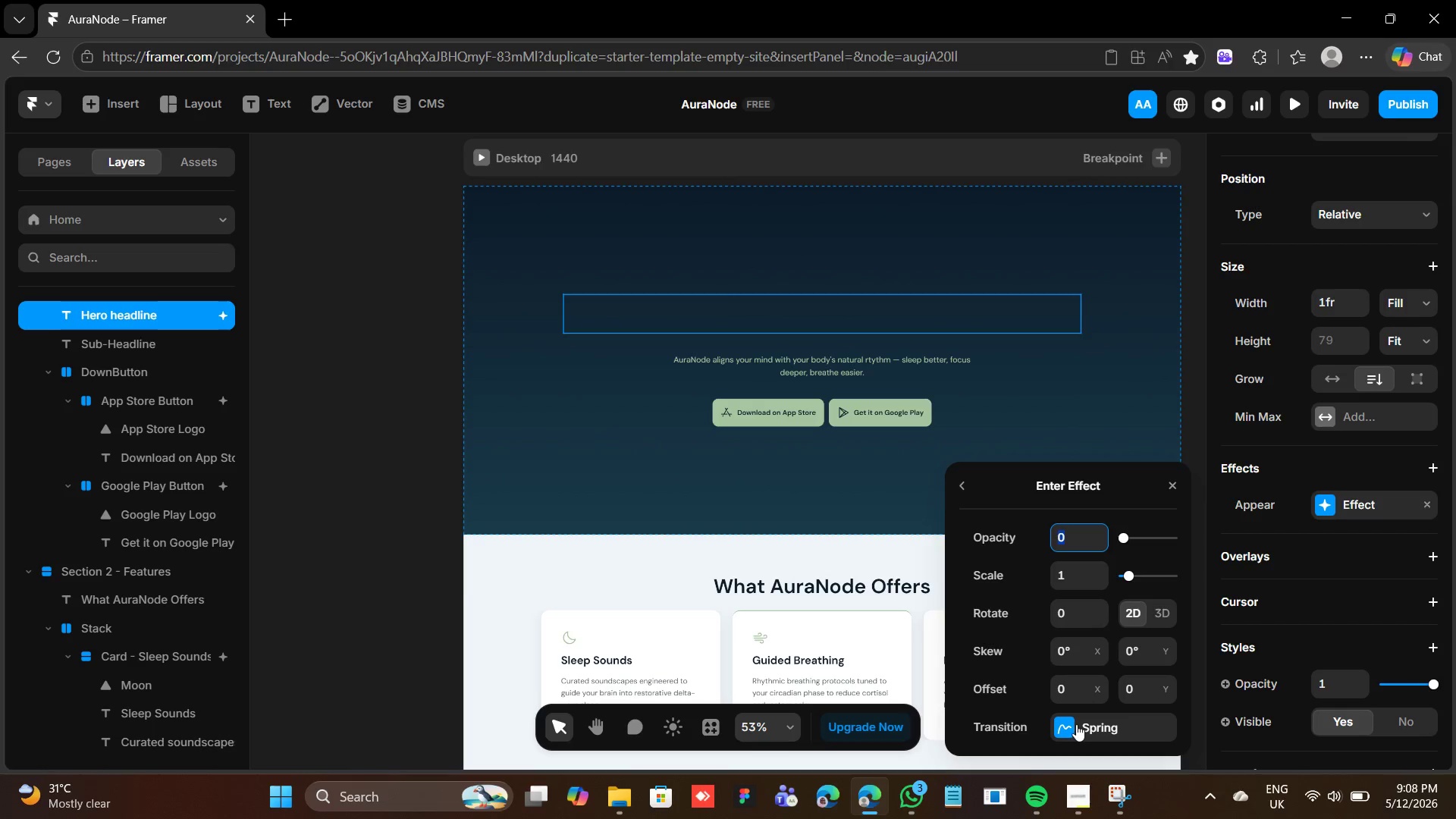 
mouse_move([1100, 613])
 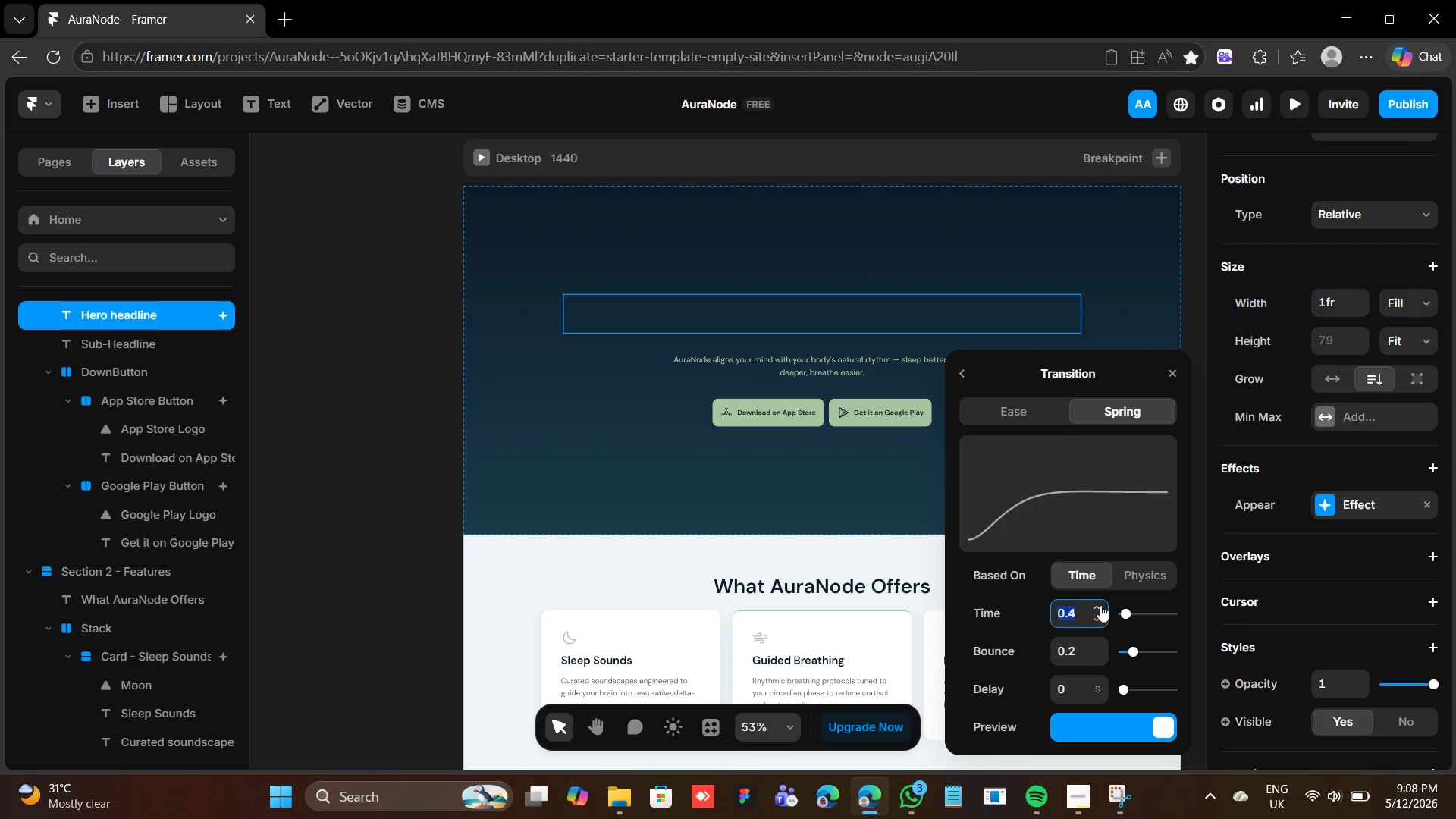 
left_click([1100, 605])
 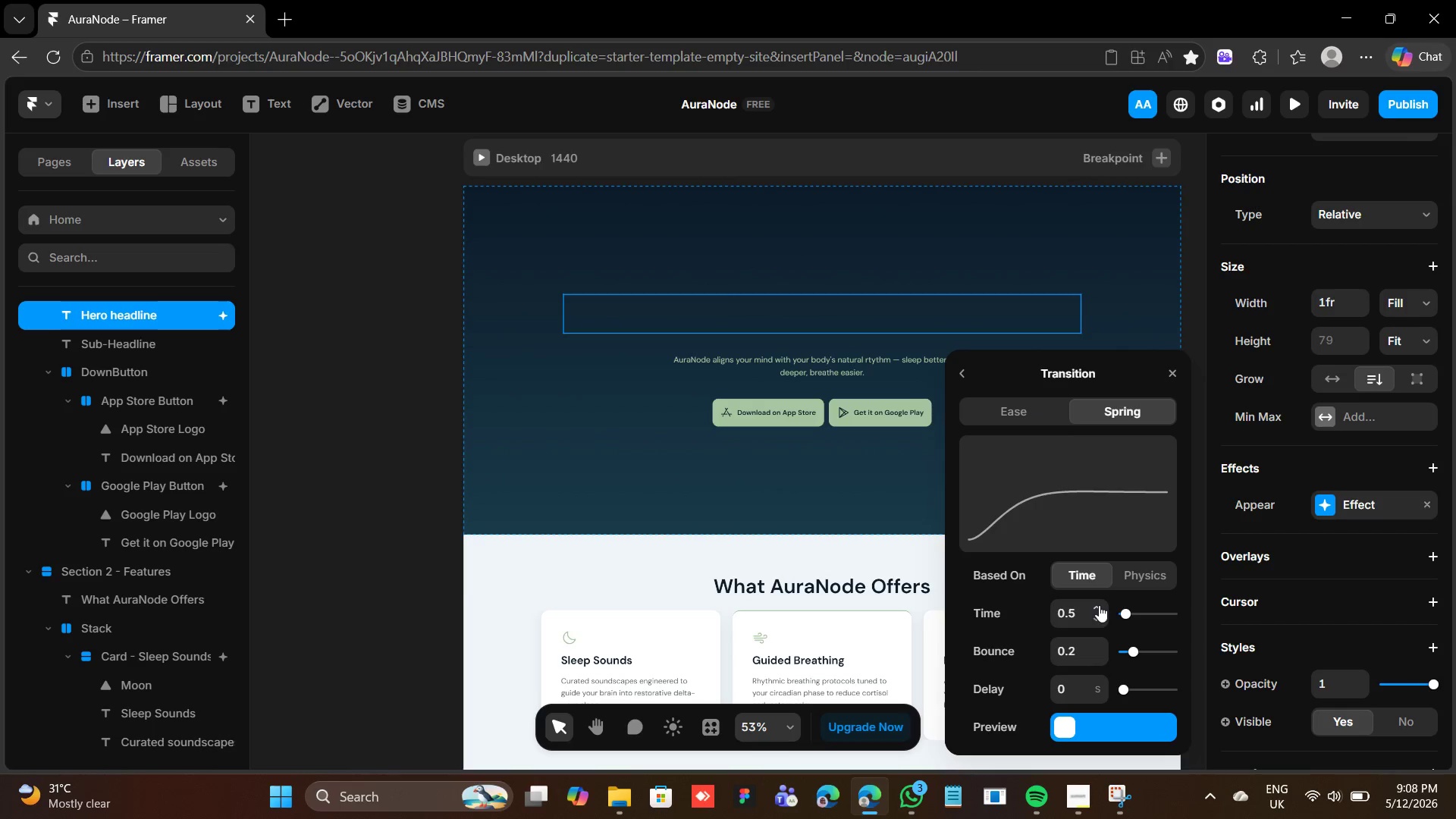 
left_click([1099, 605])
 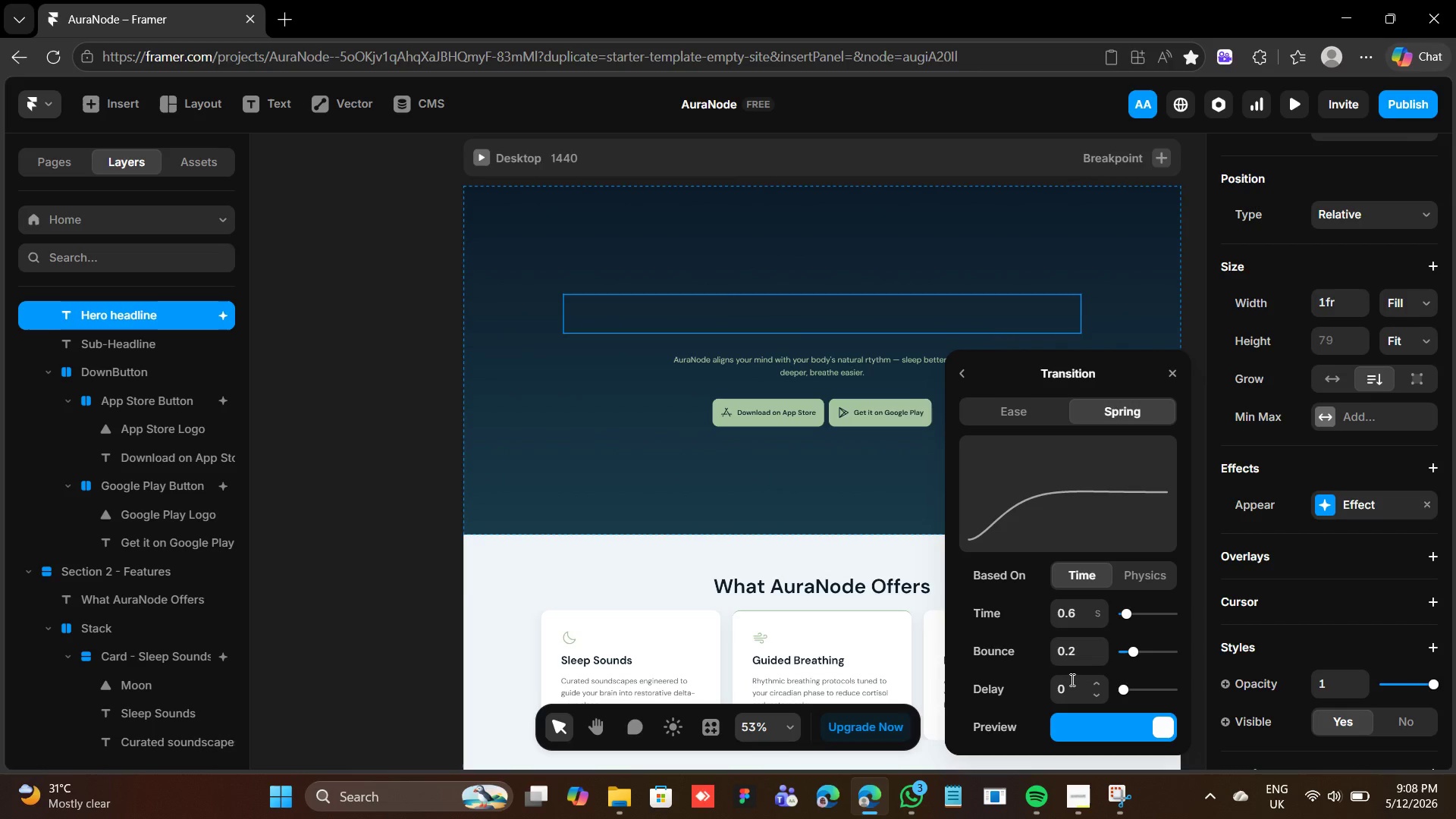 
wait(21.52)
 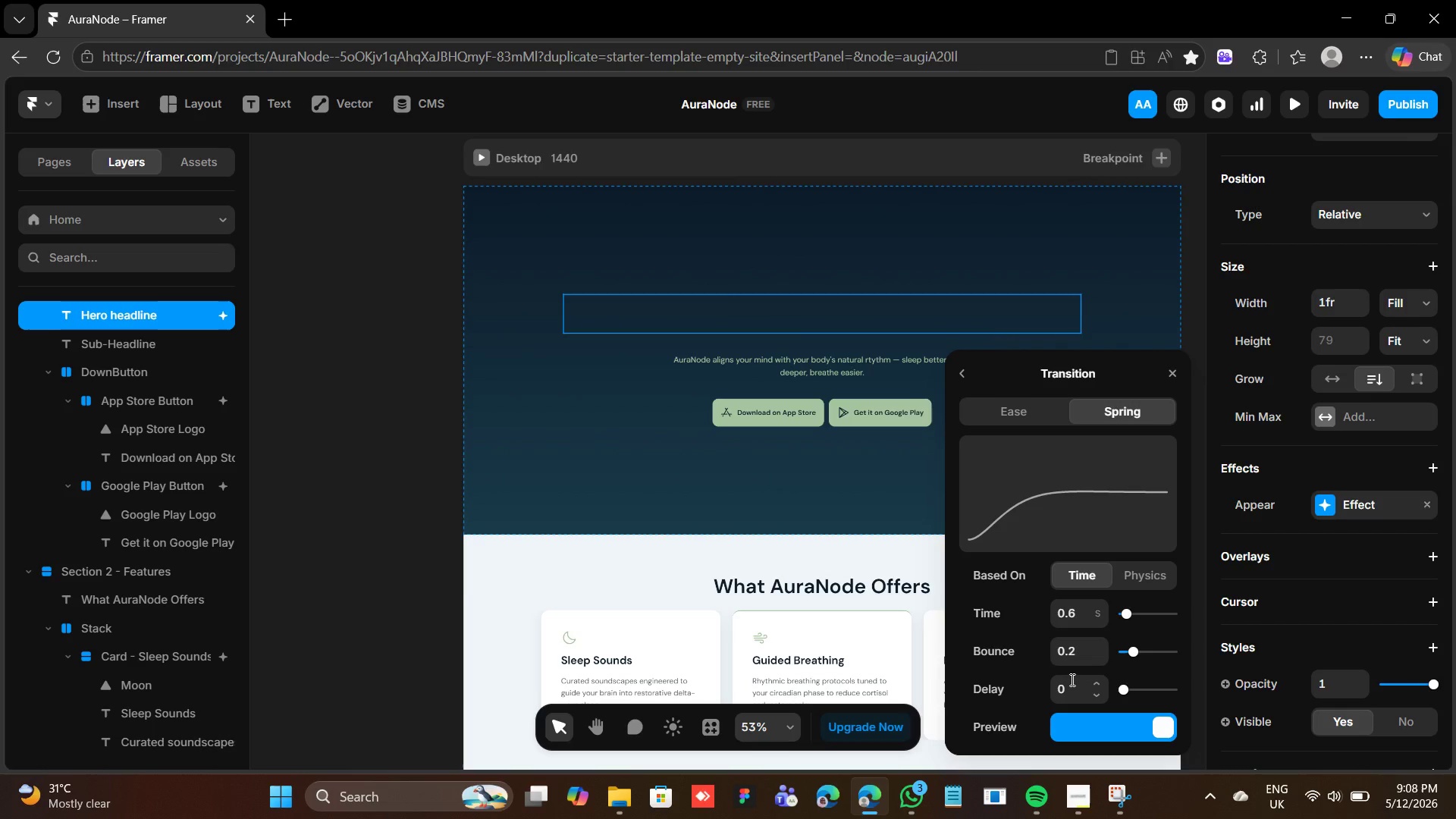 
left_click([842, 368])
 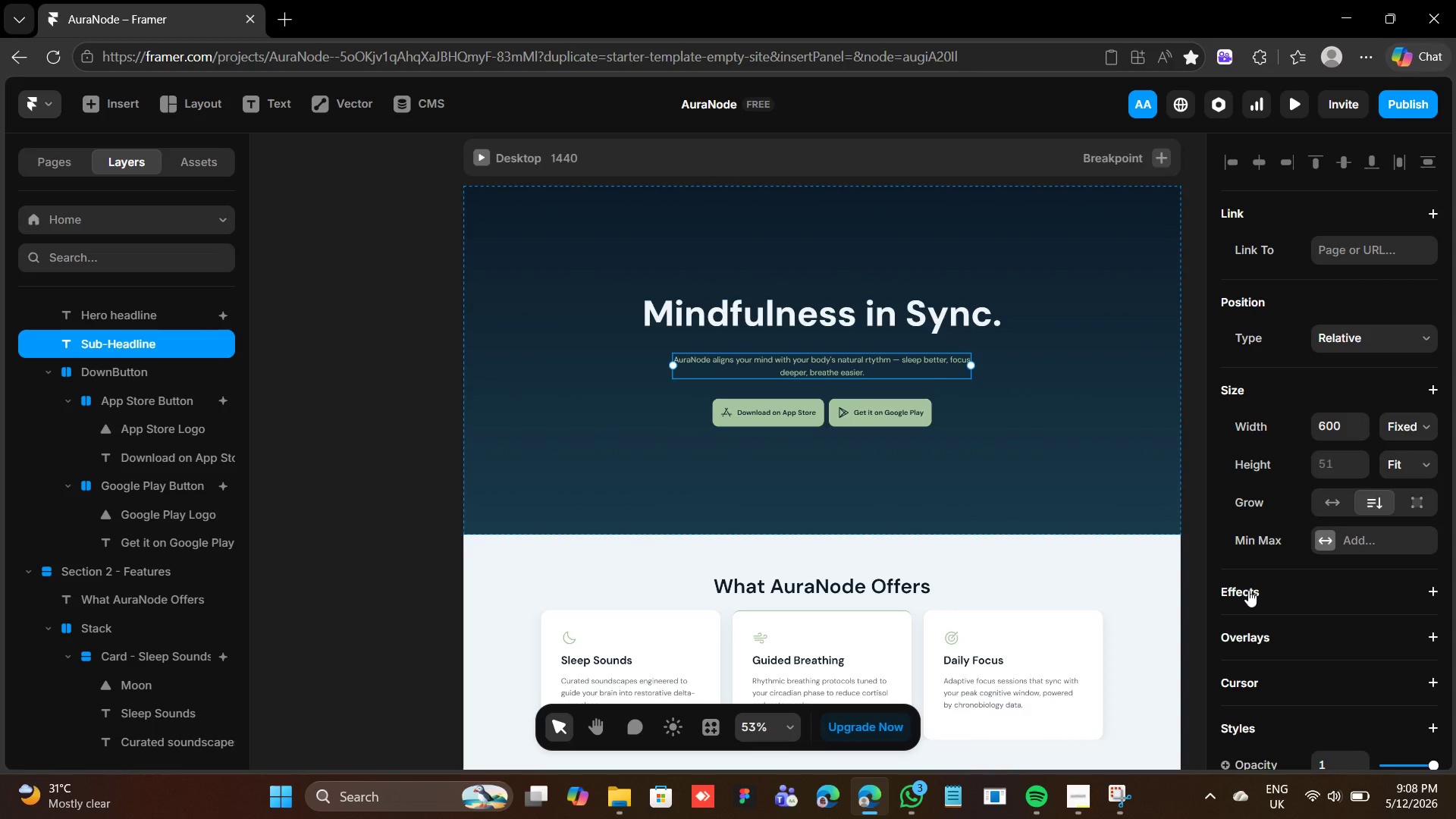 
left_click([1254, 436])
 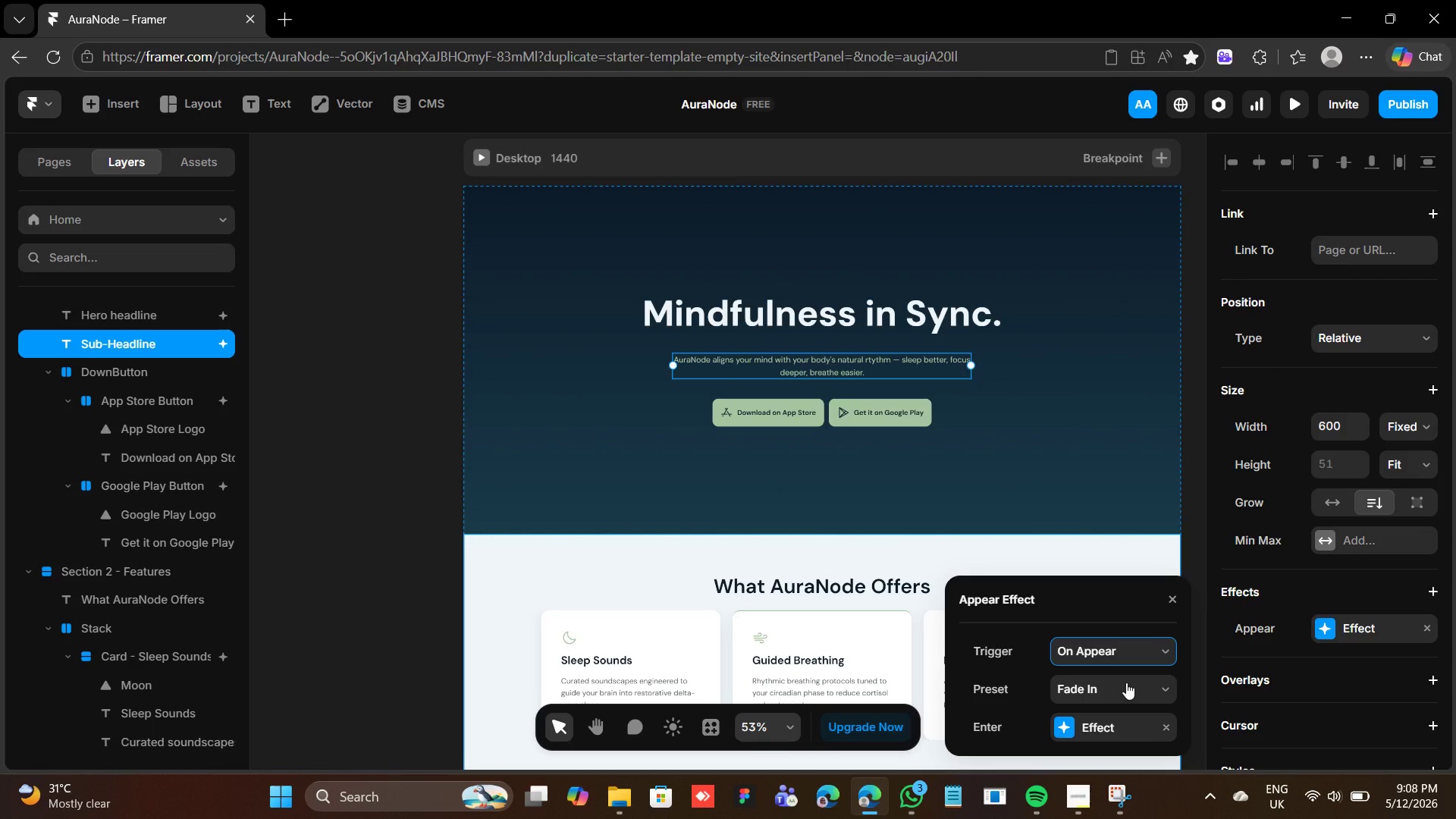 
wait(10.22)
 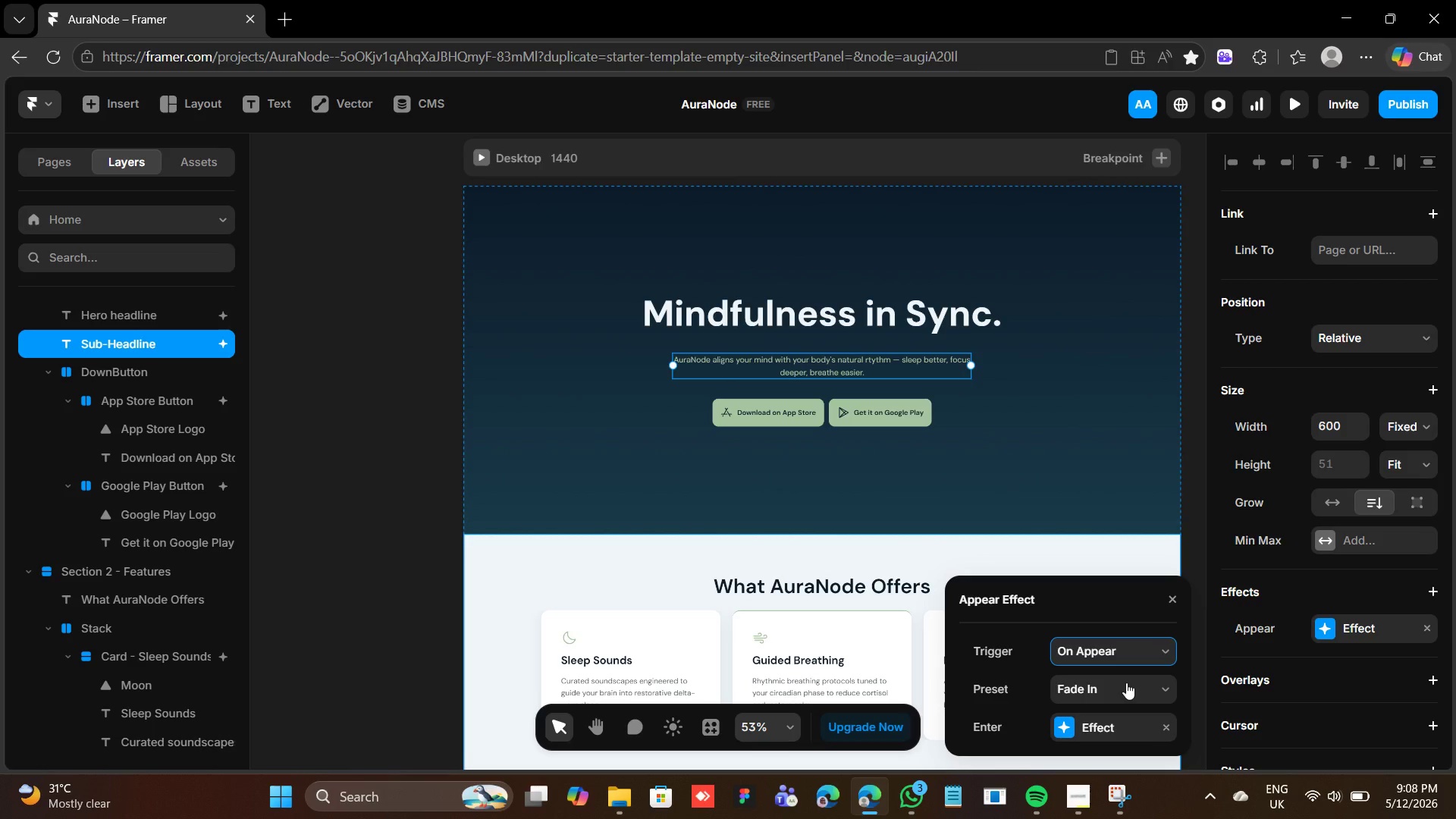 
left_click([1101, 683])
 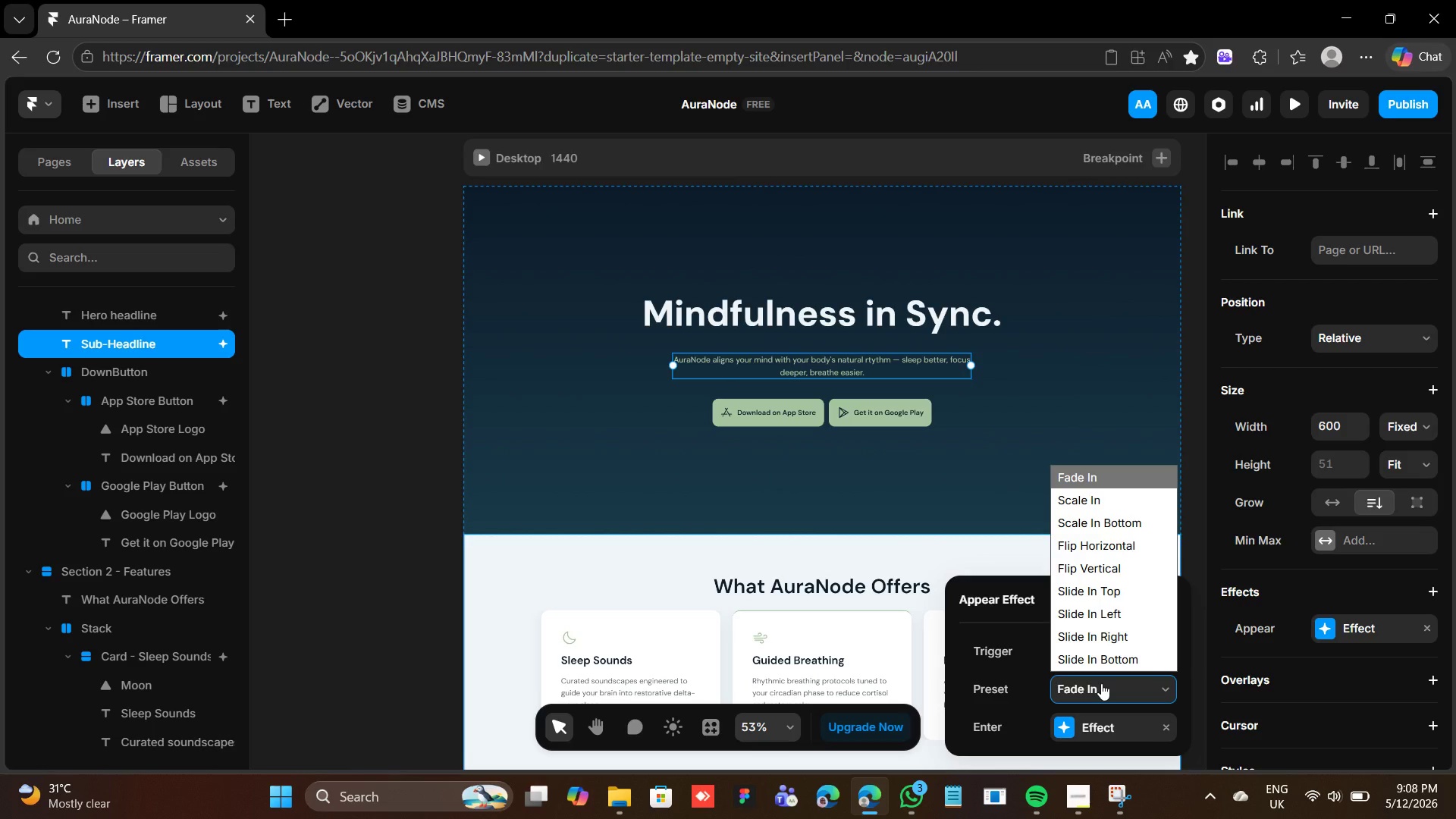 
left_click([1099, 686])
 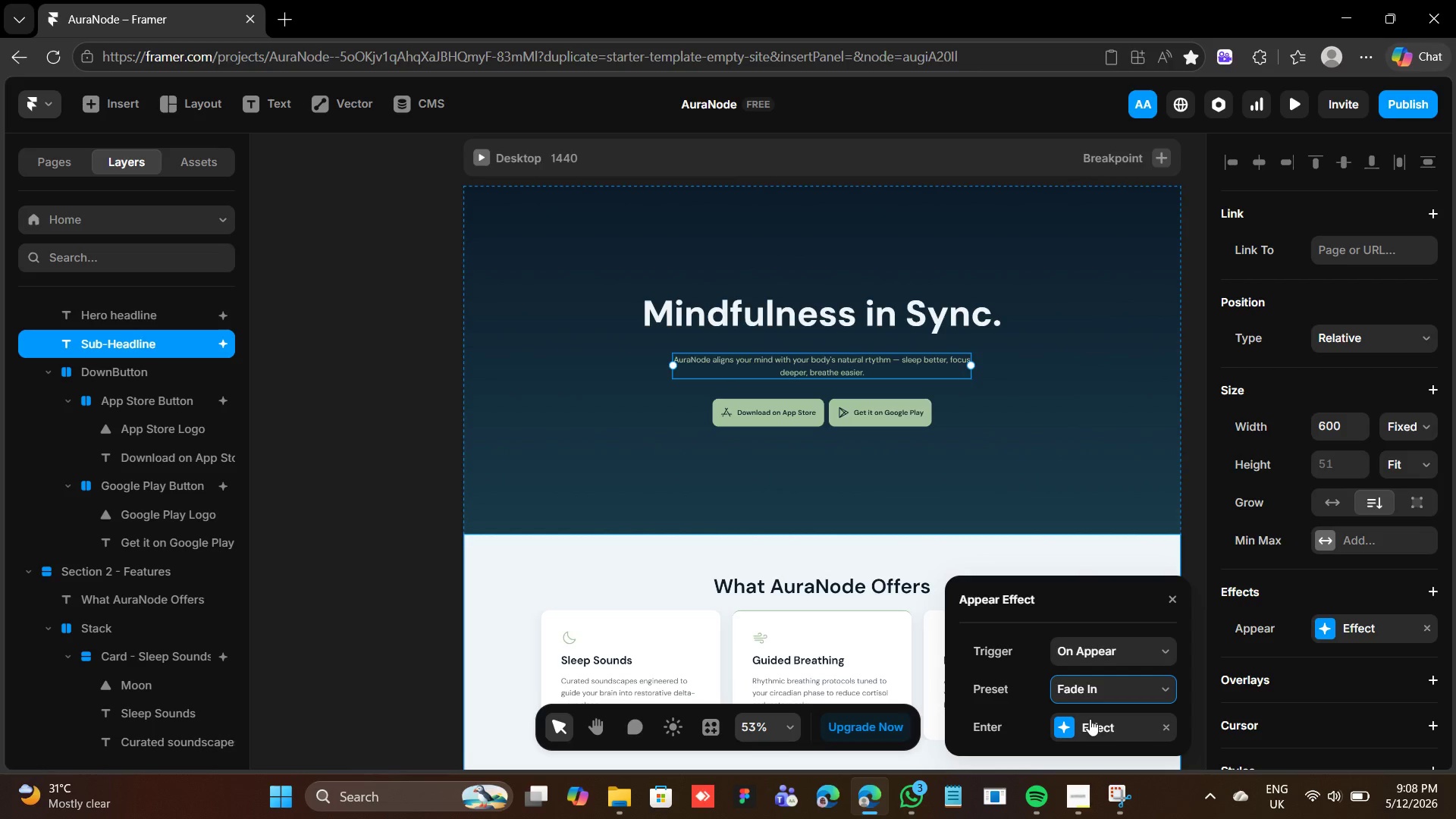 
left_click([1089, 719])
 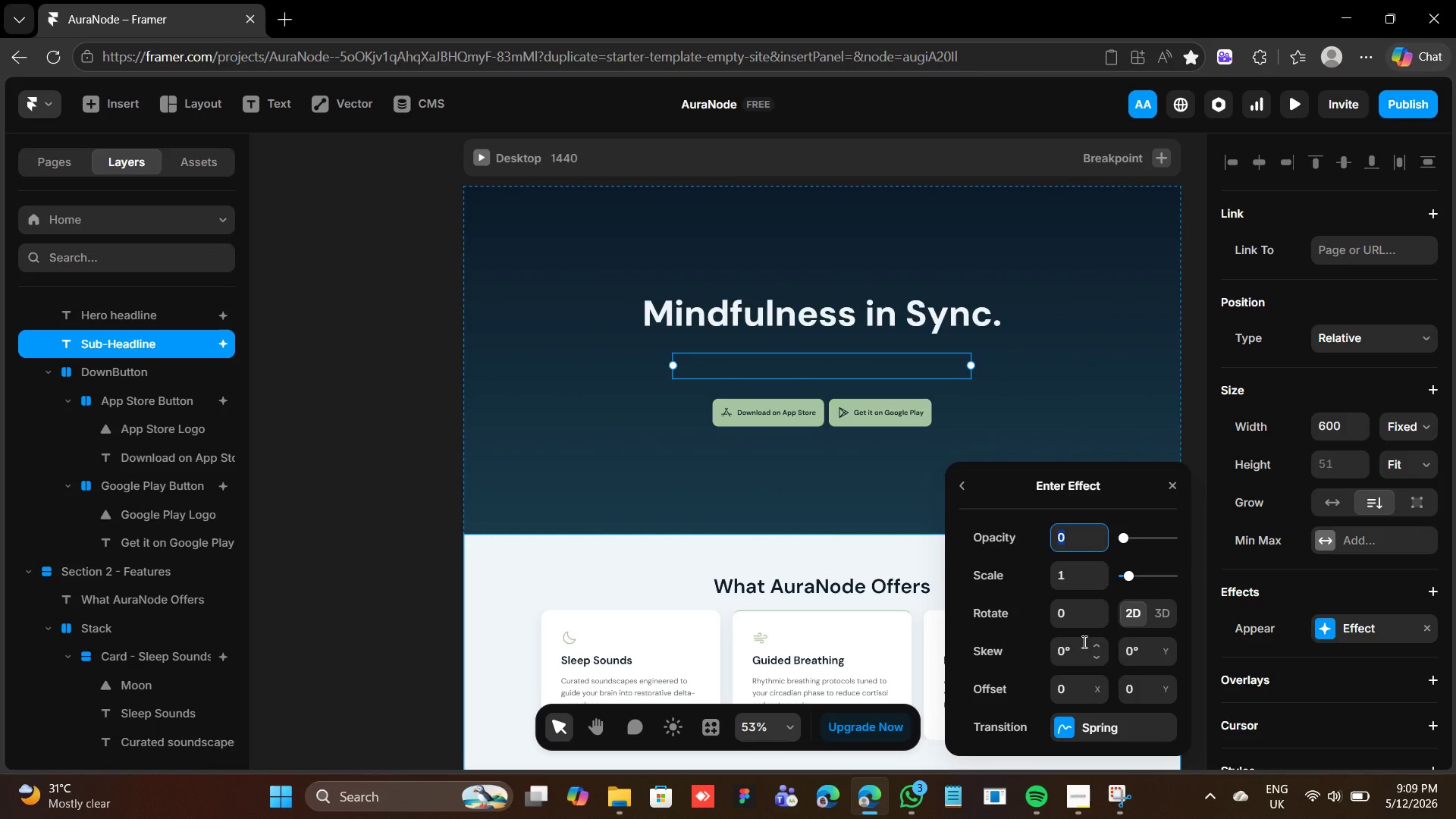 
wait(8.58)
 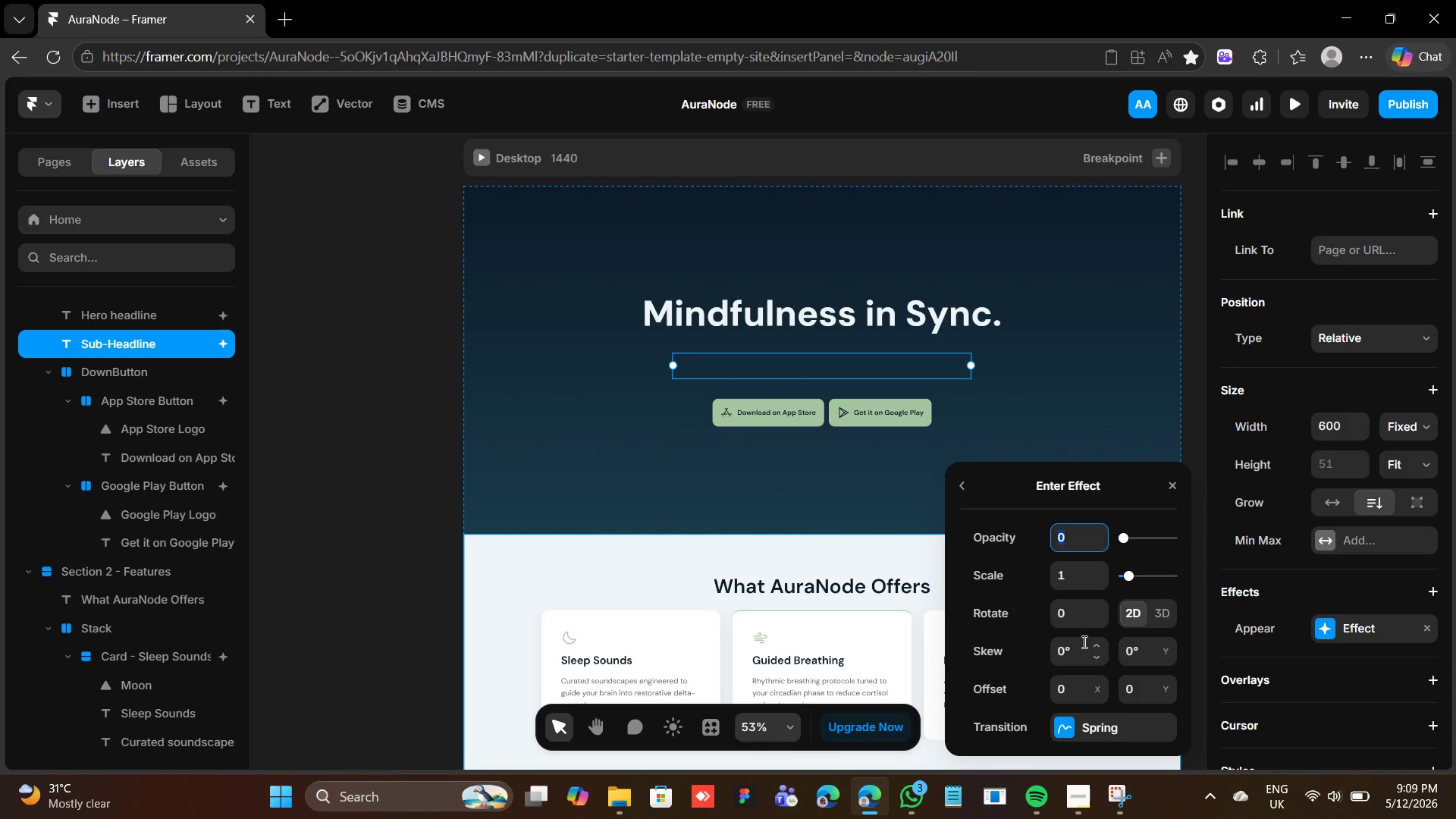 
left_click([1072, 726])
 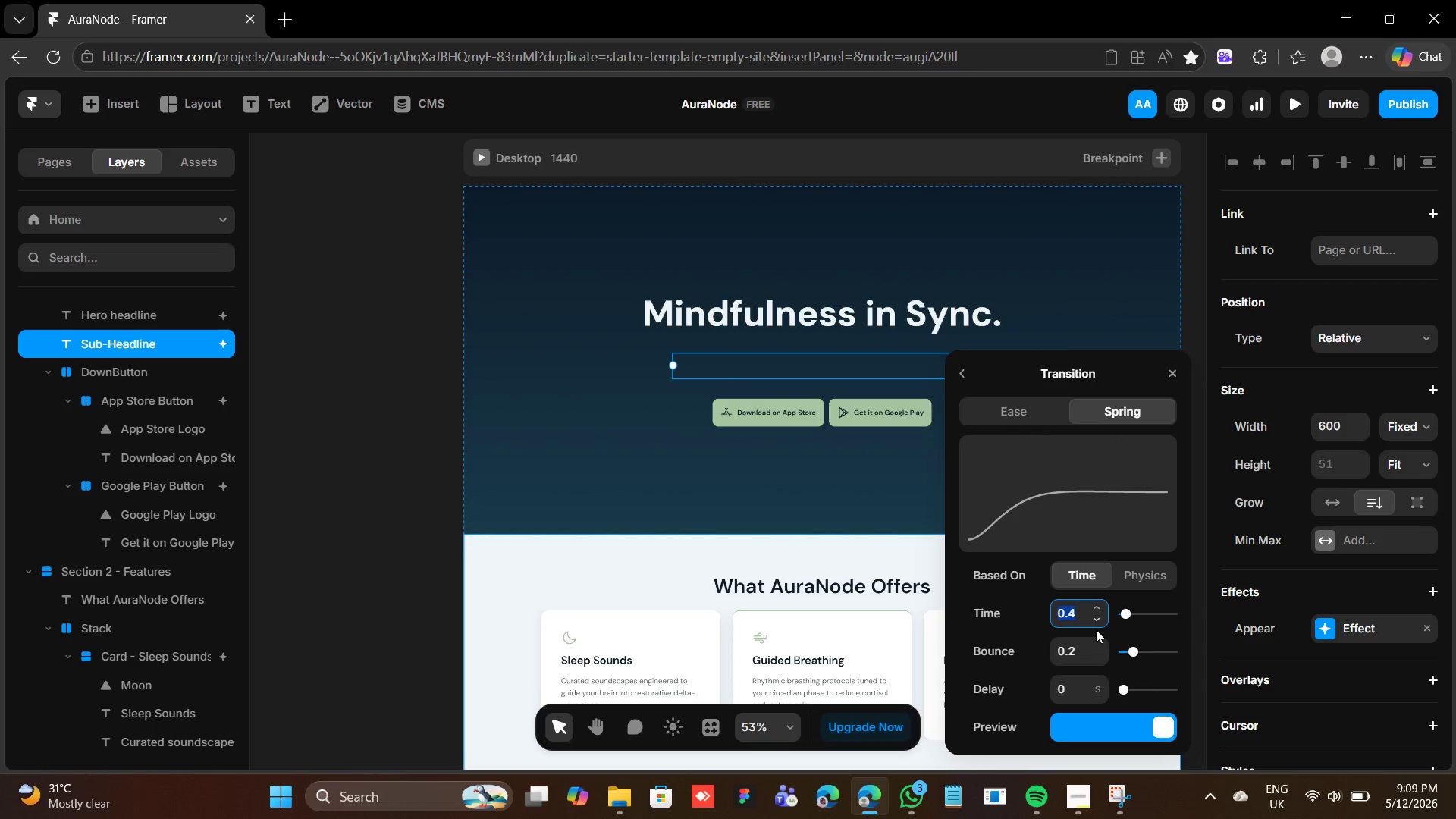 
wait(5.08)
 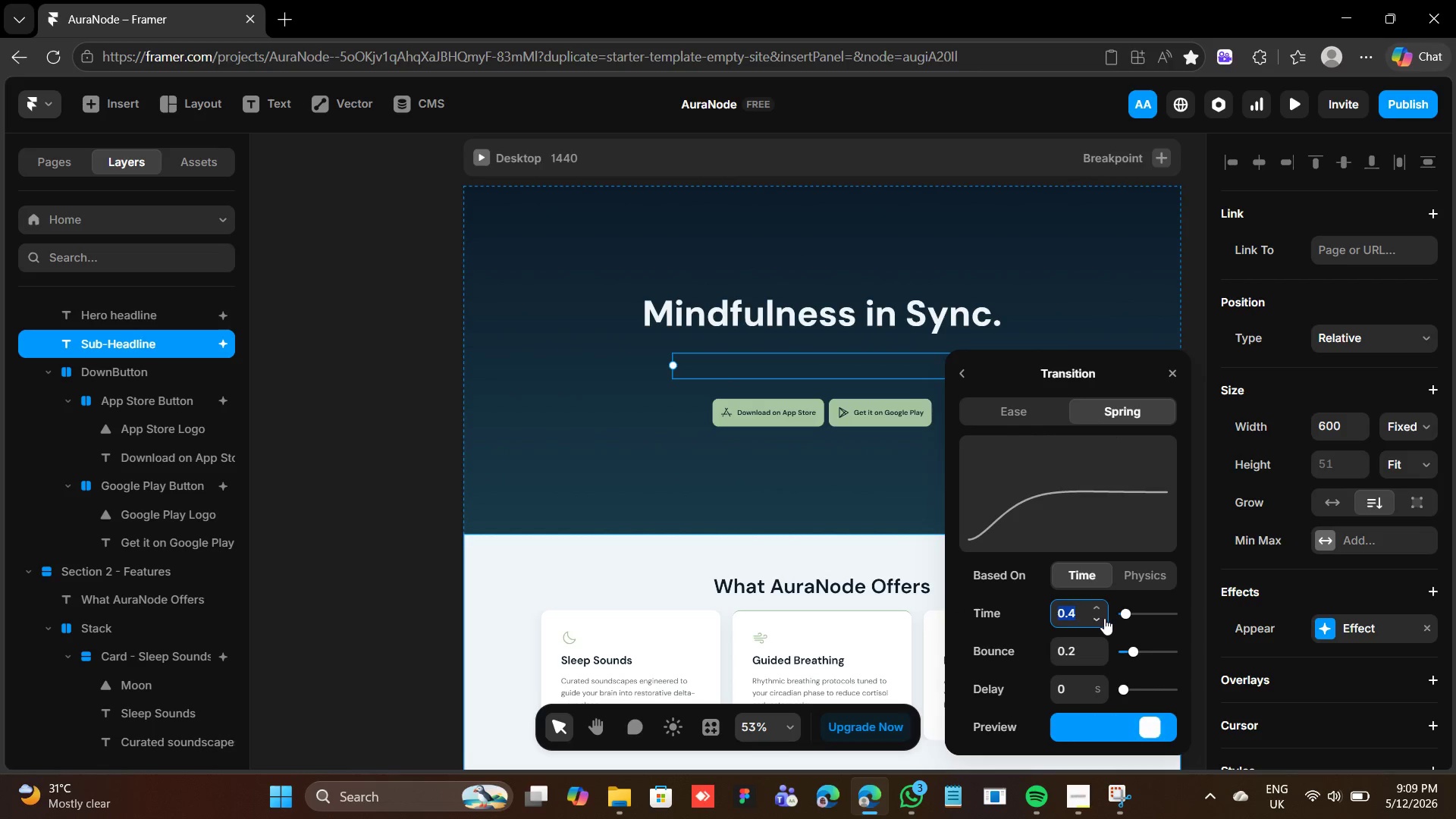 
left_click([1077, 613])
 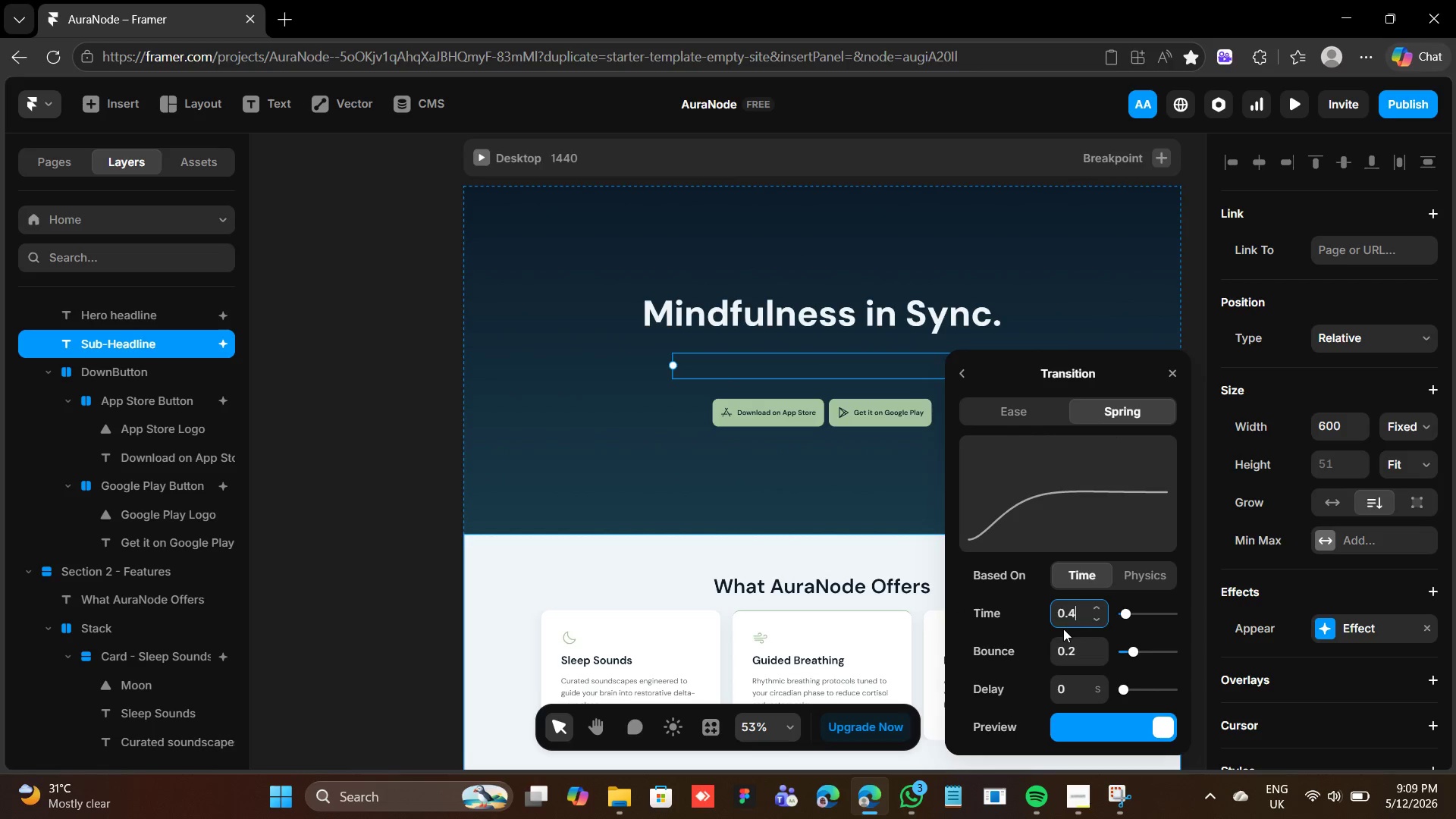 
type(0.15)
 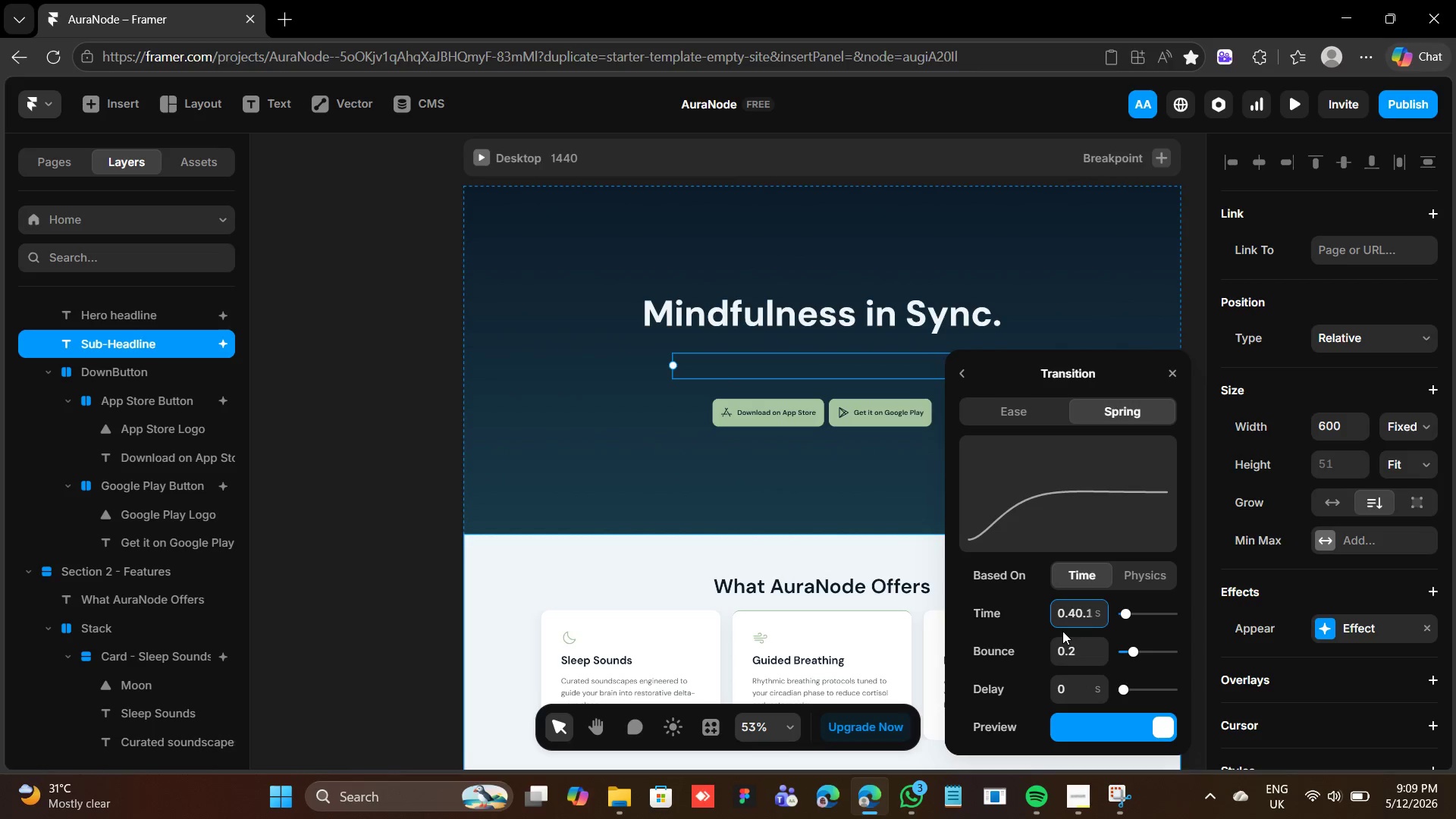 
key(Enter)
 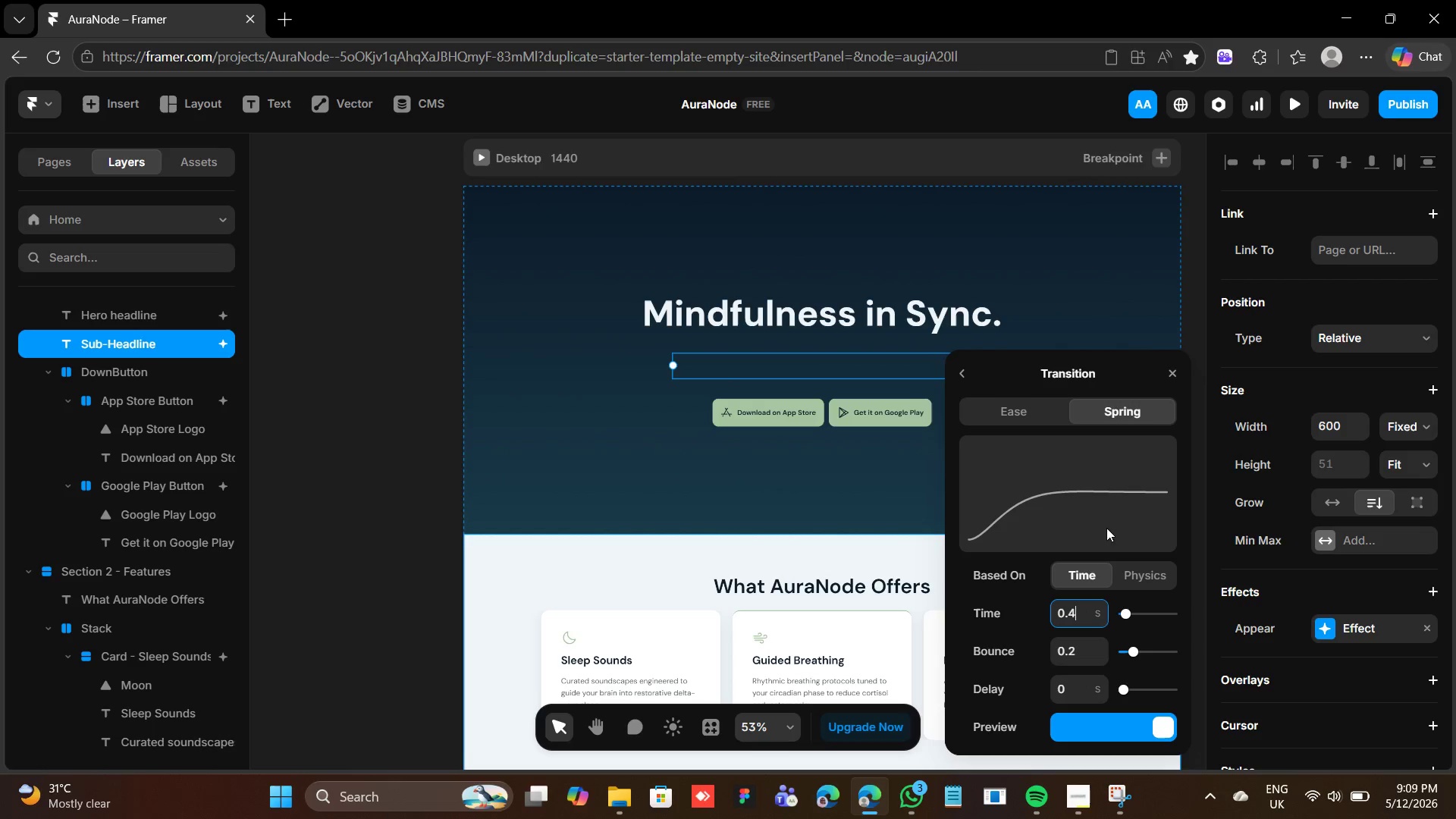 
wait(5.69)
 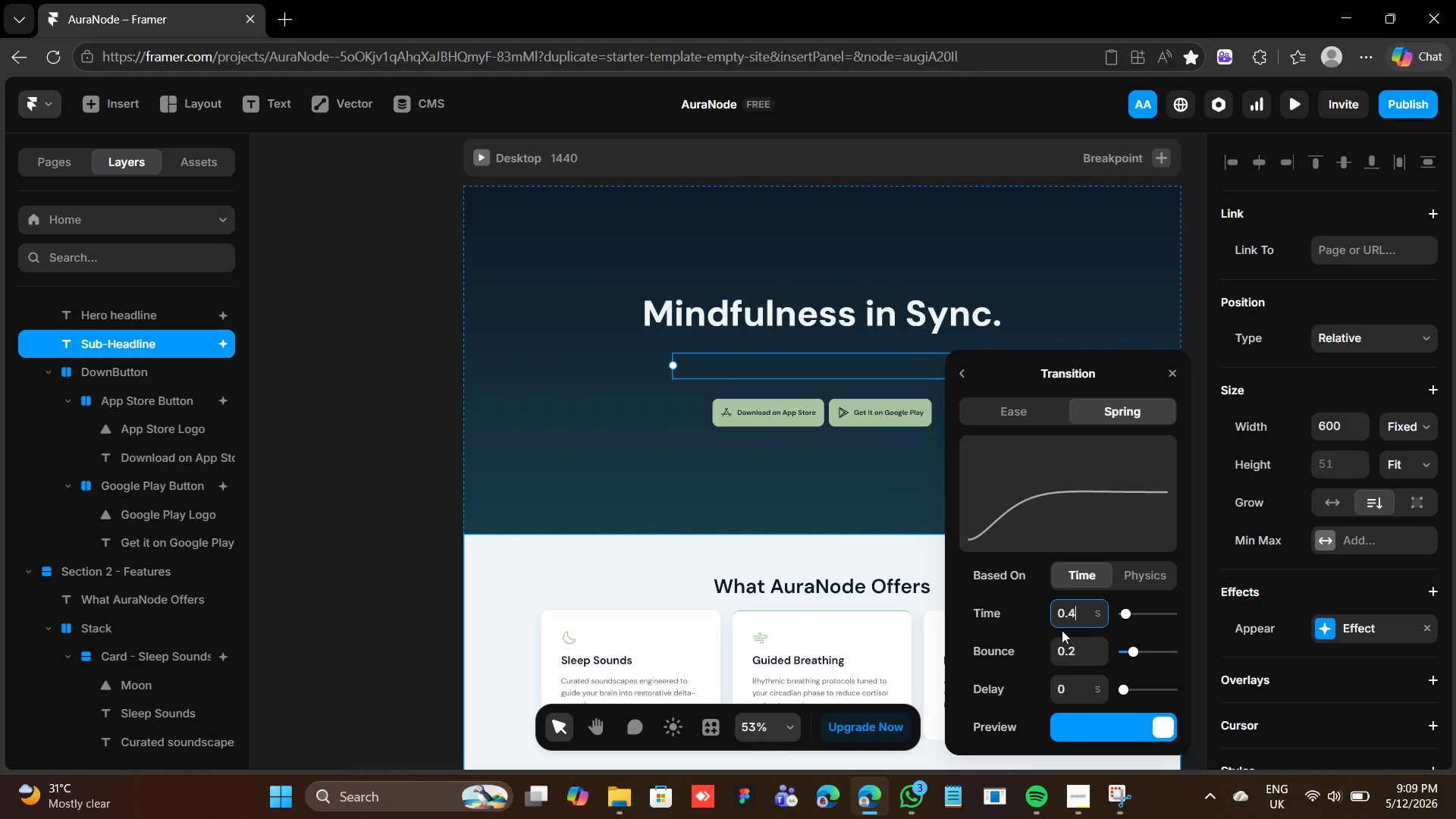 
left_click([1169, 372])
 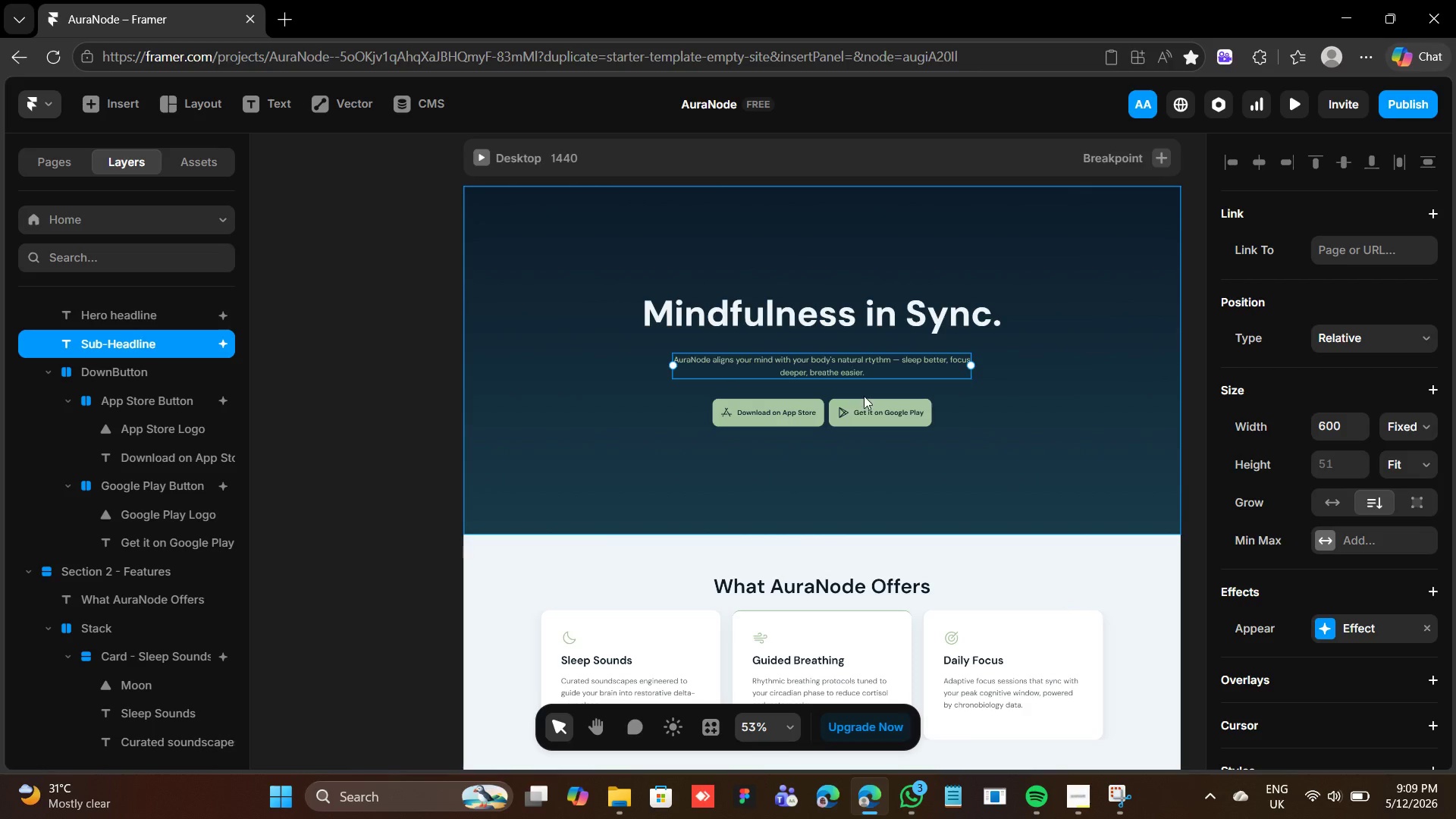 
wait(9.53)
 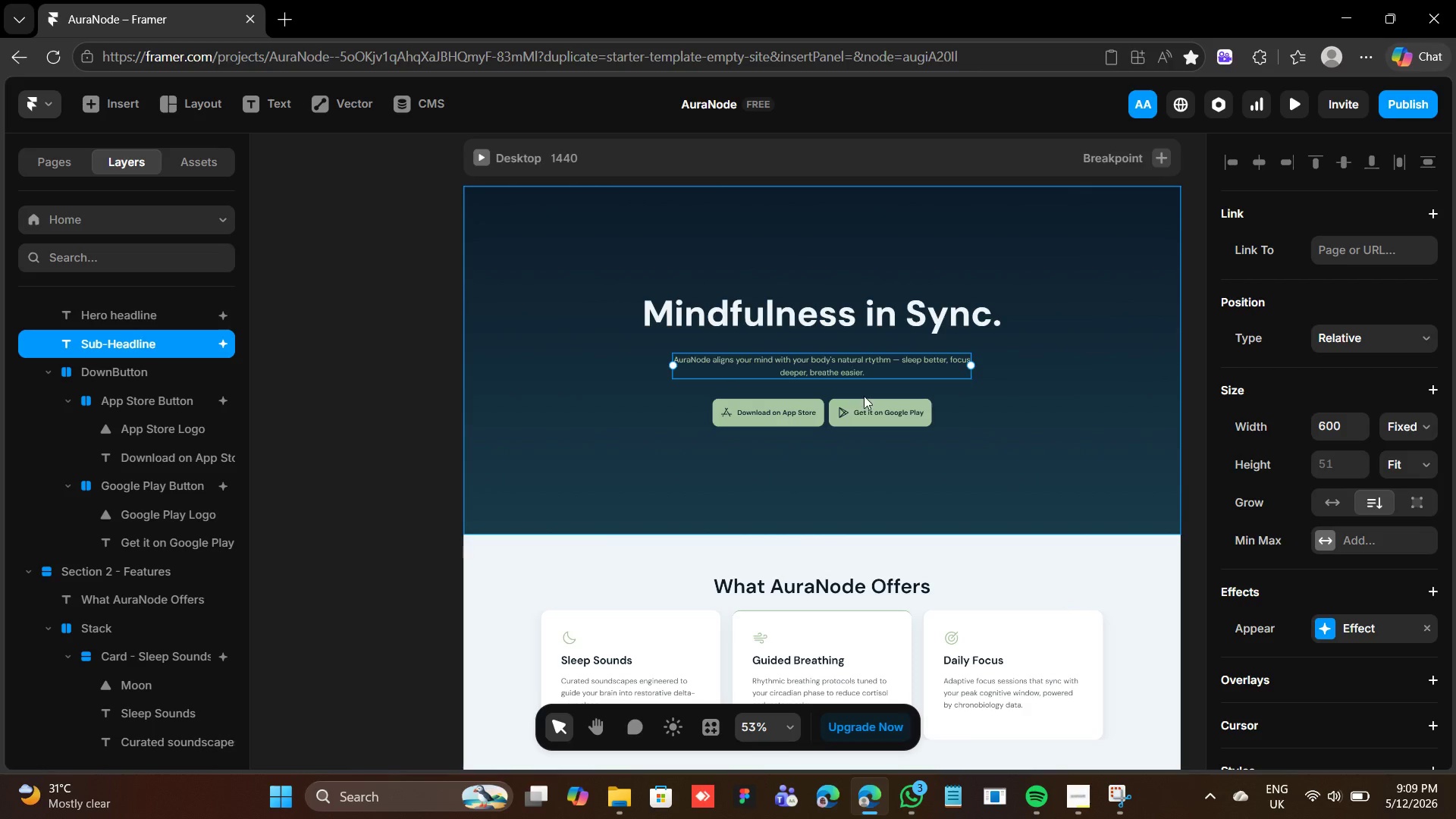 
left_click([958, 406])
 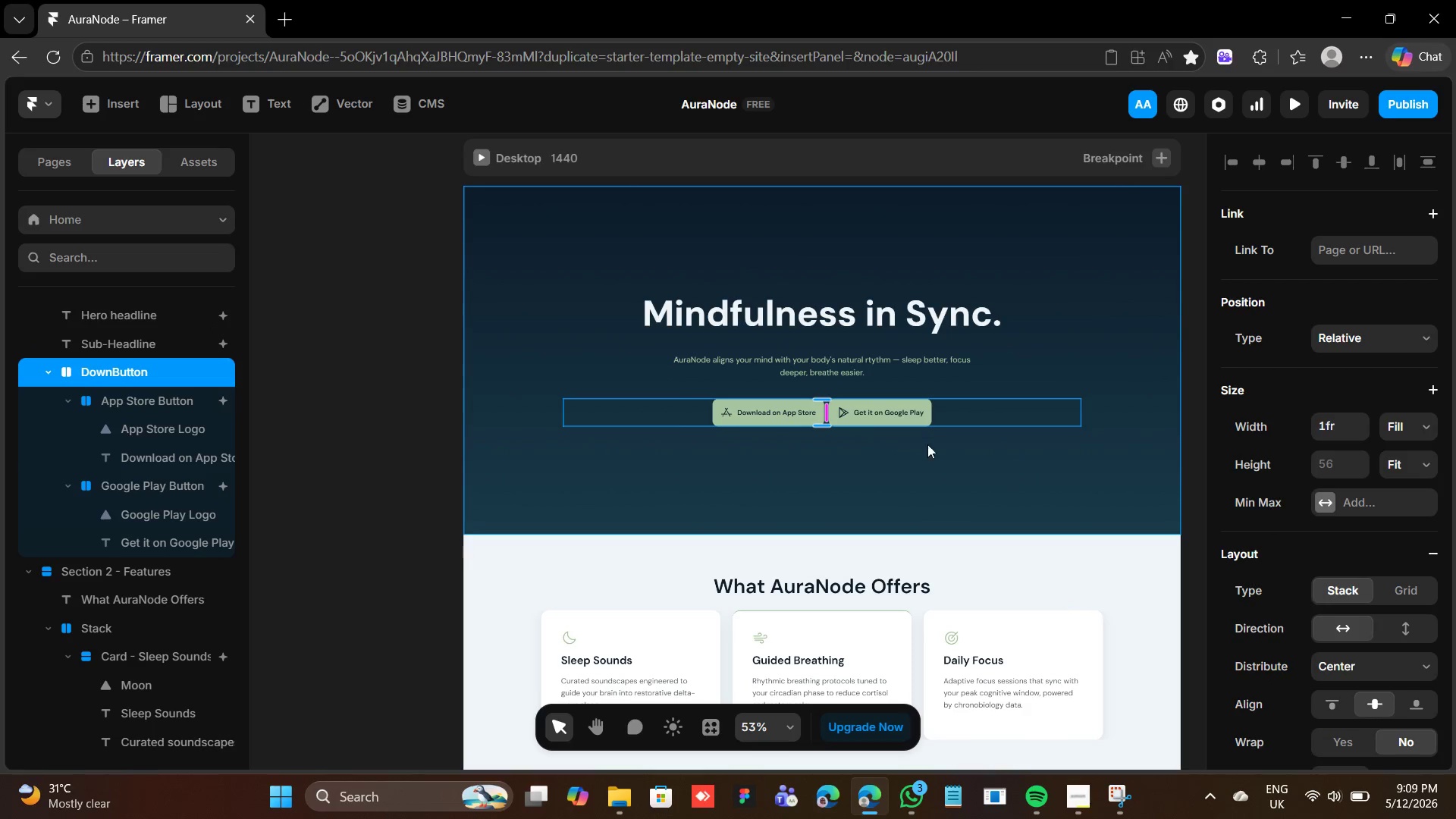 
scroll: coordinate [1320, 576], scroll_direction: down, amount: 3.0
 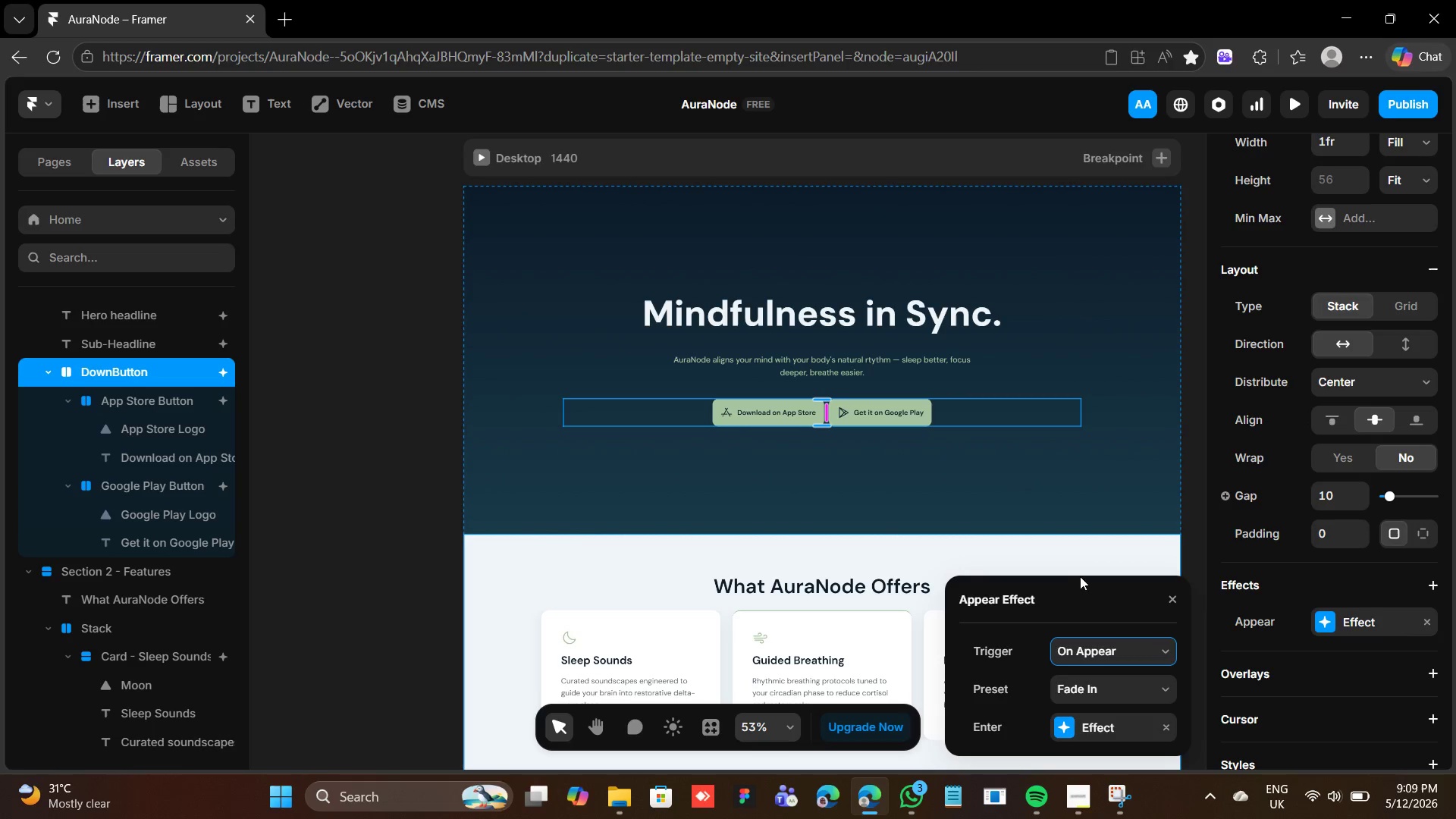 
wait(6.2)
 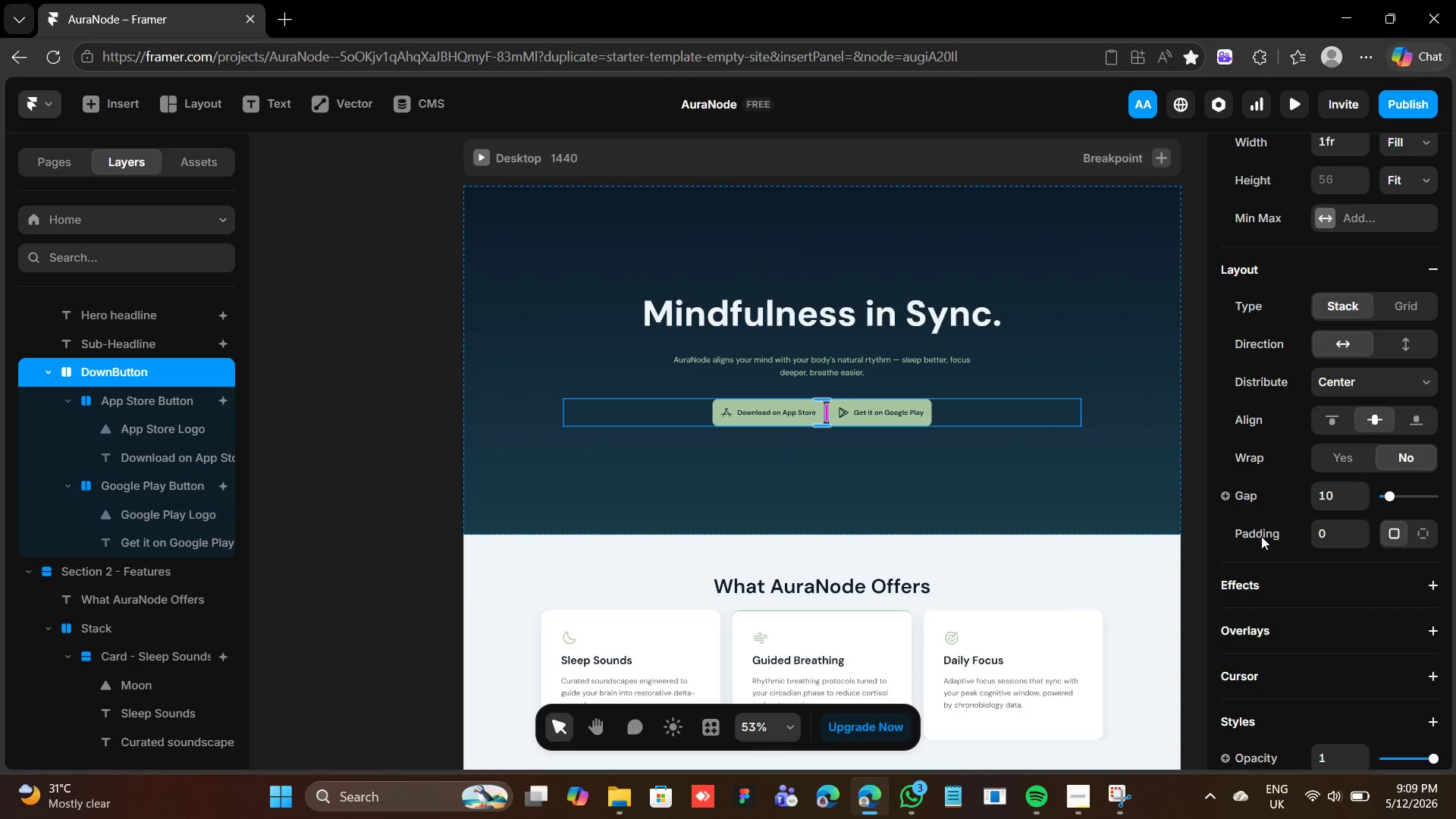 
left_click([1065, 721])
 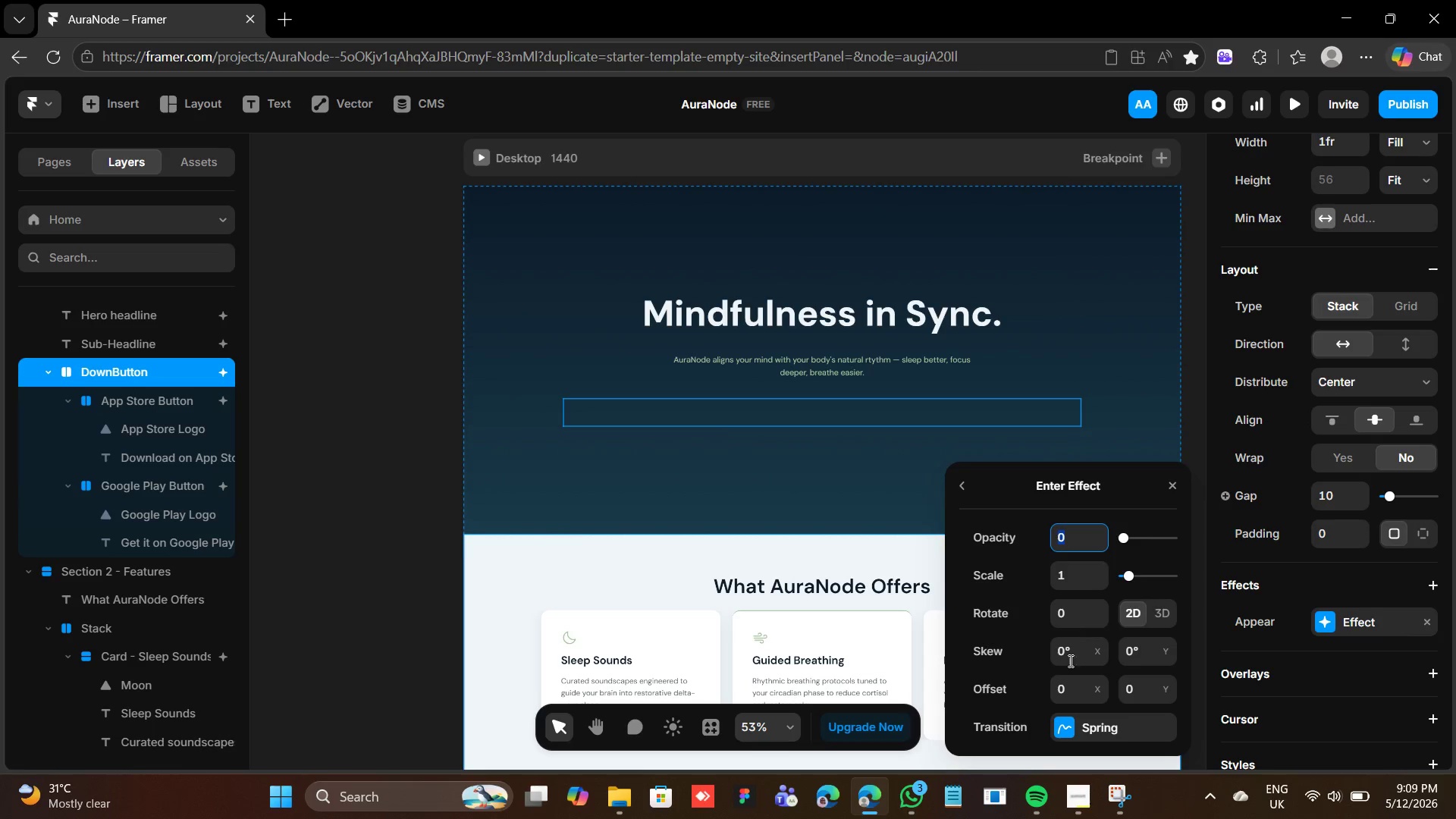 
left_click([1071, 722])
 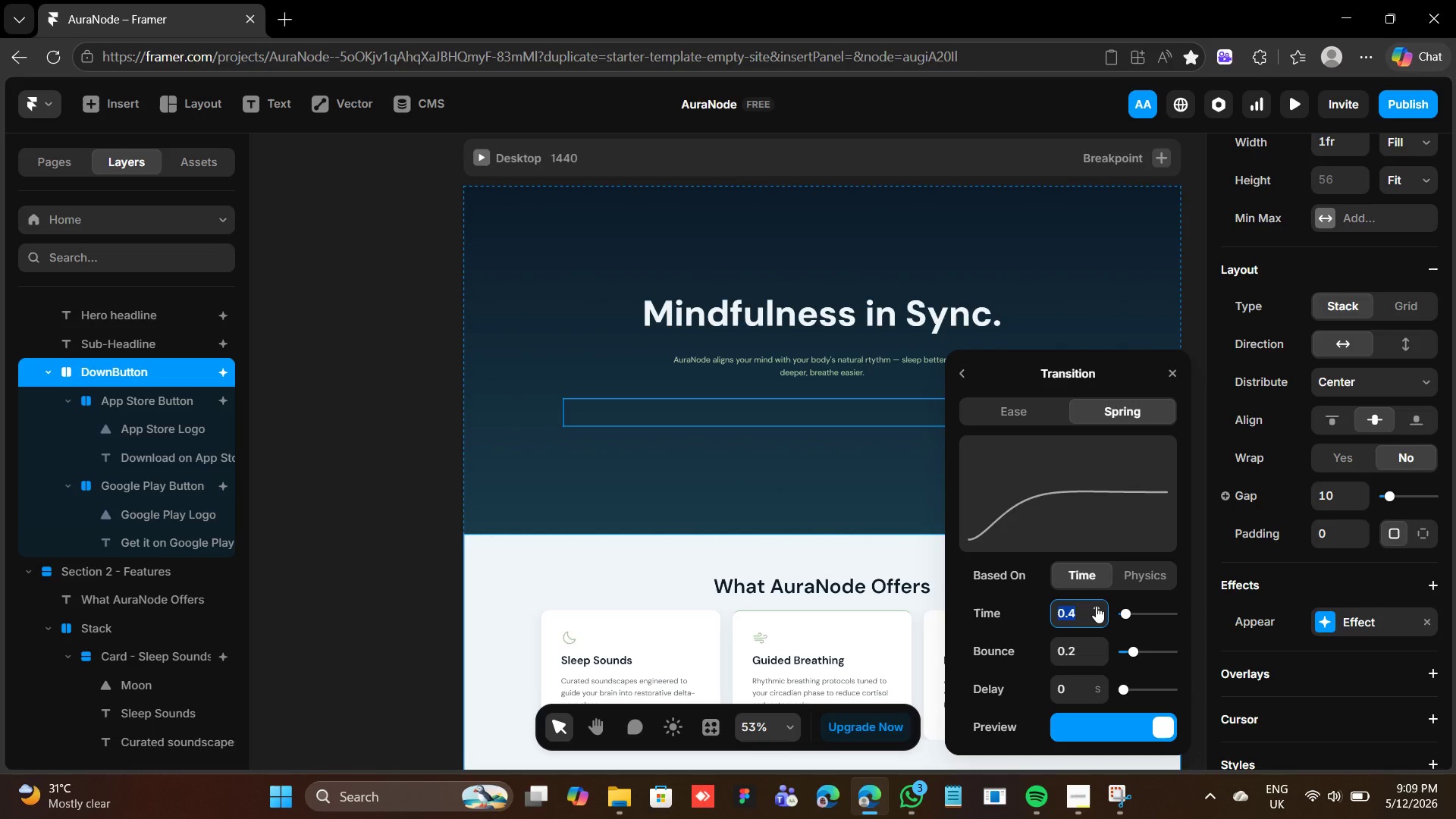 
left_click([1097, 615])
 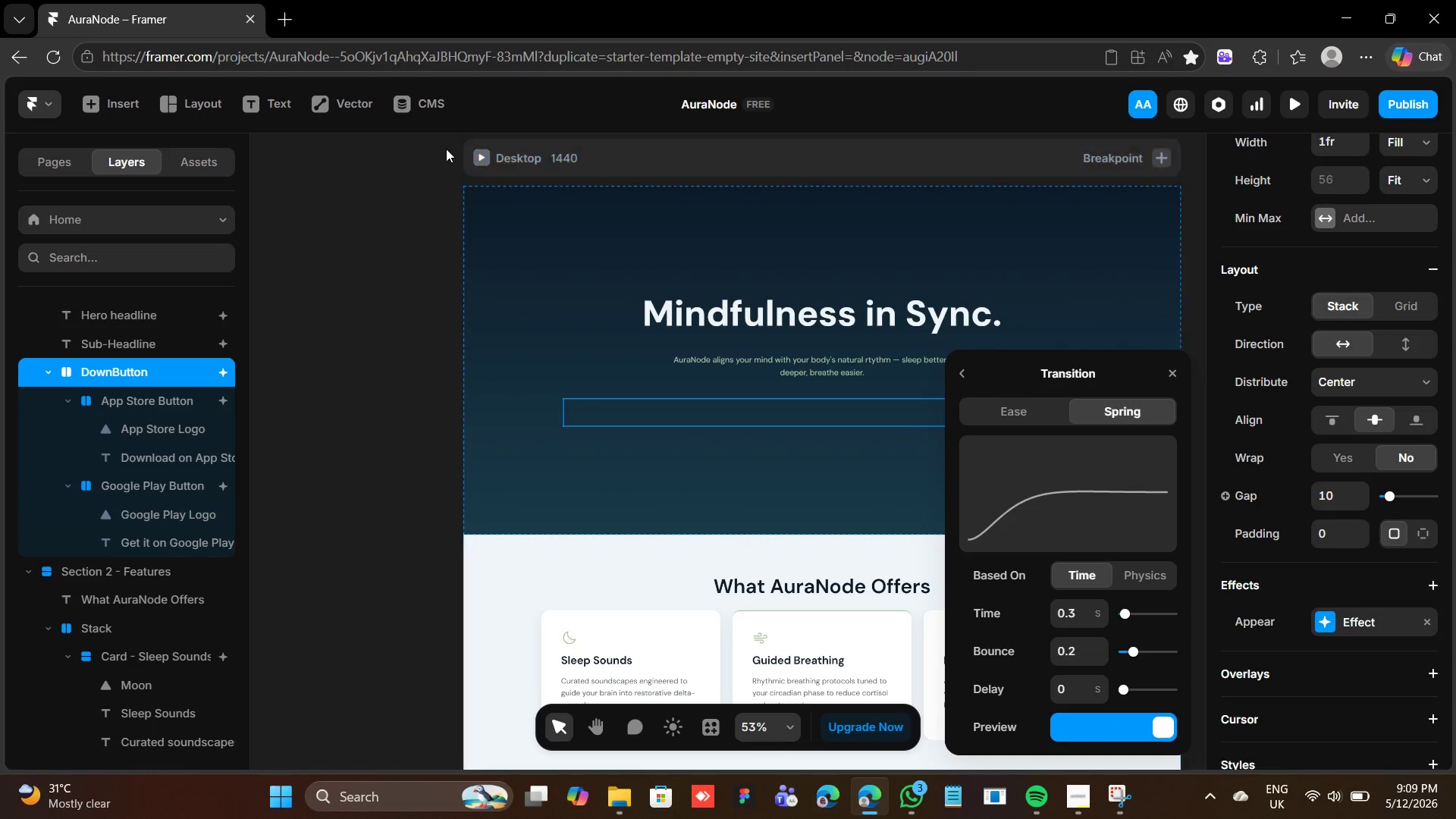 
wait(6.89)
 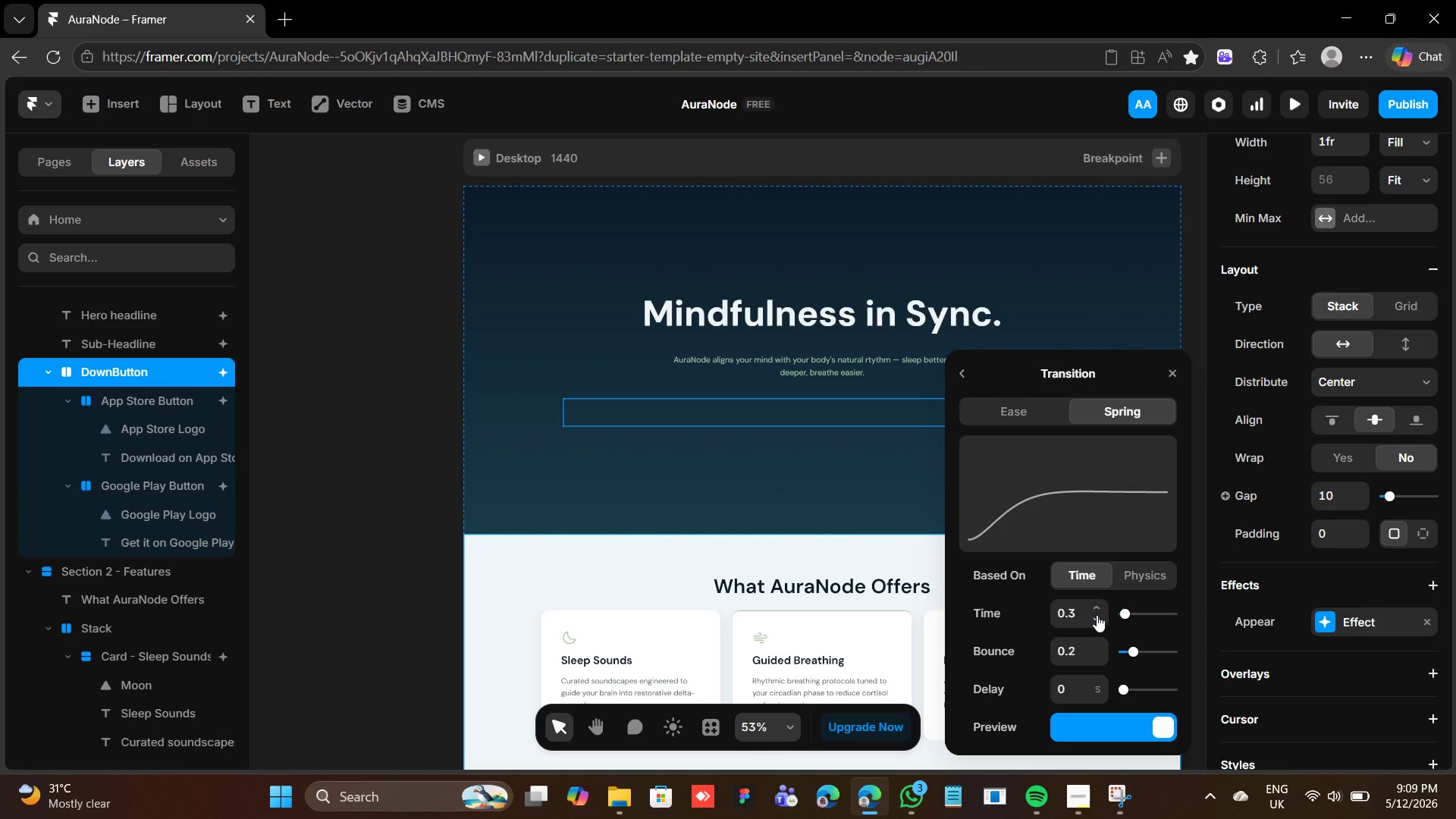 
left_click([482, 158])
 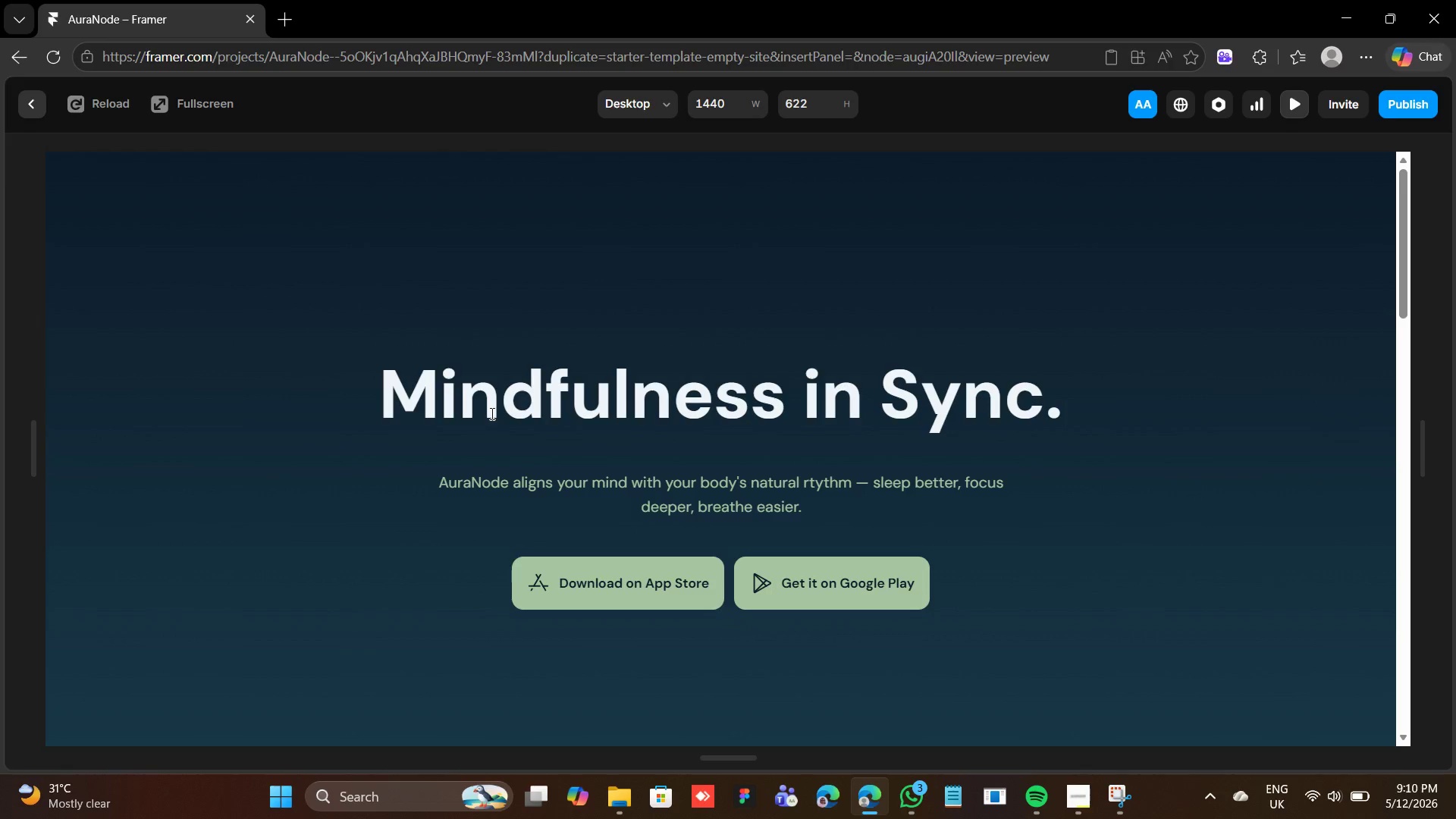 
wait(6.73)
 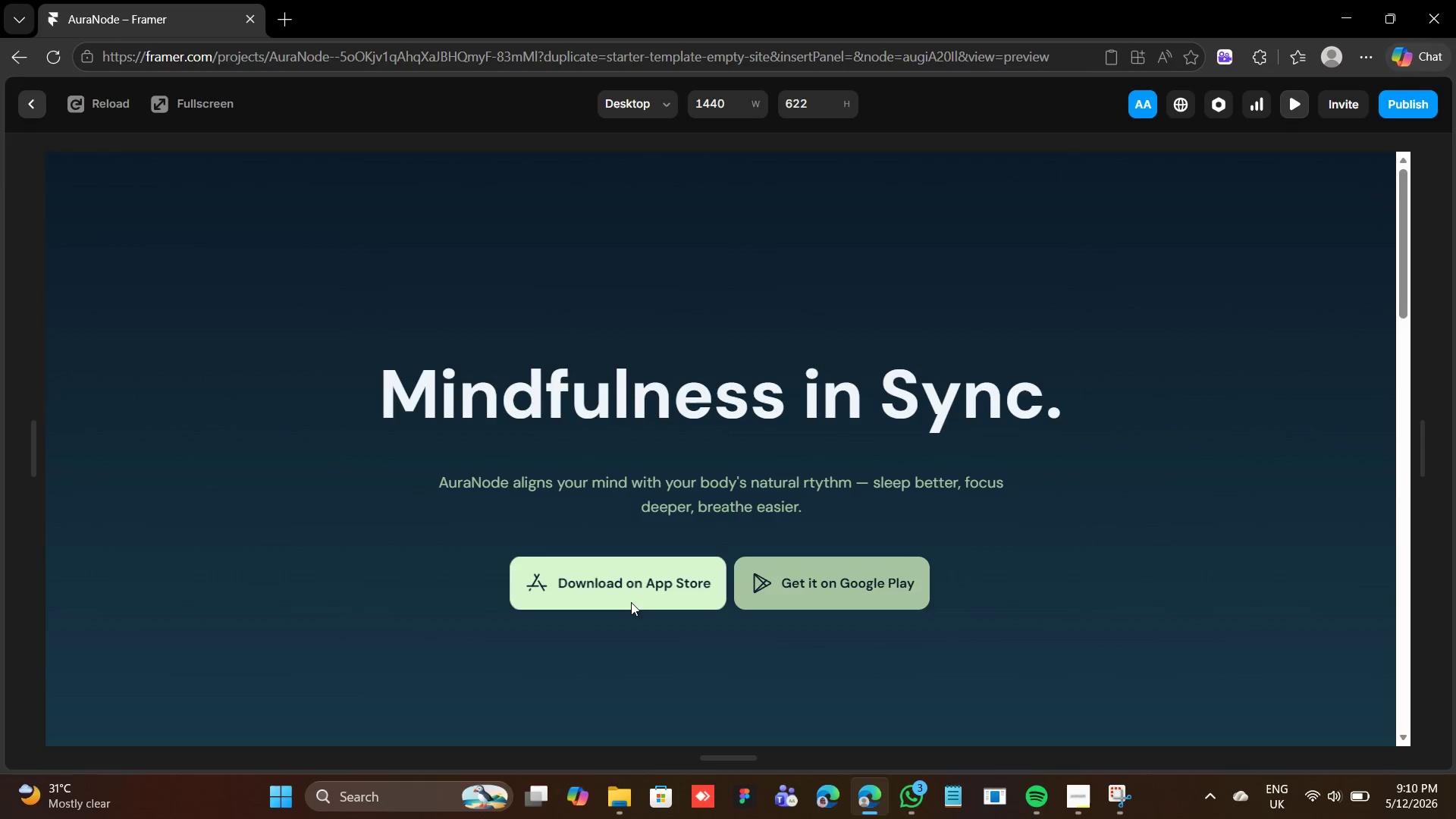 
left_click([80, 110])
 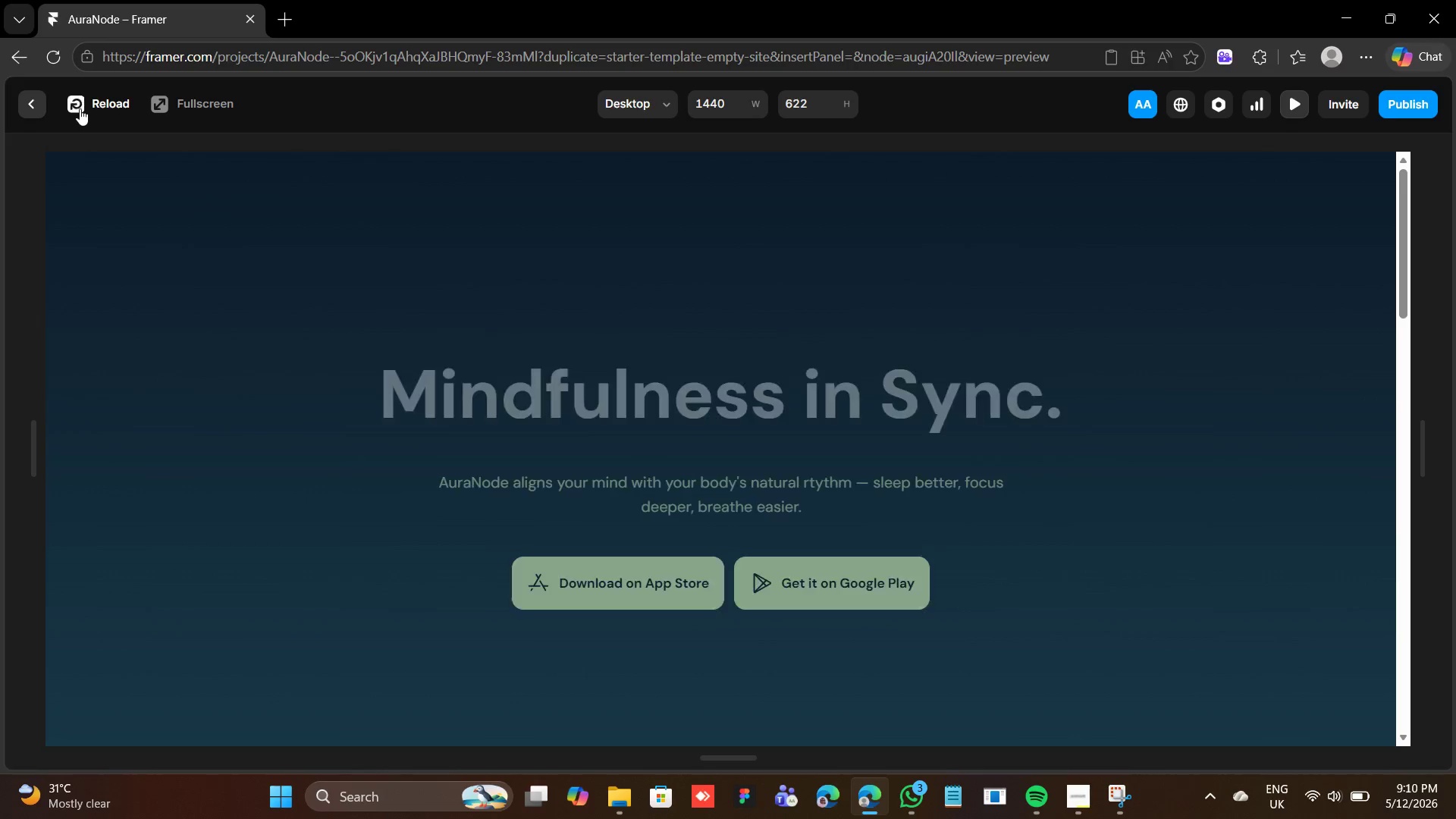 
double_click([80, 108])
 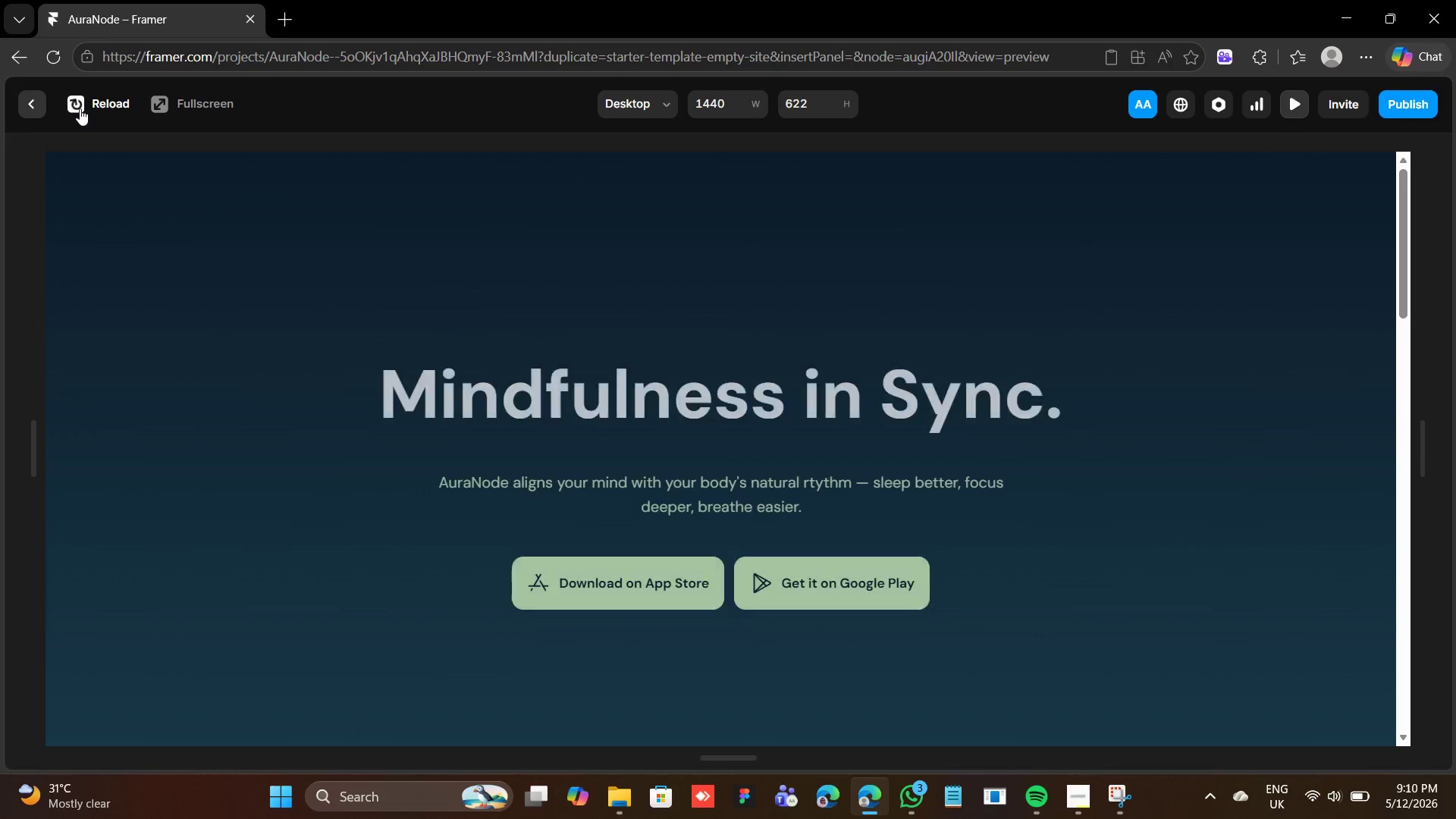 
triple_click([80, 108])
 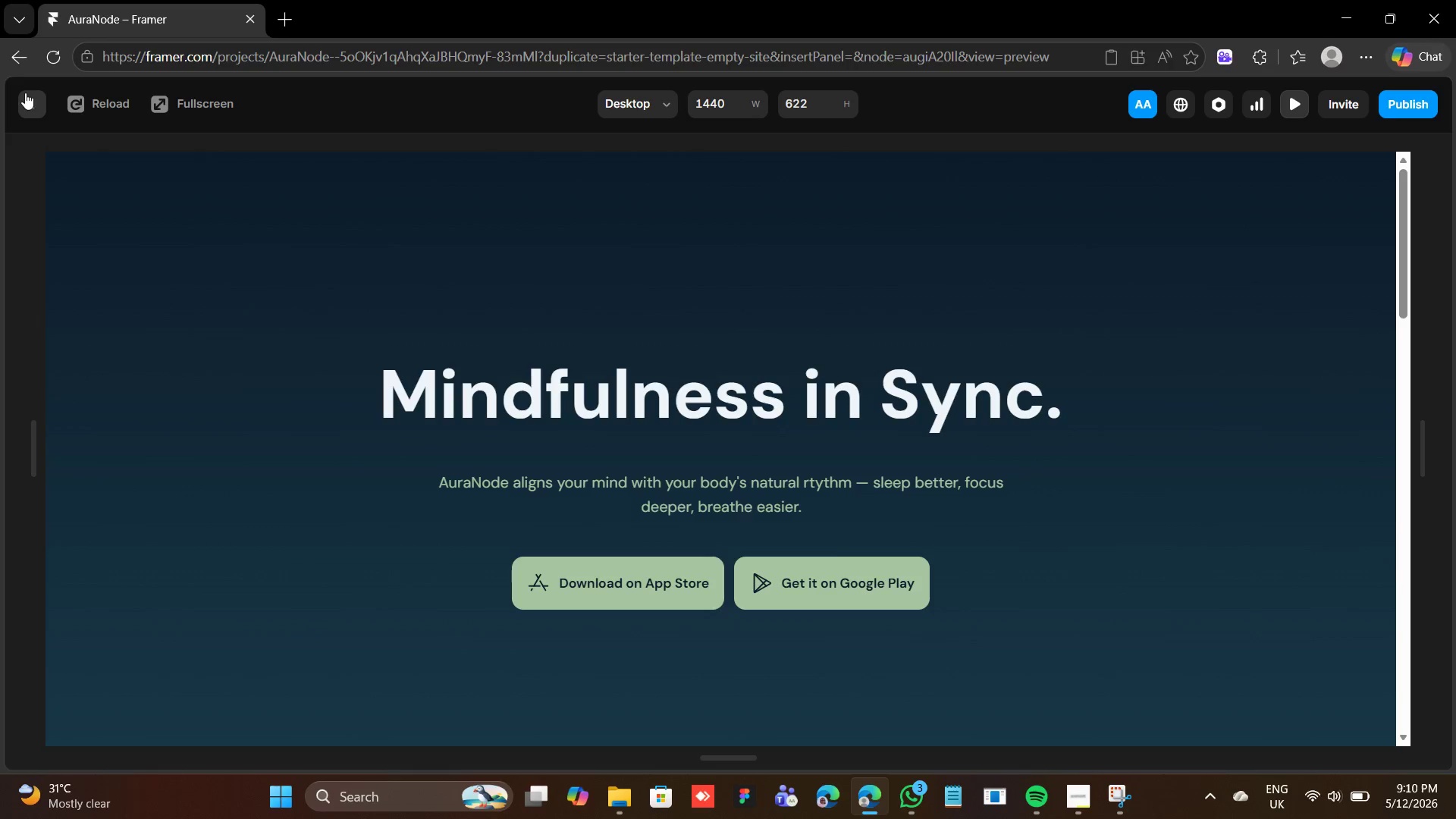 
left_click([33, 103])
 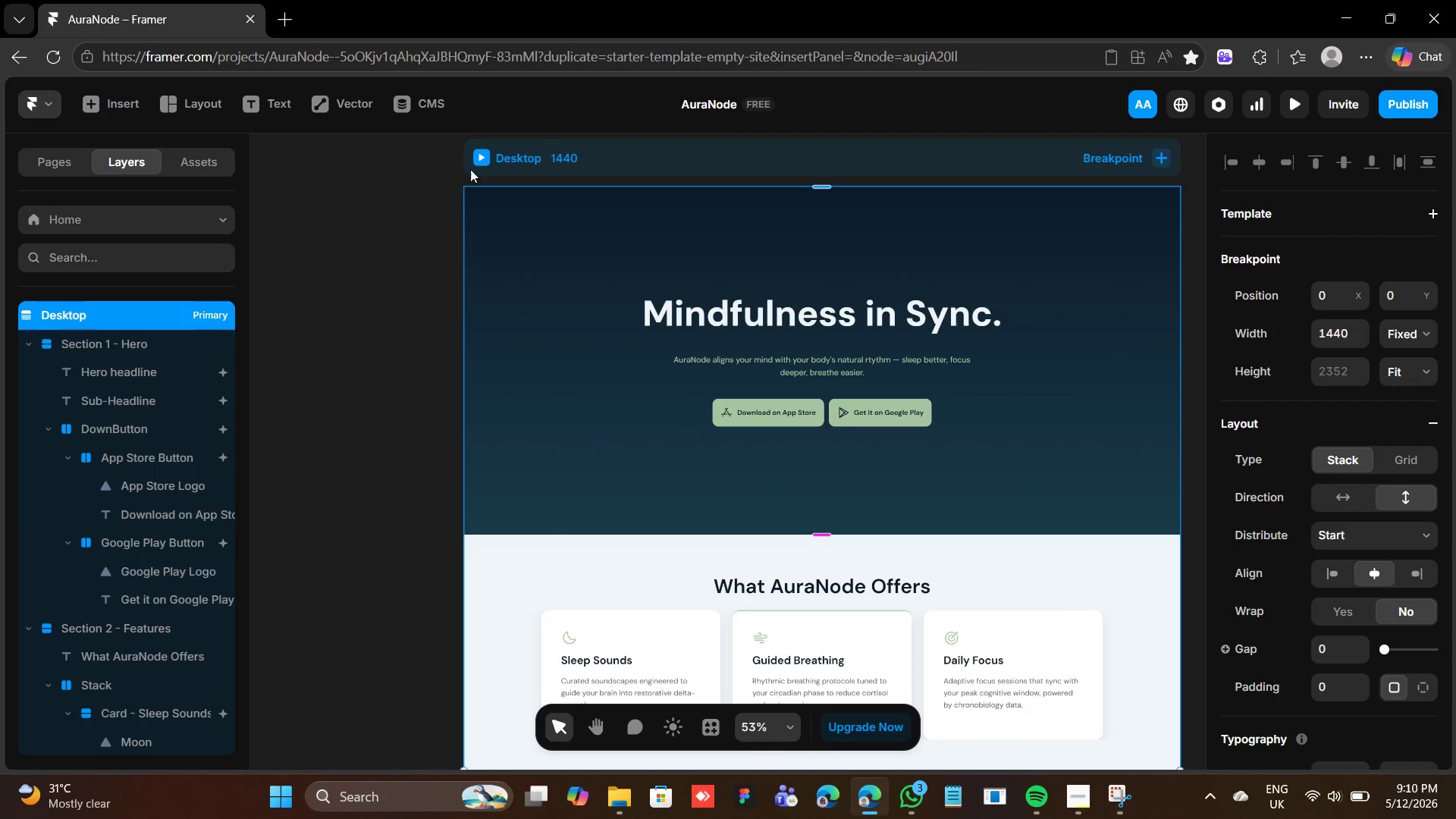 
left_click([478, 161])
 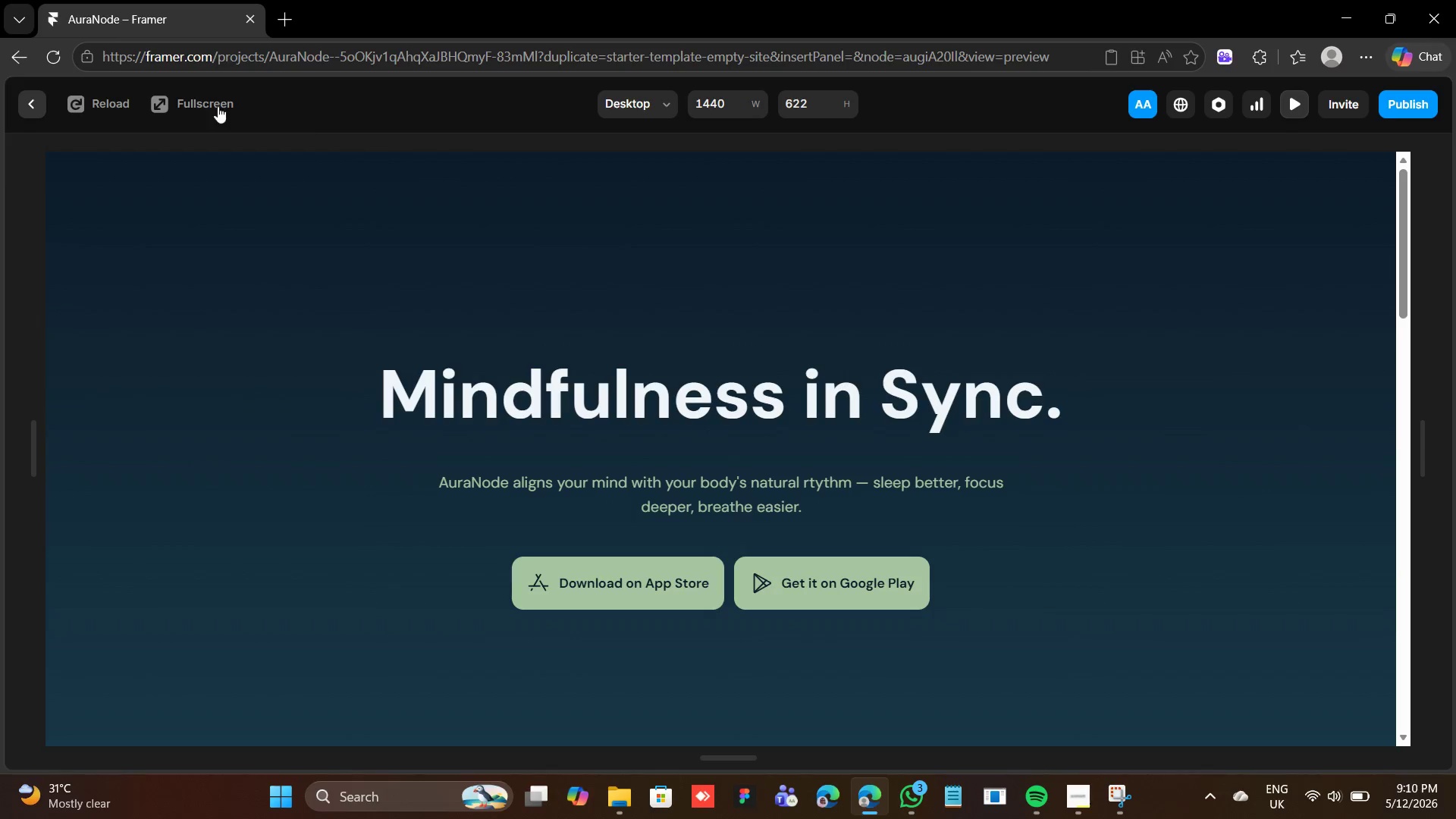 
left_click([29, 100])
 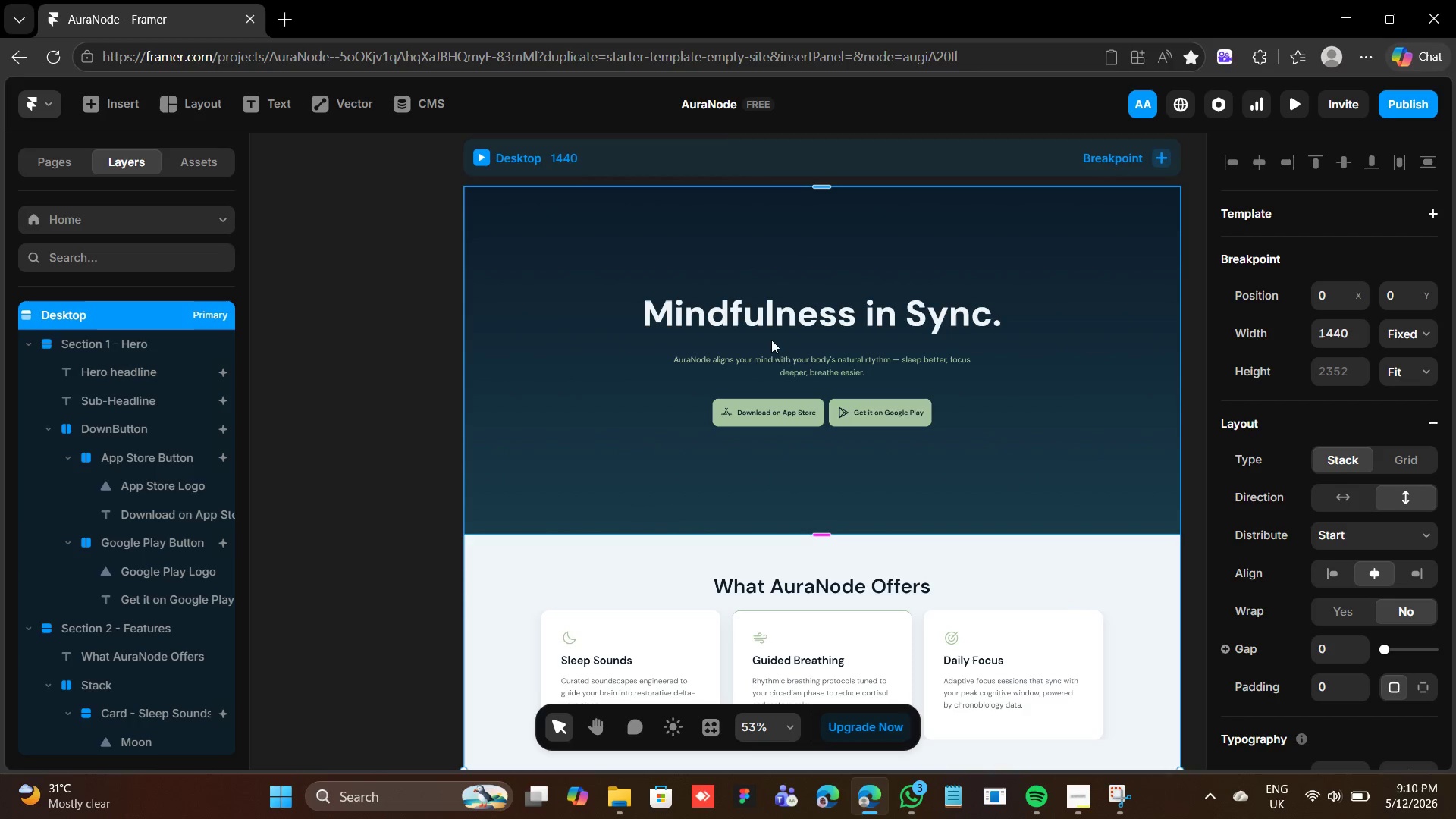 
left_click([795, 322])
 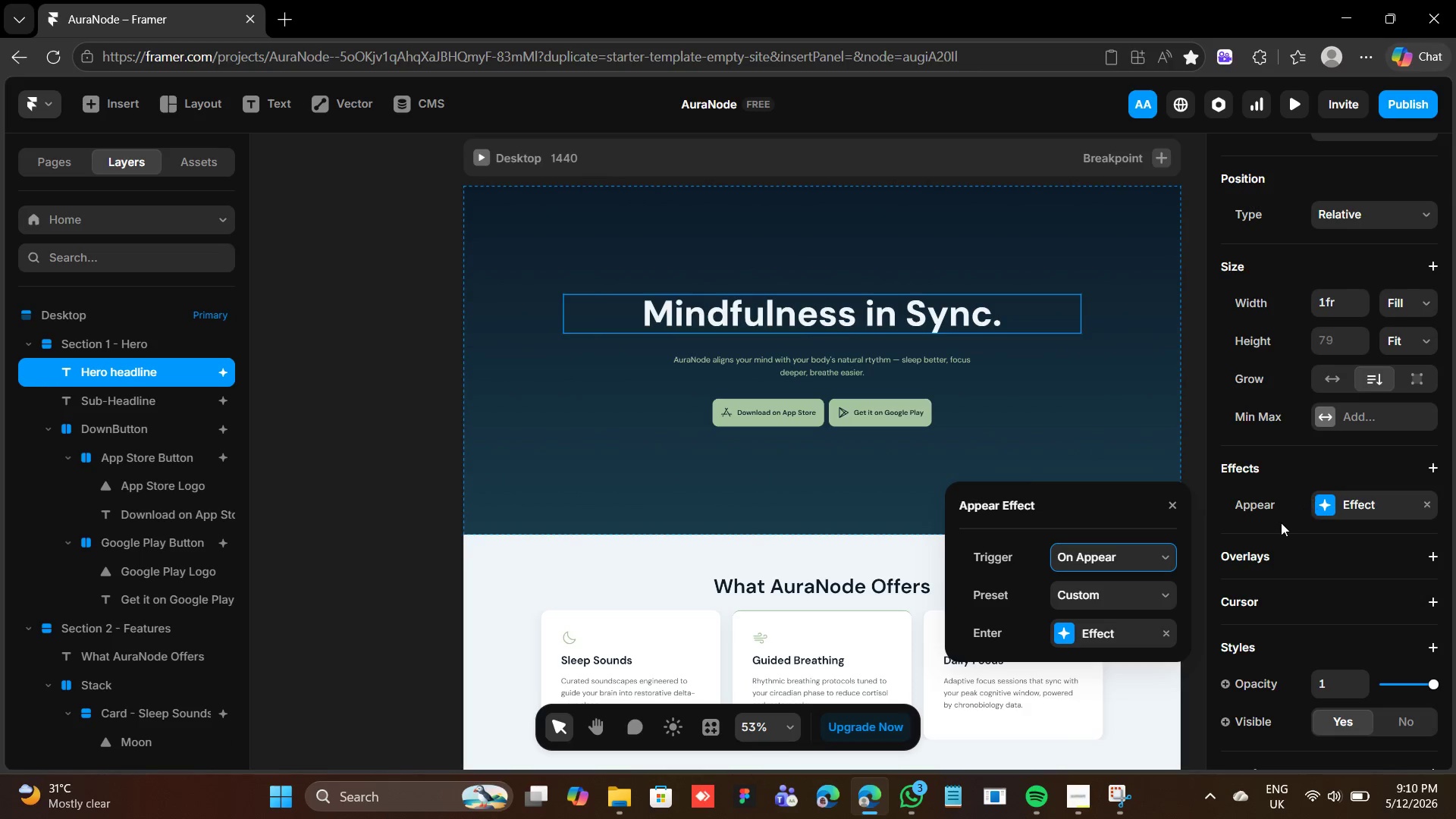 
left_click([1171, 558])
 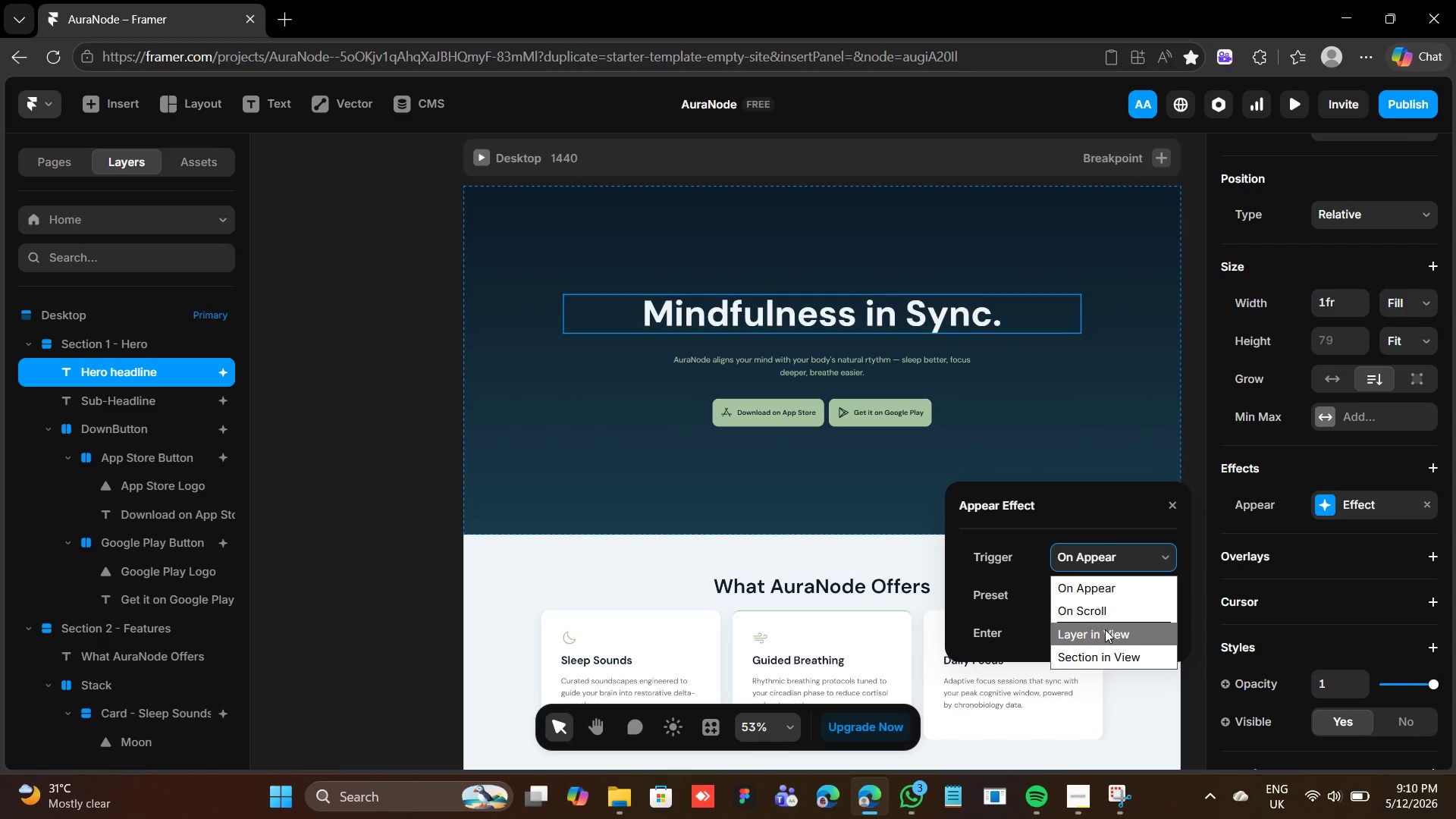 
wait(7.24)
 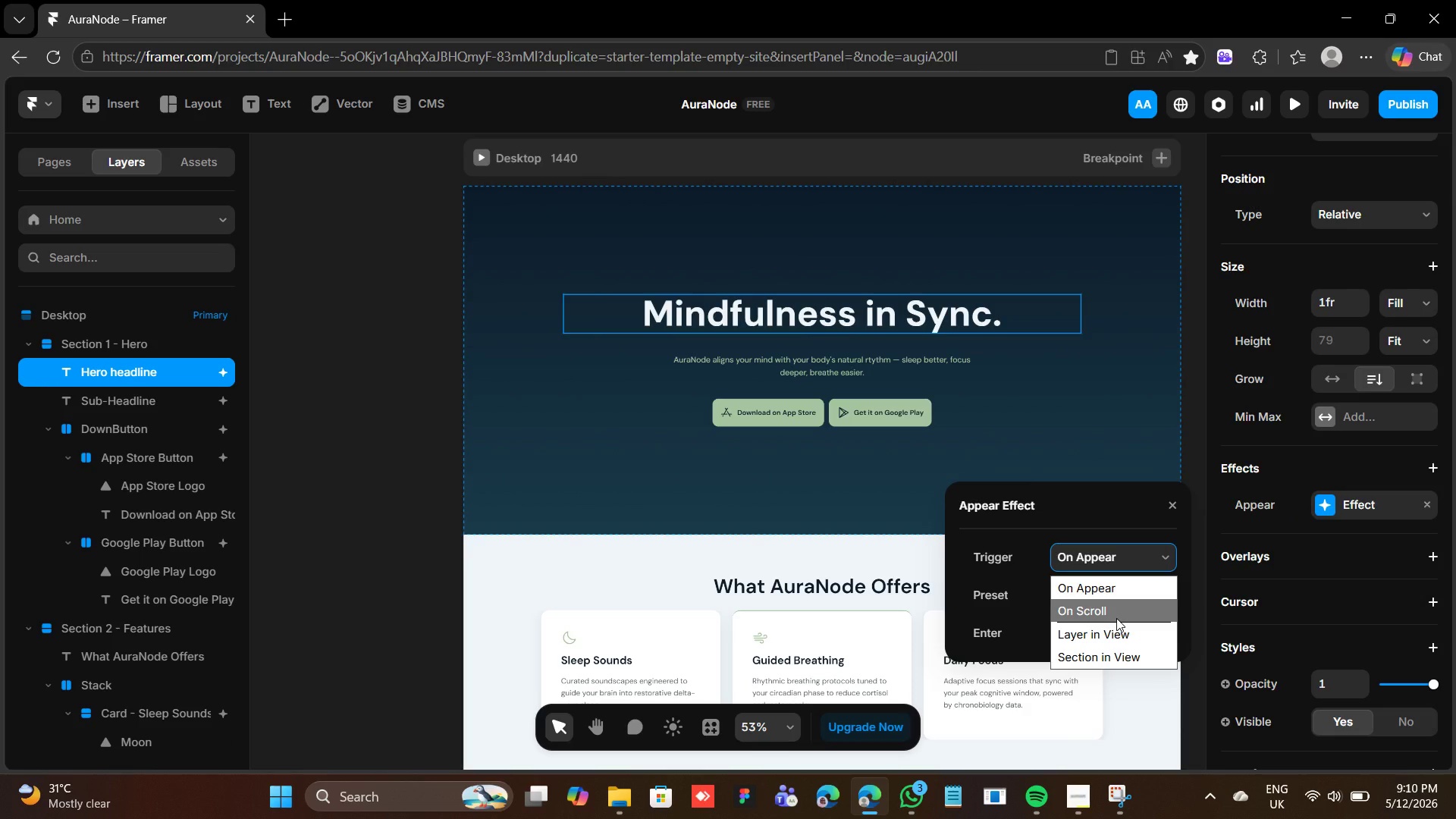 
left_click([1104, 629])
 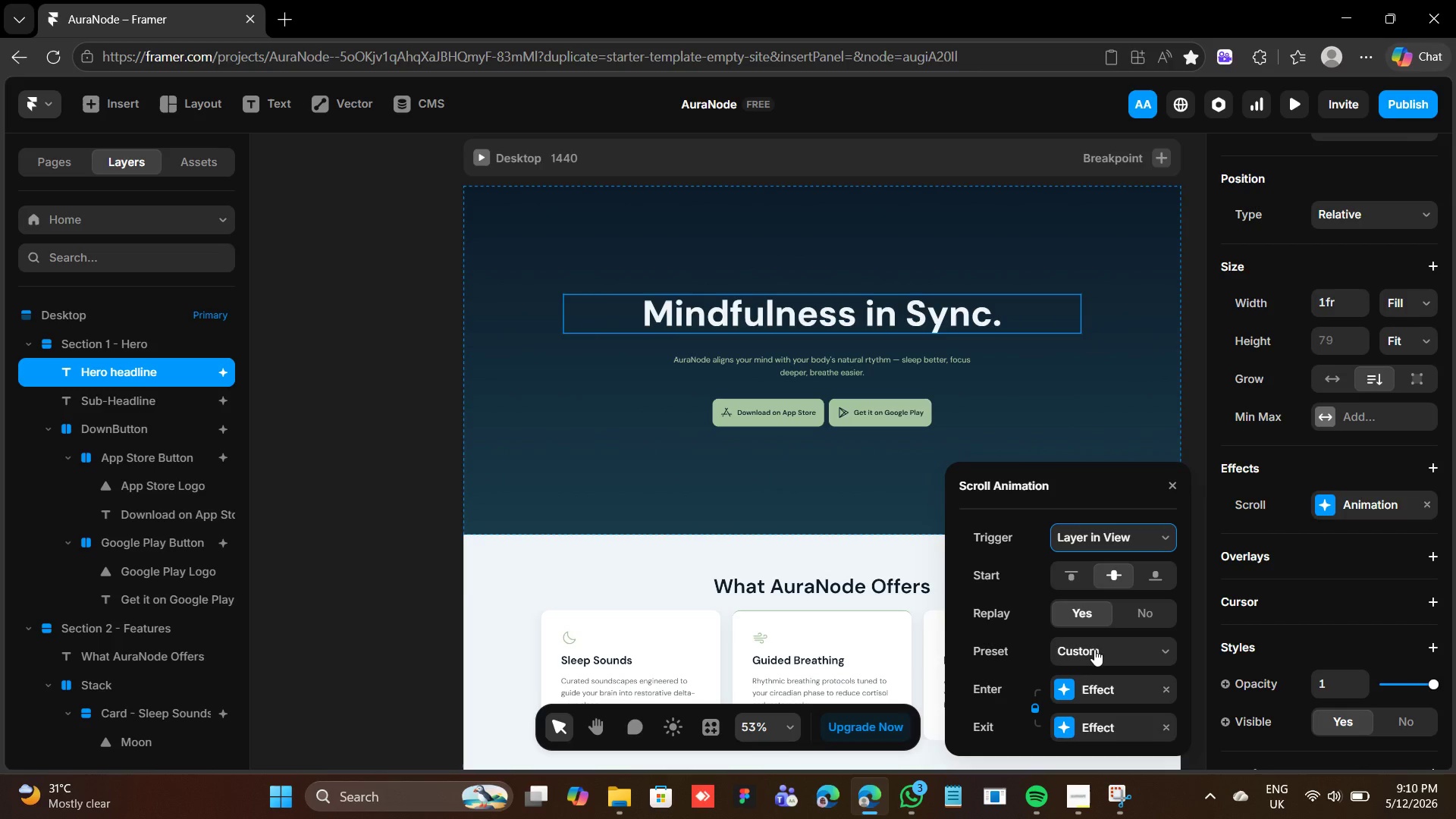 
wait(5.91)
 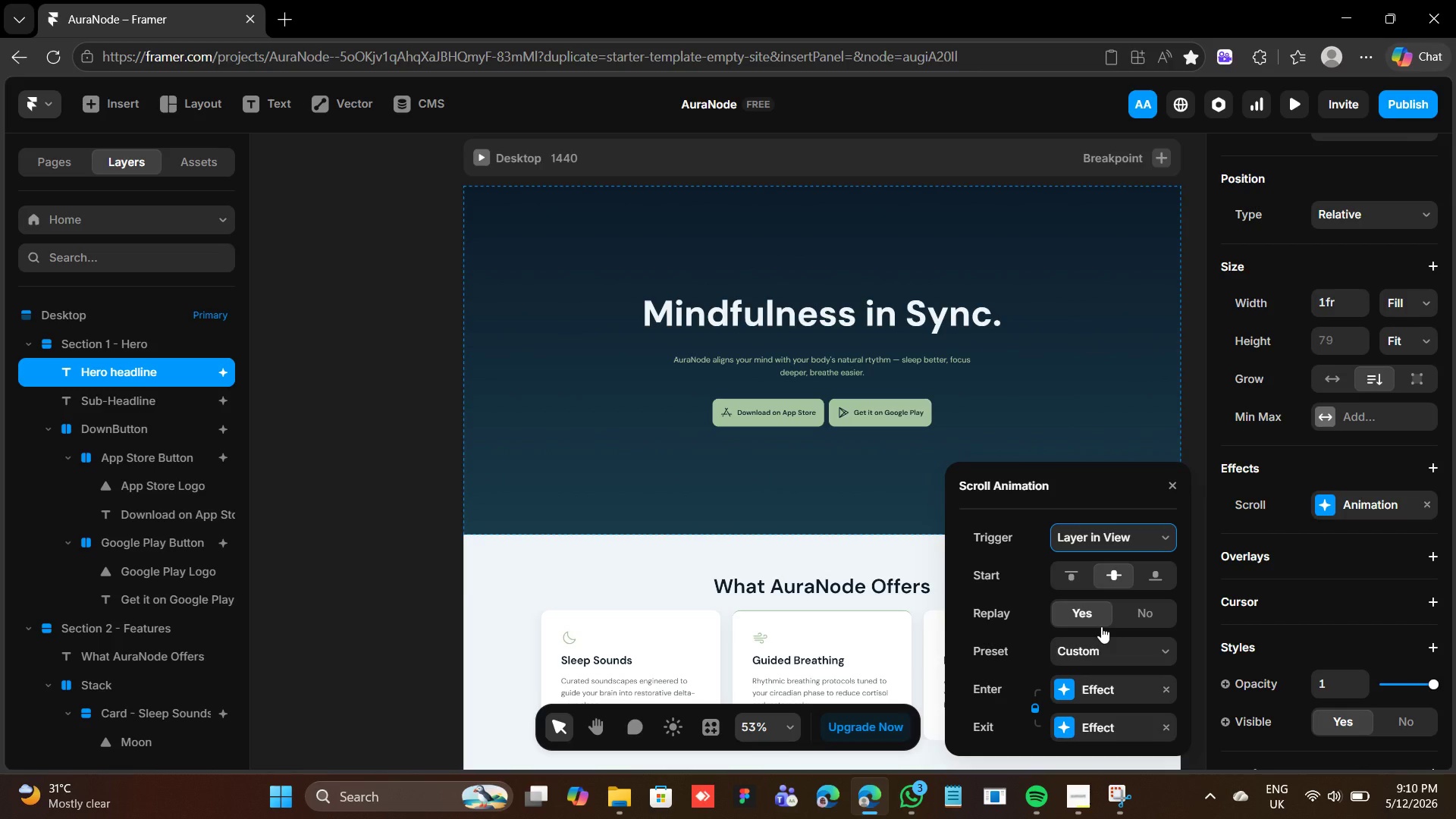 
left_click([1093, 648])
 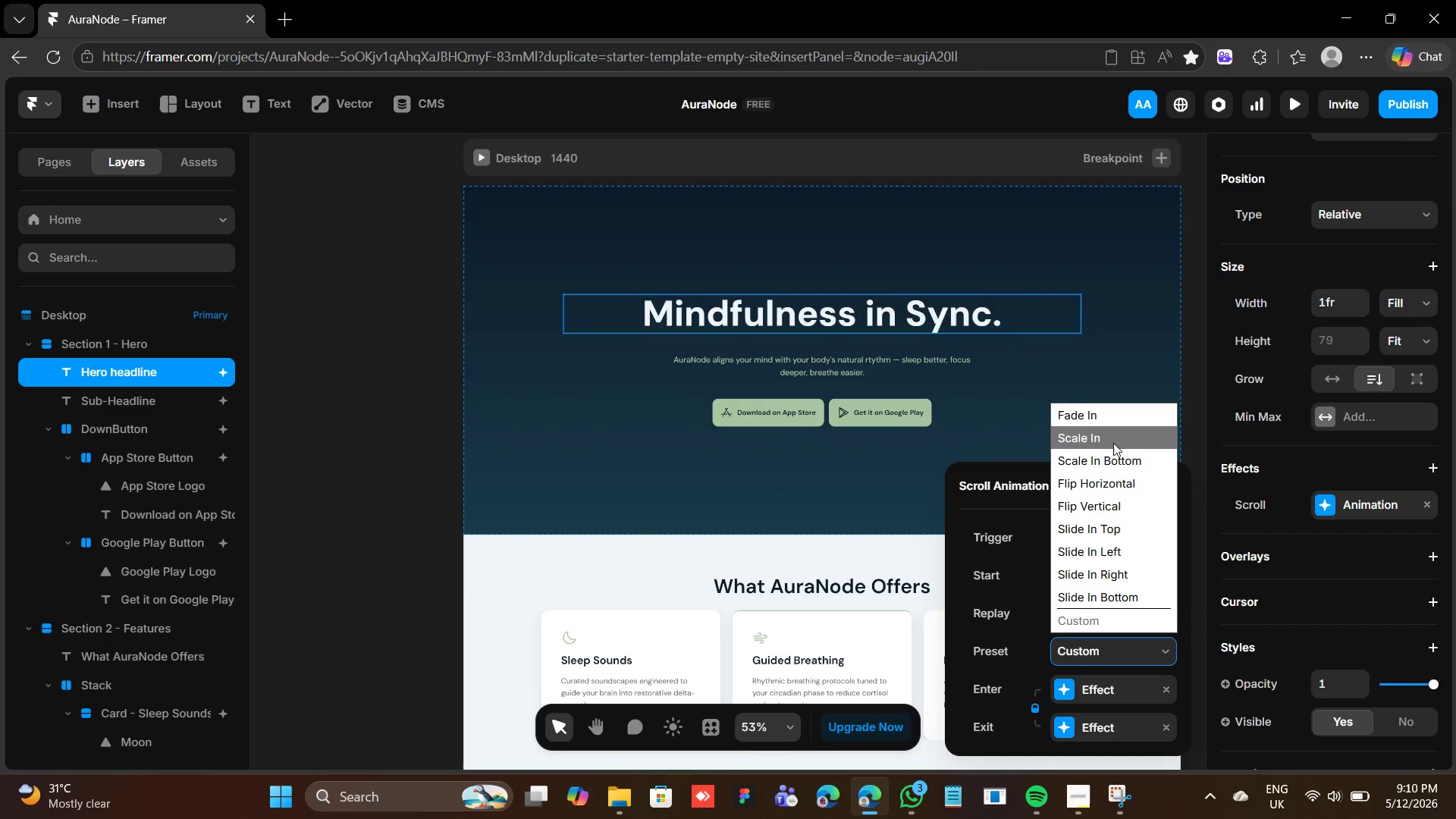 
wait(6.06)
 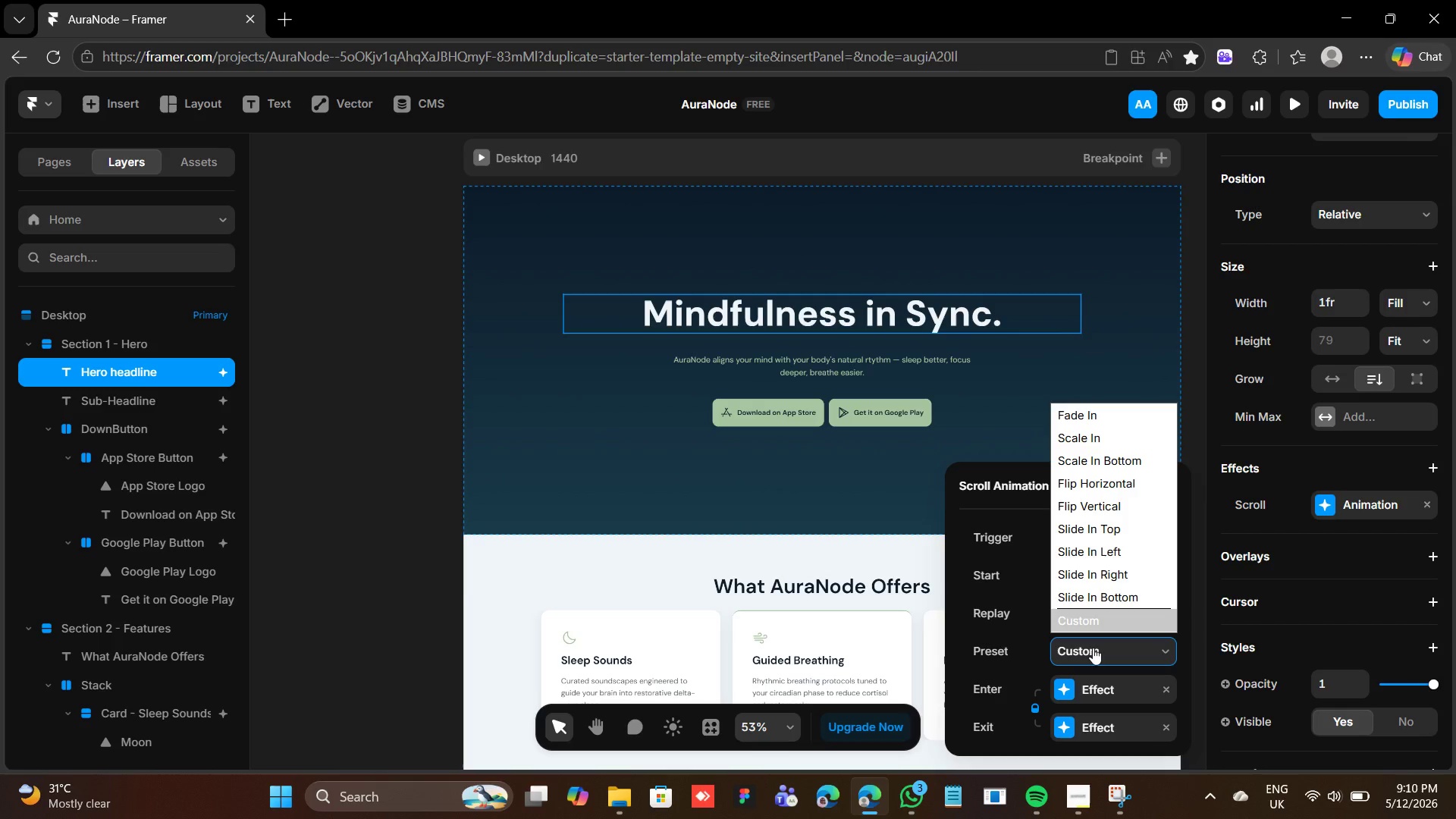 
left_click([1119, 418])
 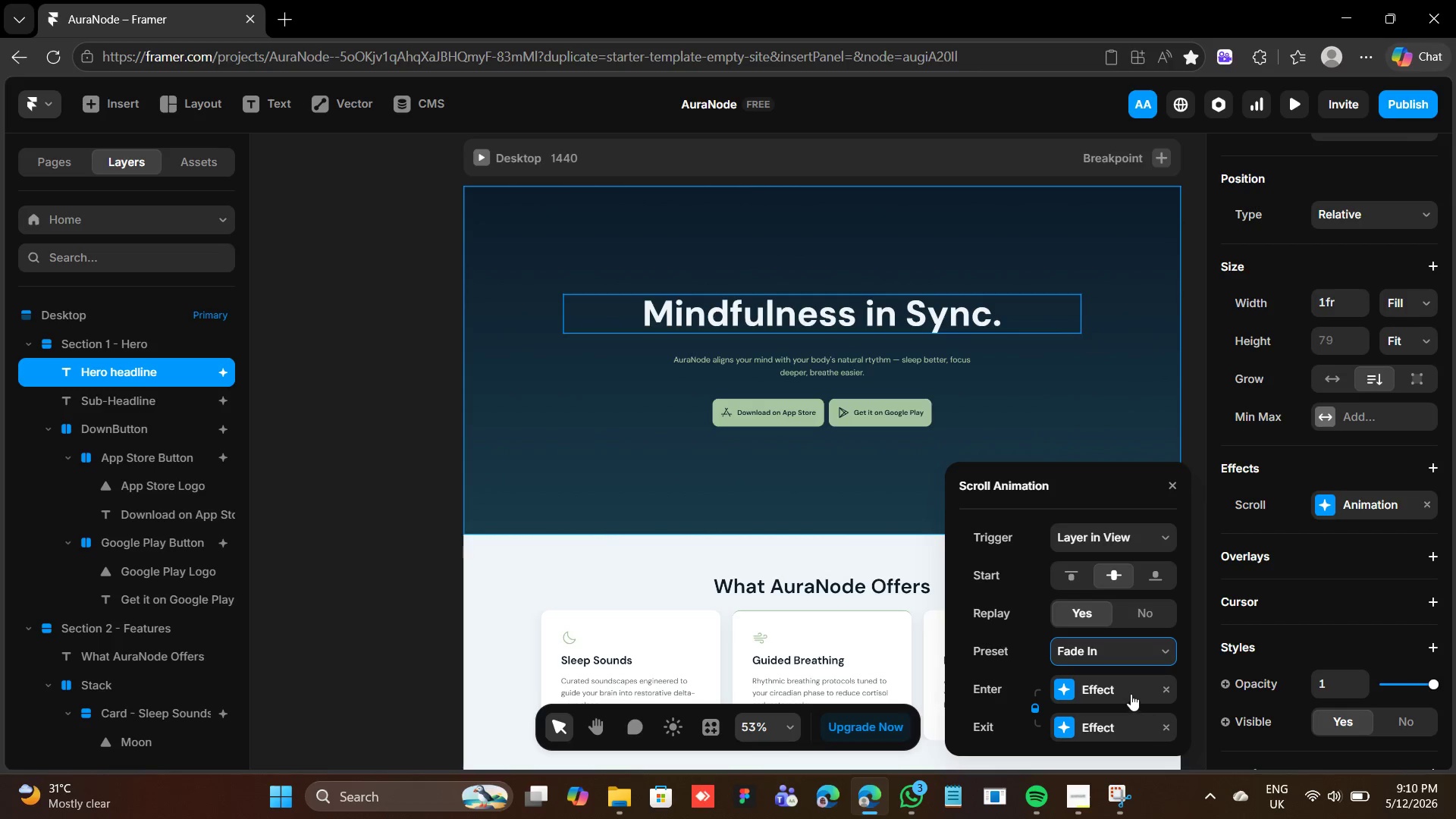 
wait(5.03)
 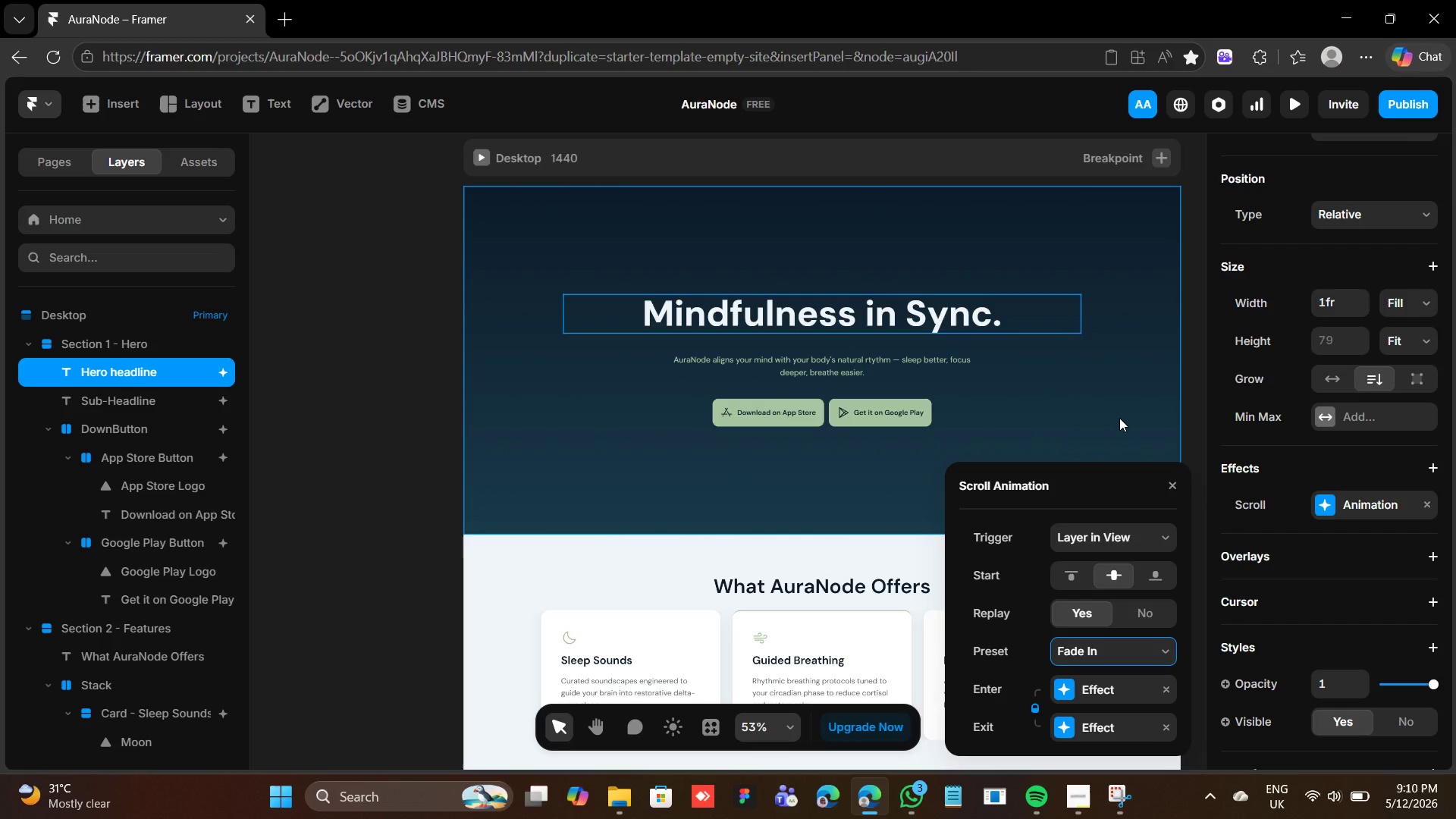 
left_click([1075, 689])
 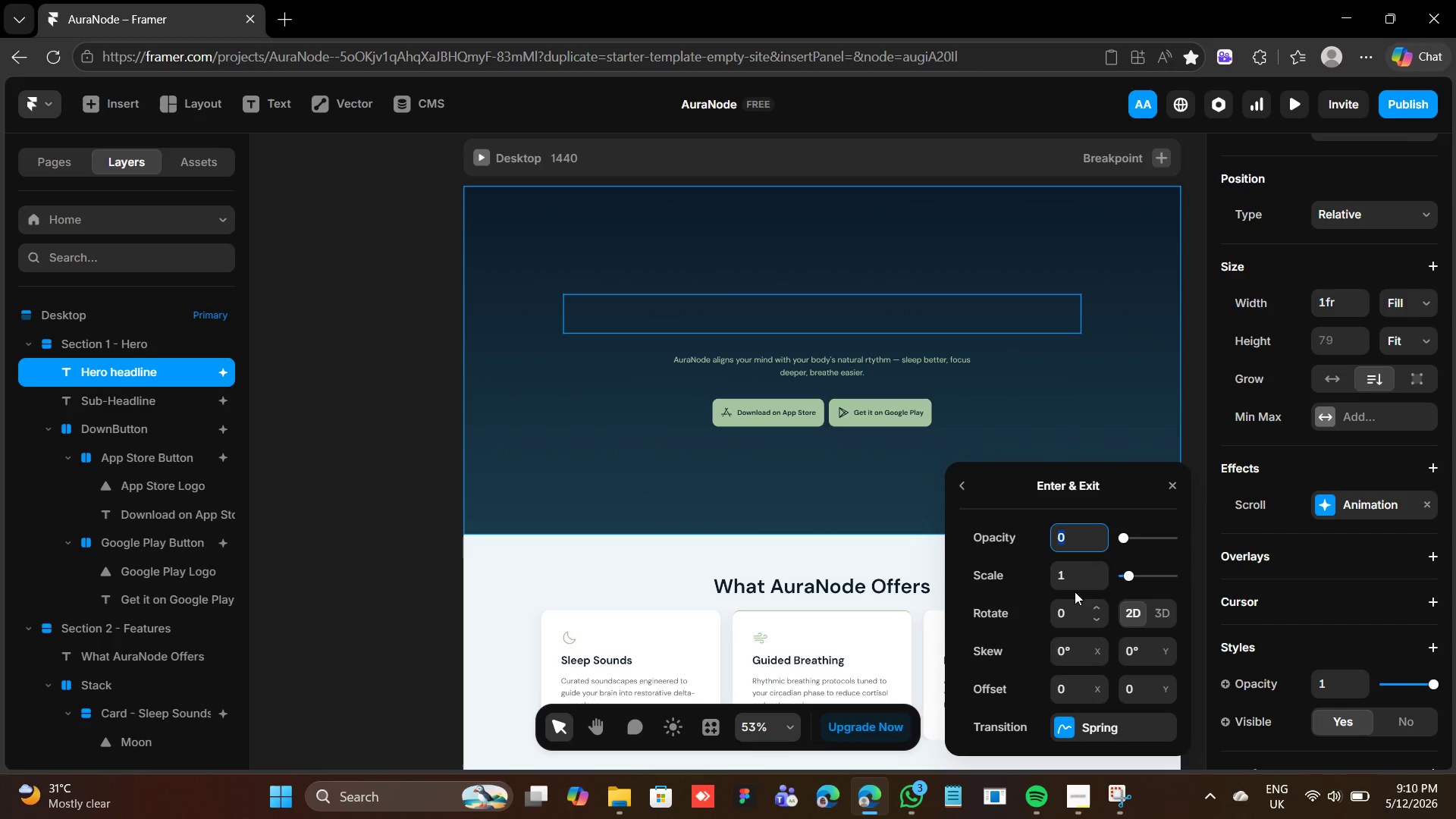 
mouse_move([1065, 710])
 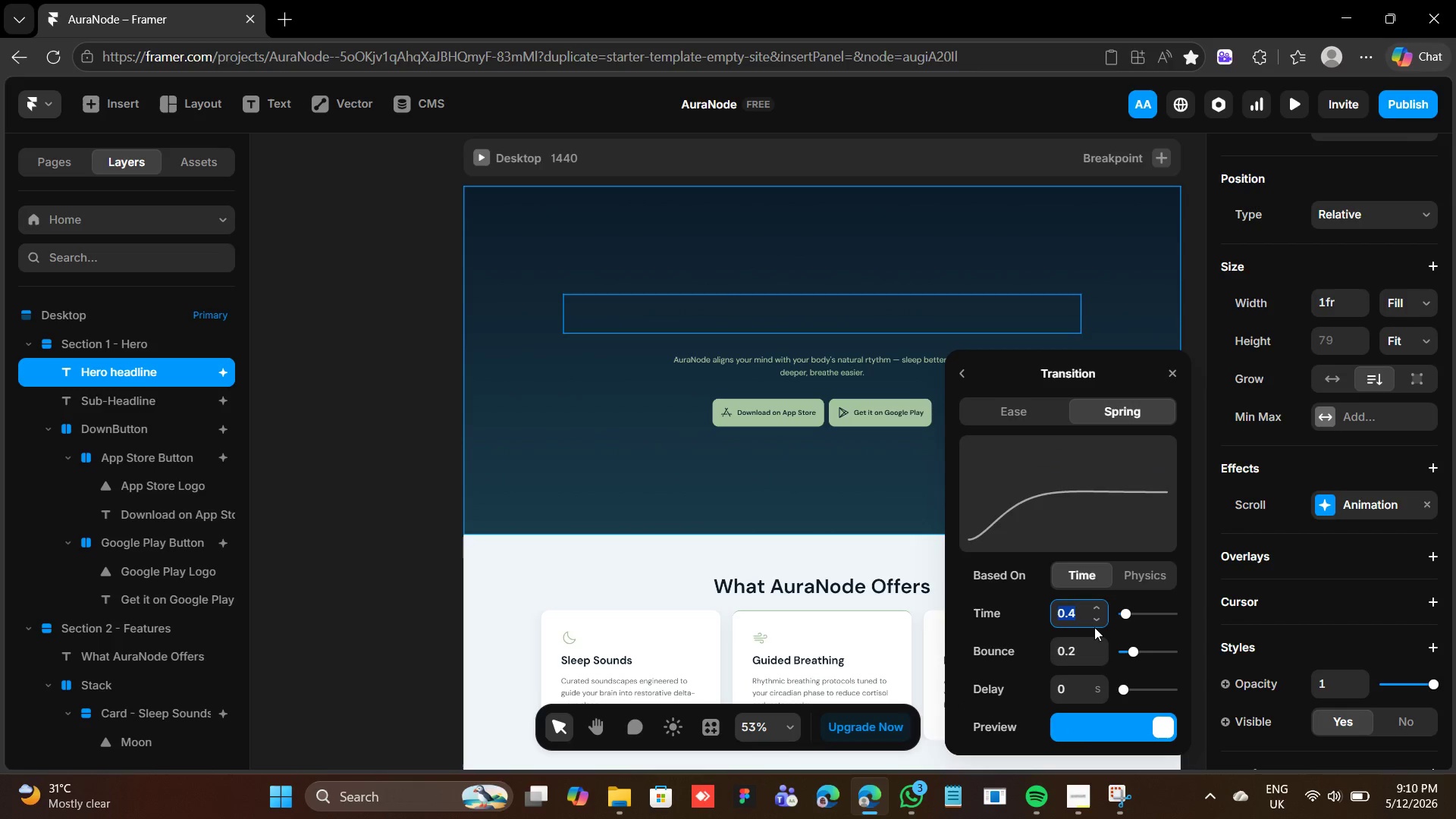 
double_click([1095, 621])
 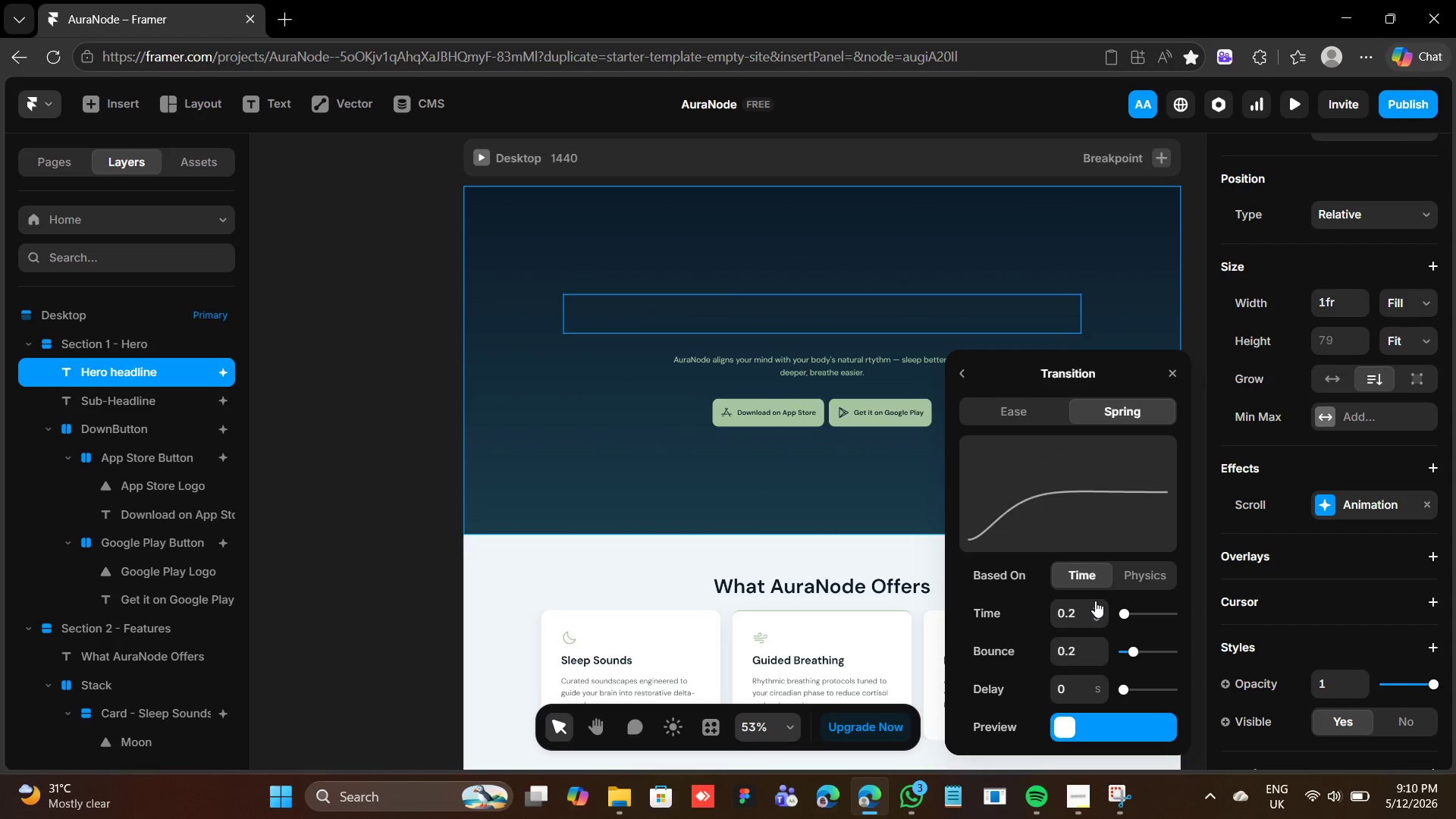 
double_click([1095, 601])
 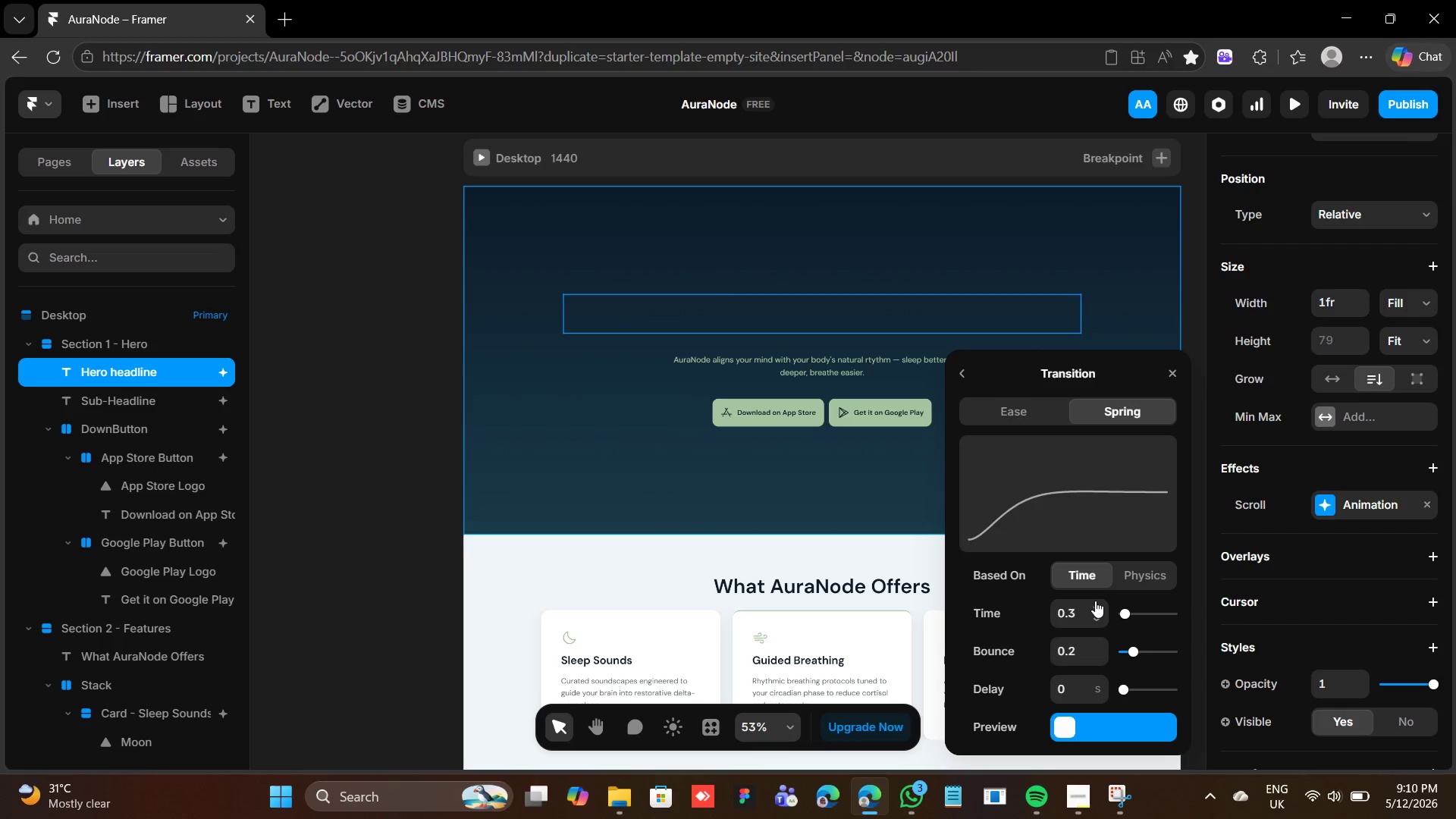 
triple_click([1095, 601])
 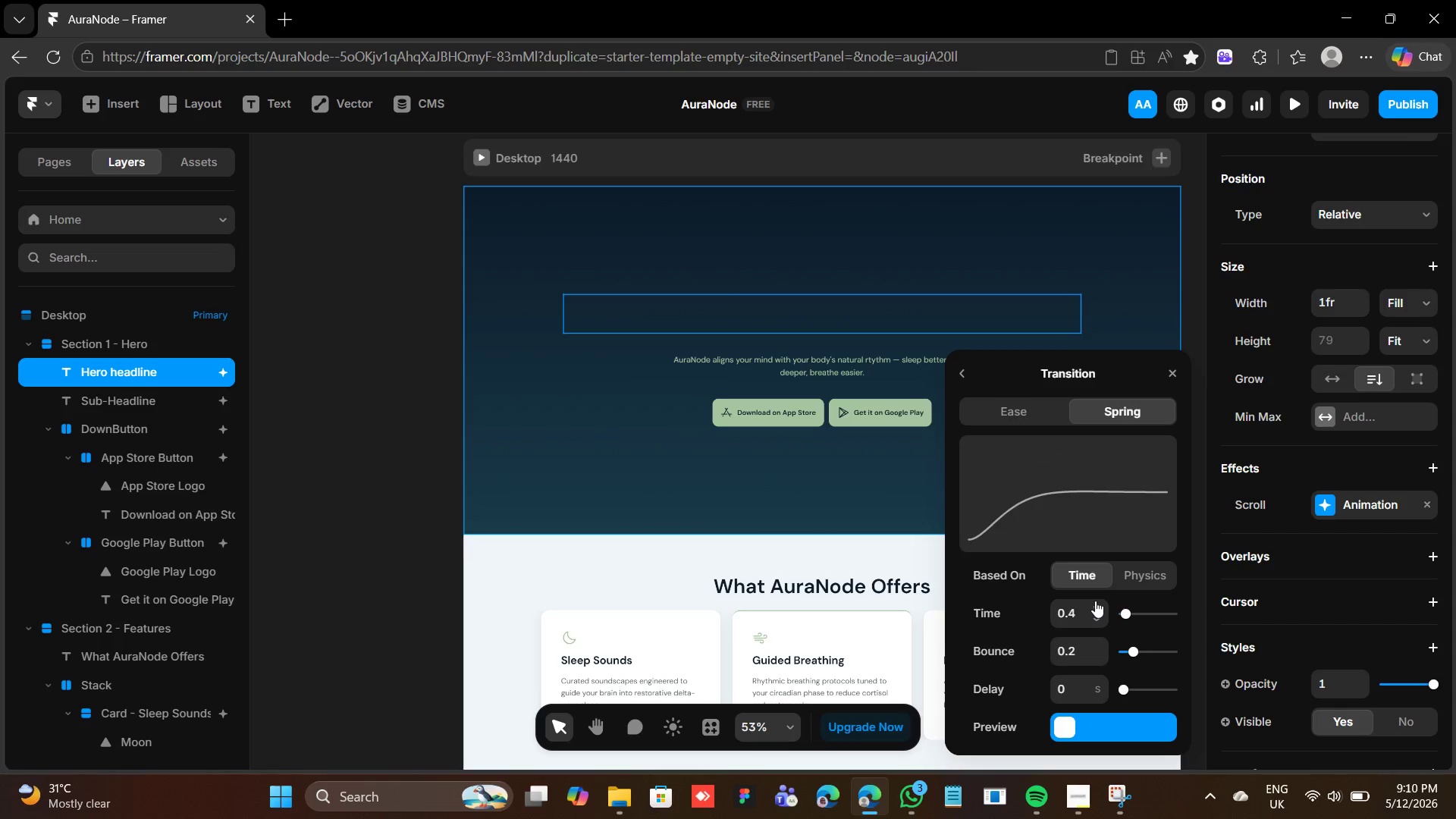 
triple_click([1095, 601])
 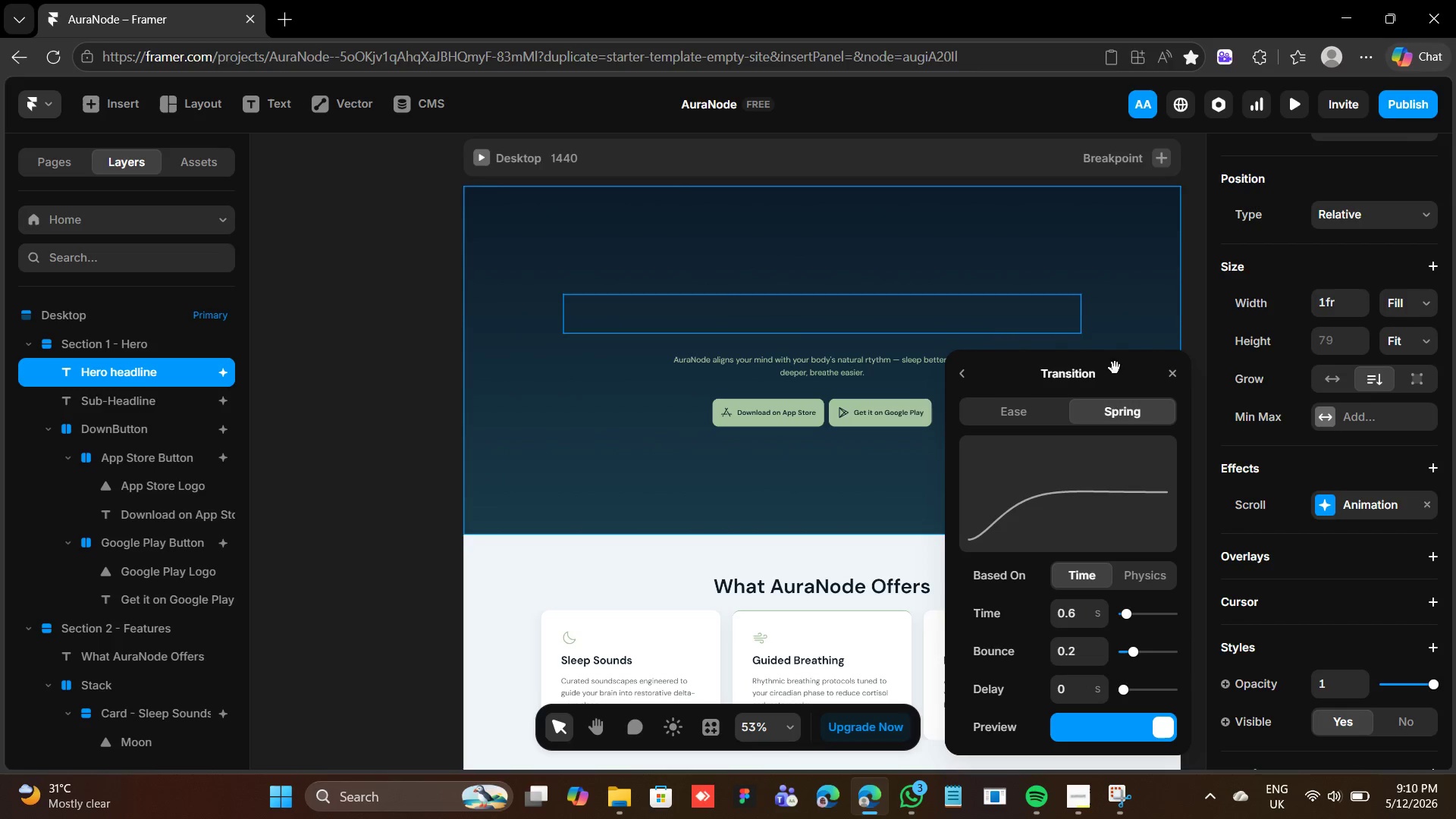 
left_click([1166, 376])
 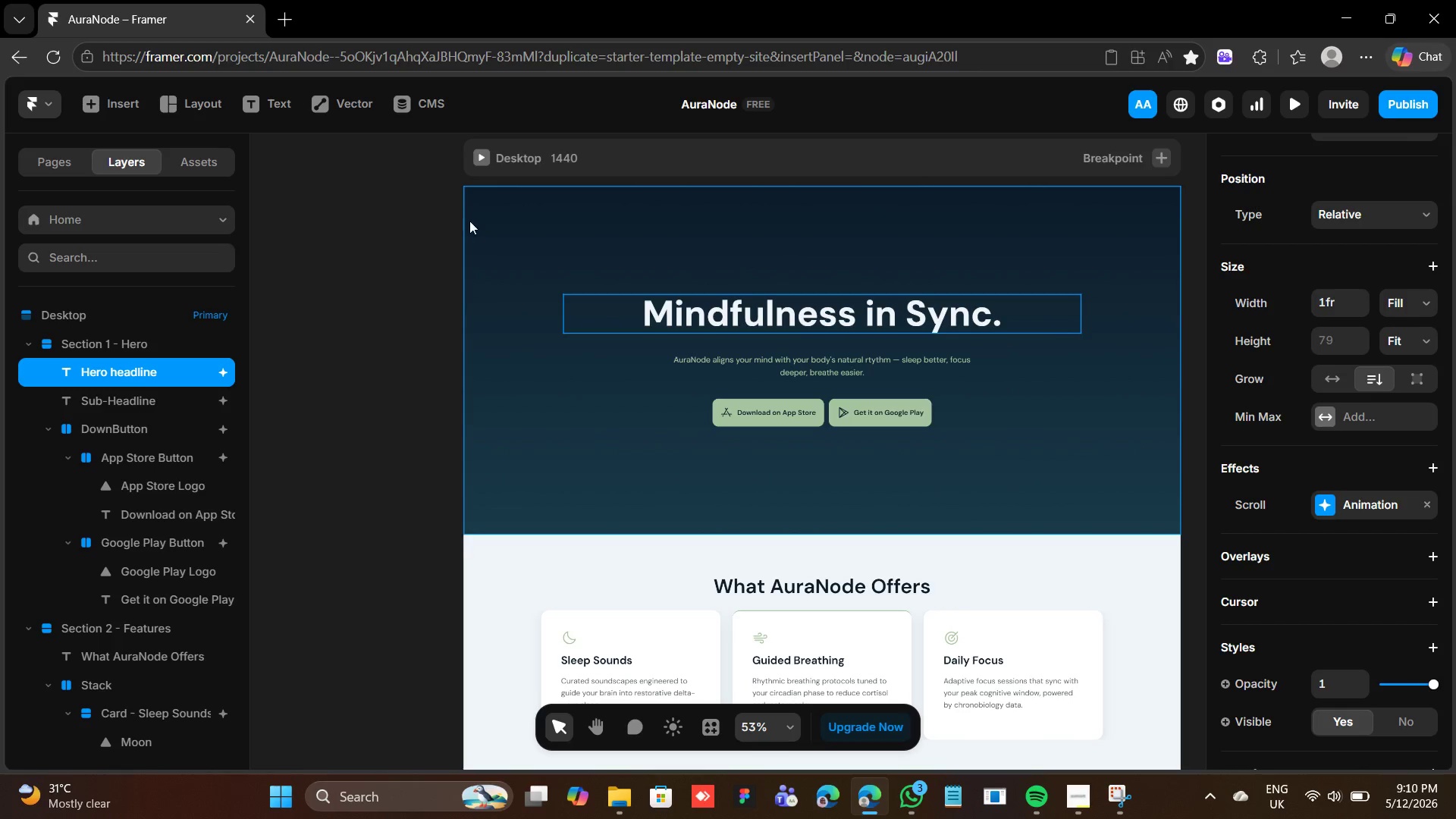 
left_click([474, 160])
 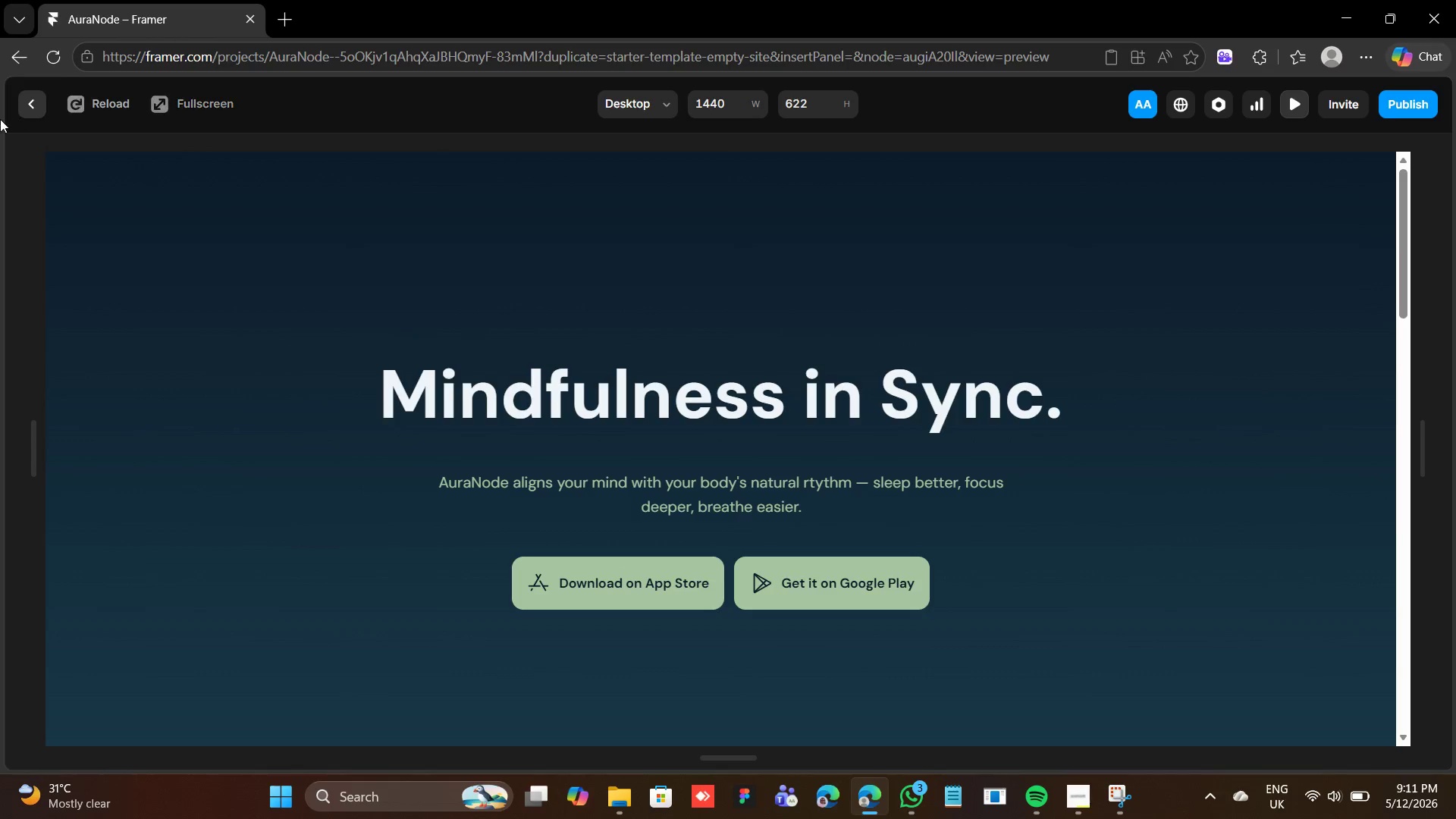 
left_click([84, 105])
 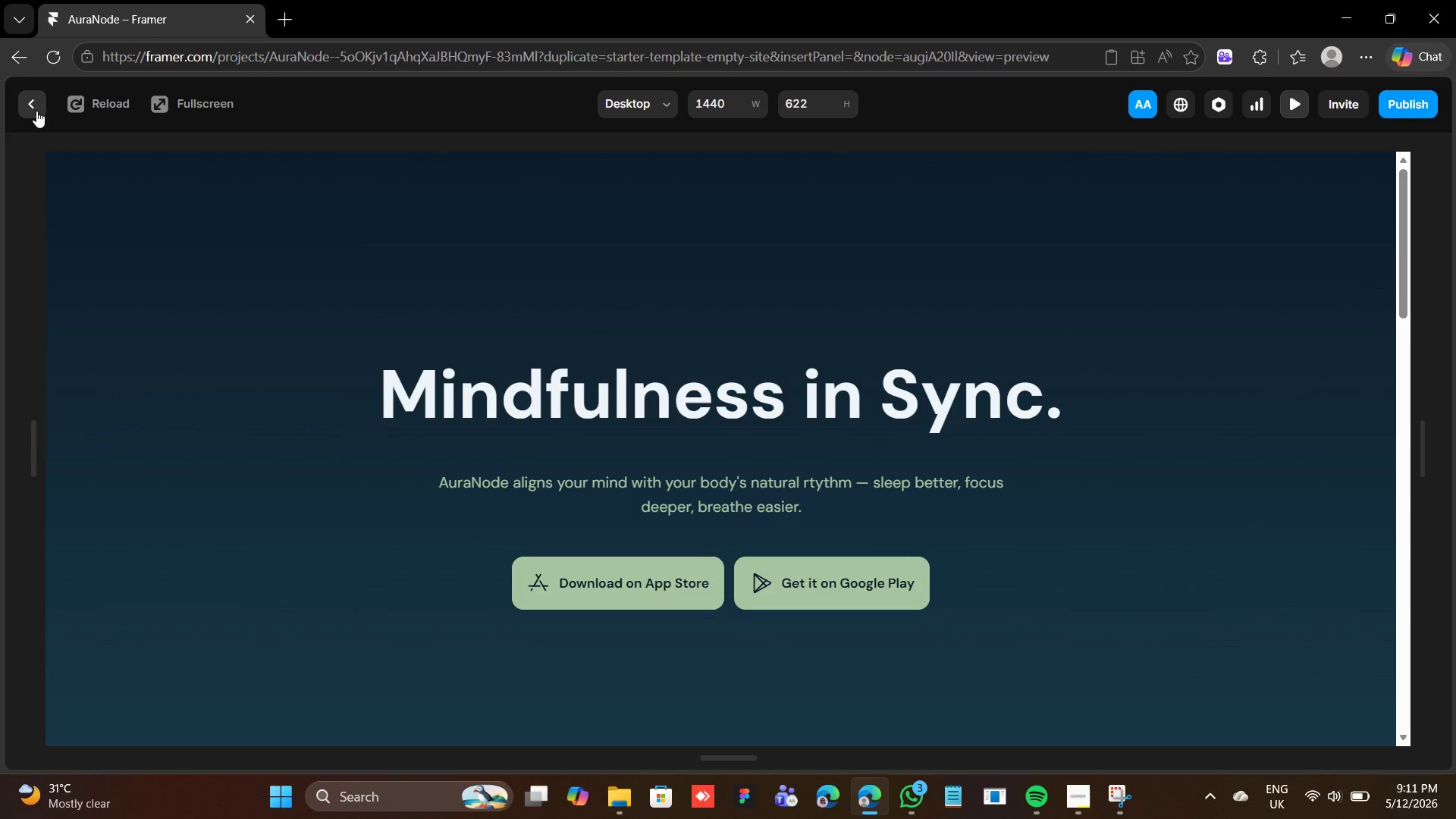 
left_click([33, 110])
 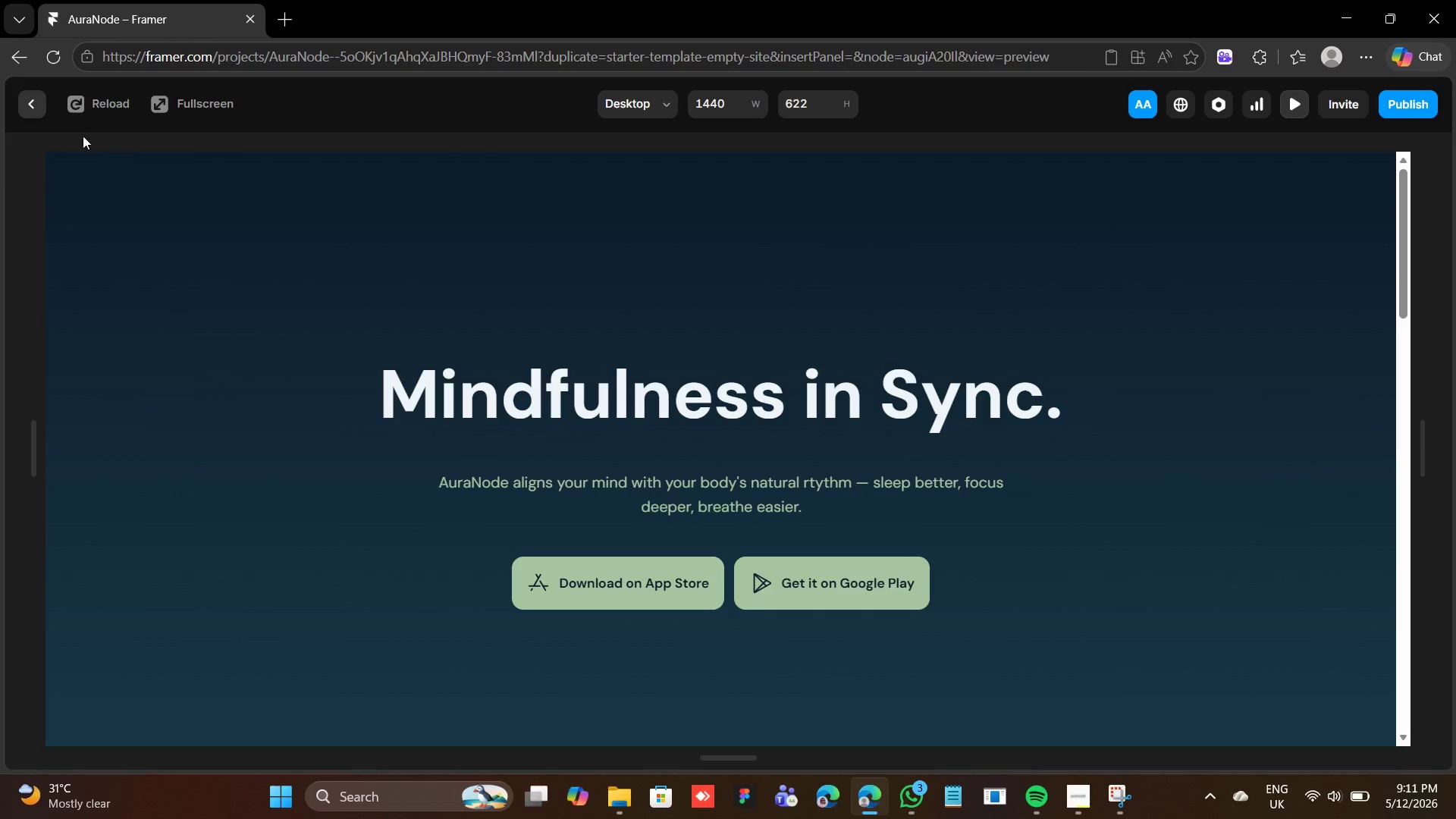 
wait(8.34)
 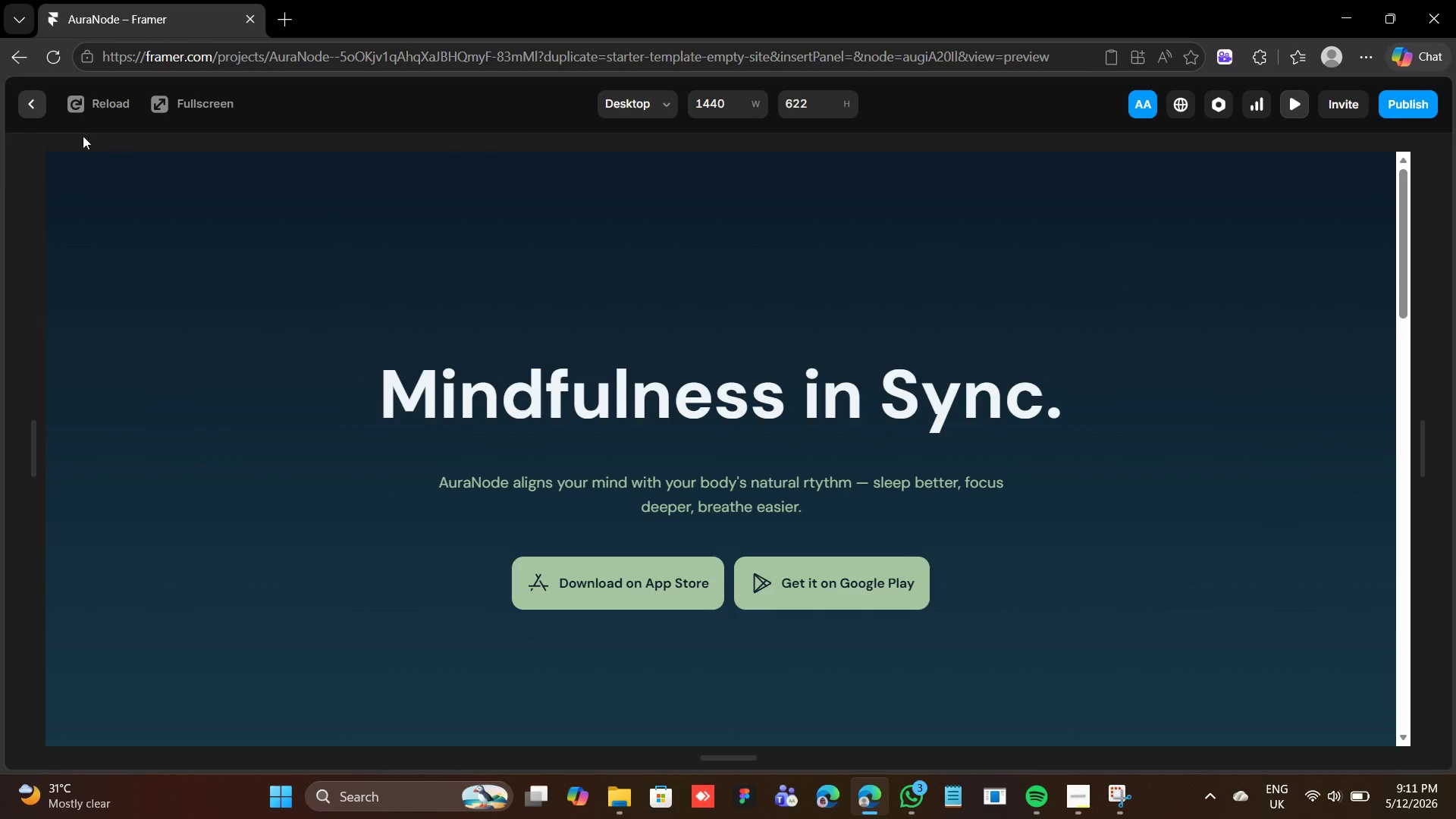 
left_click([1330, 500])
 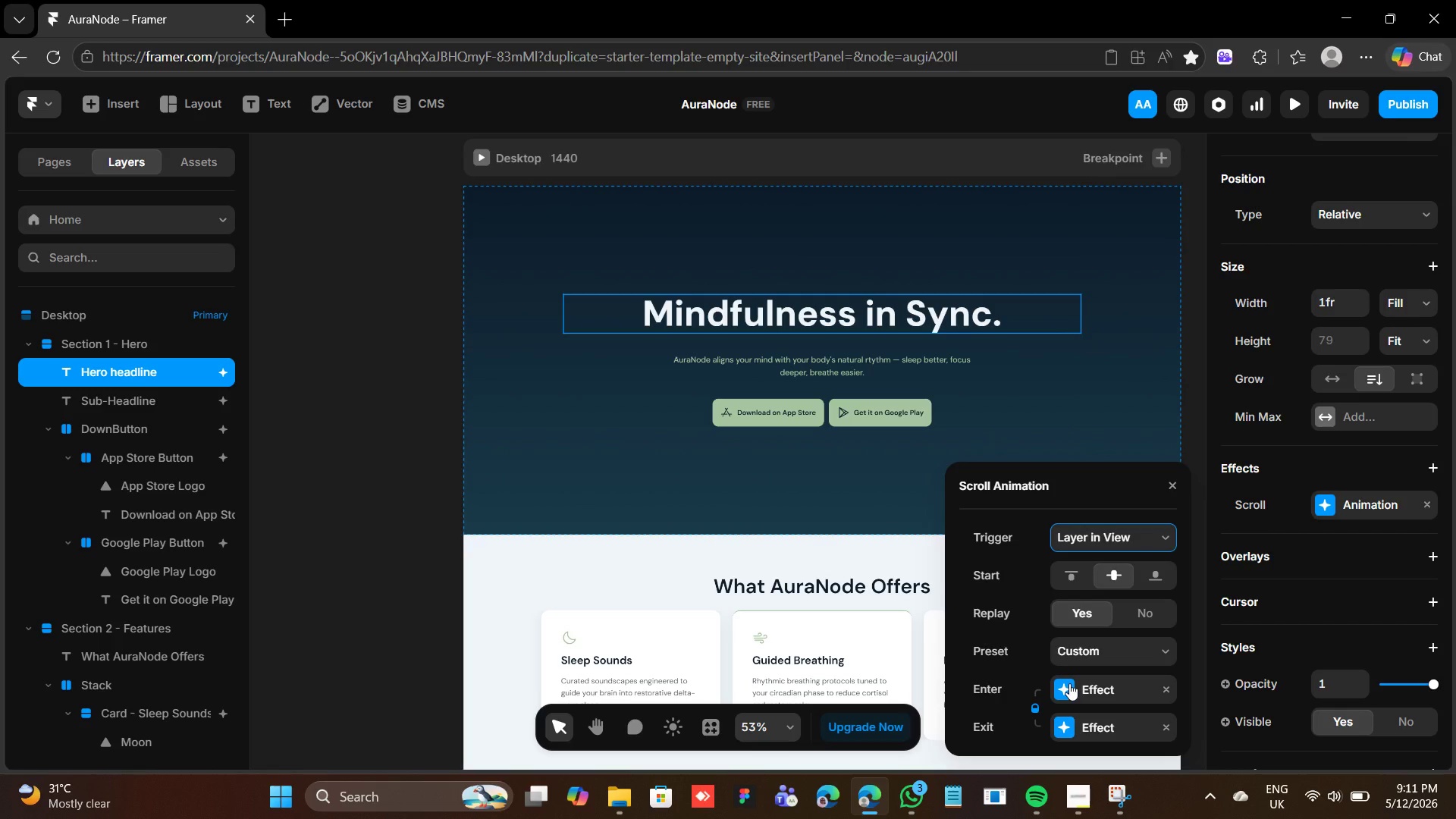 
wait(9.8)
 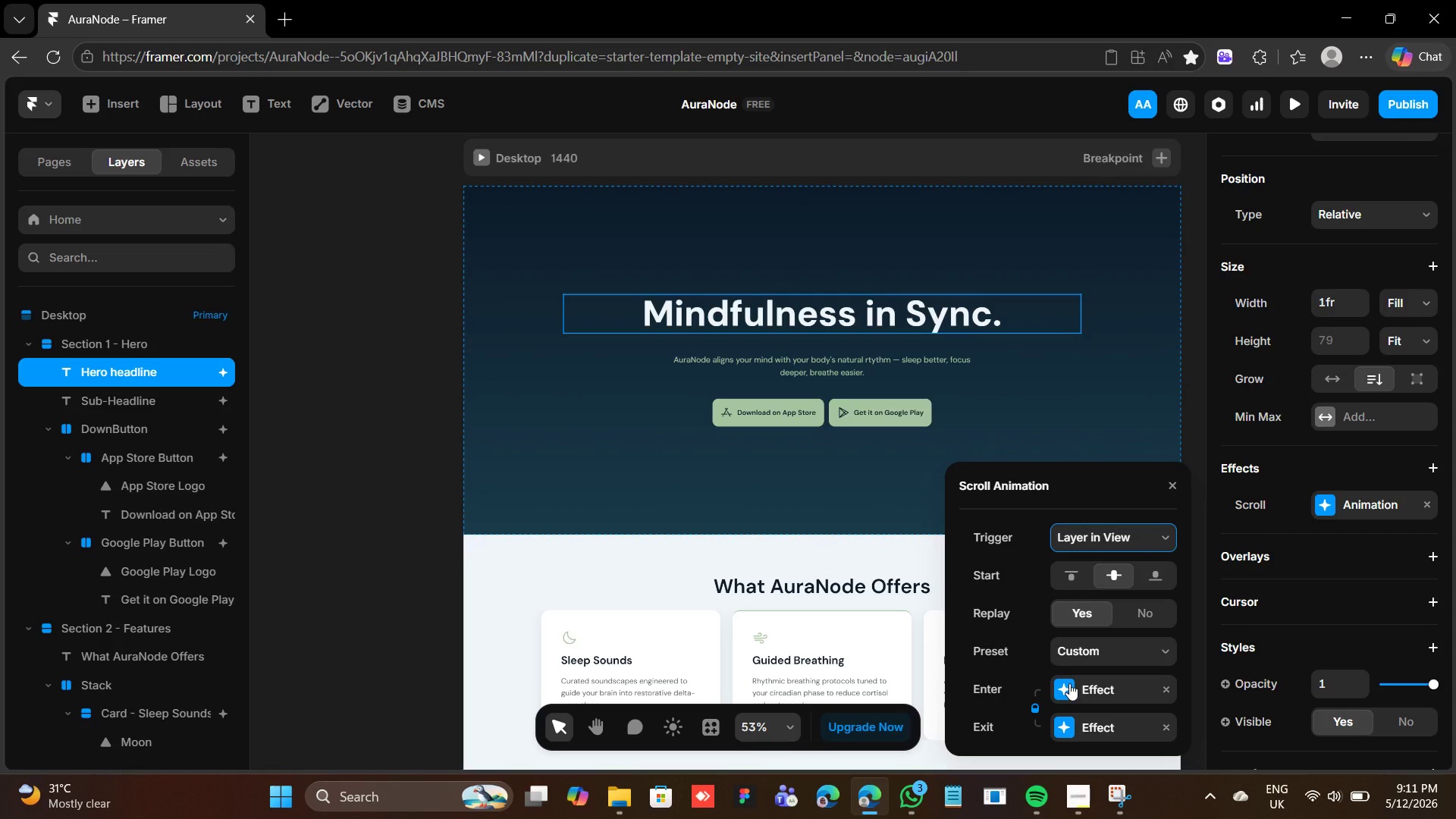 
left_click([1066, 692])
 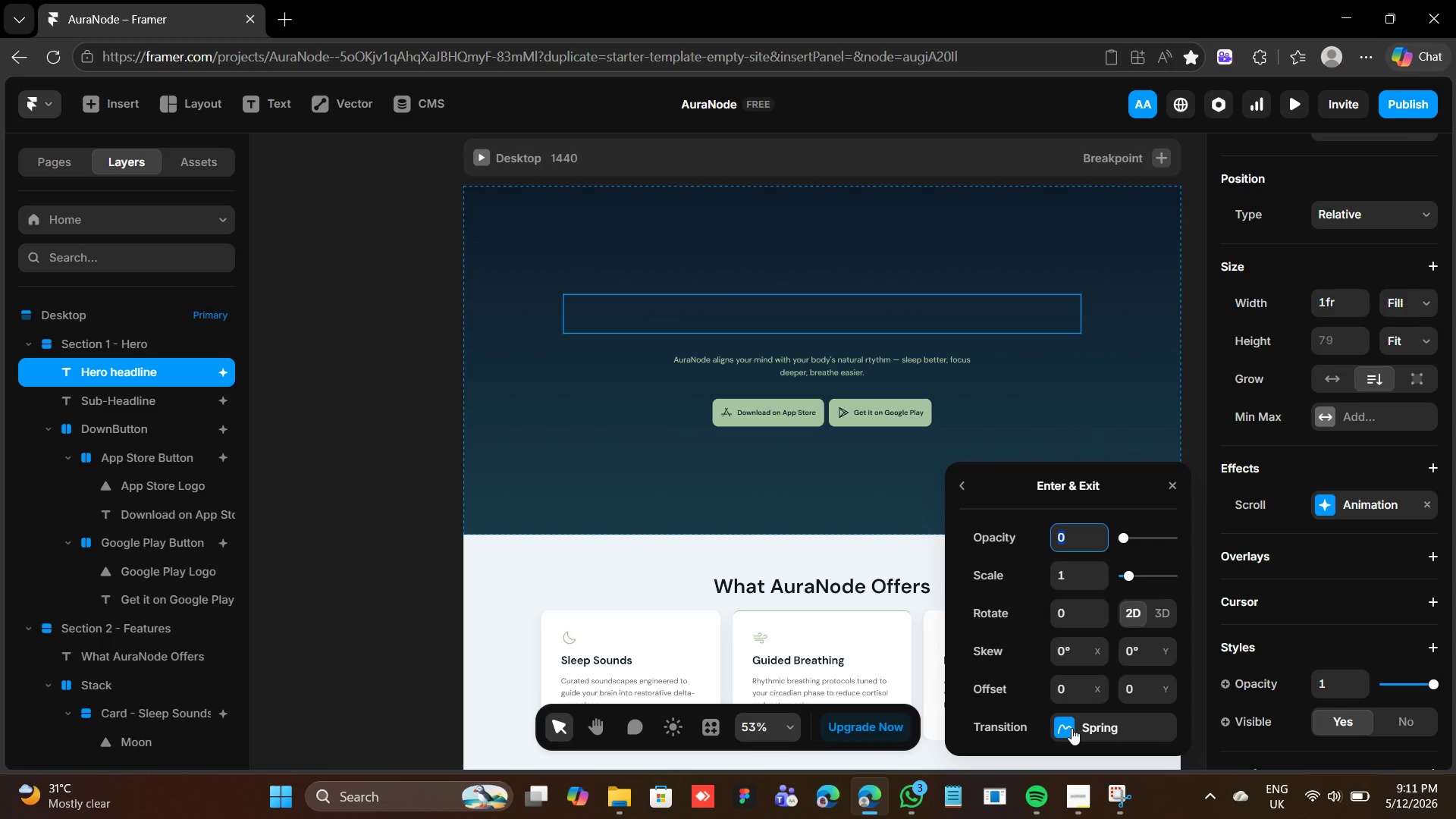 
left_click([1066, 730])
 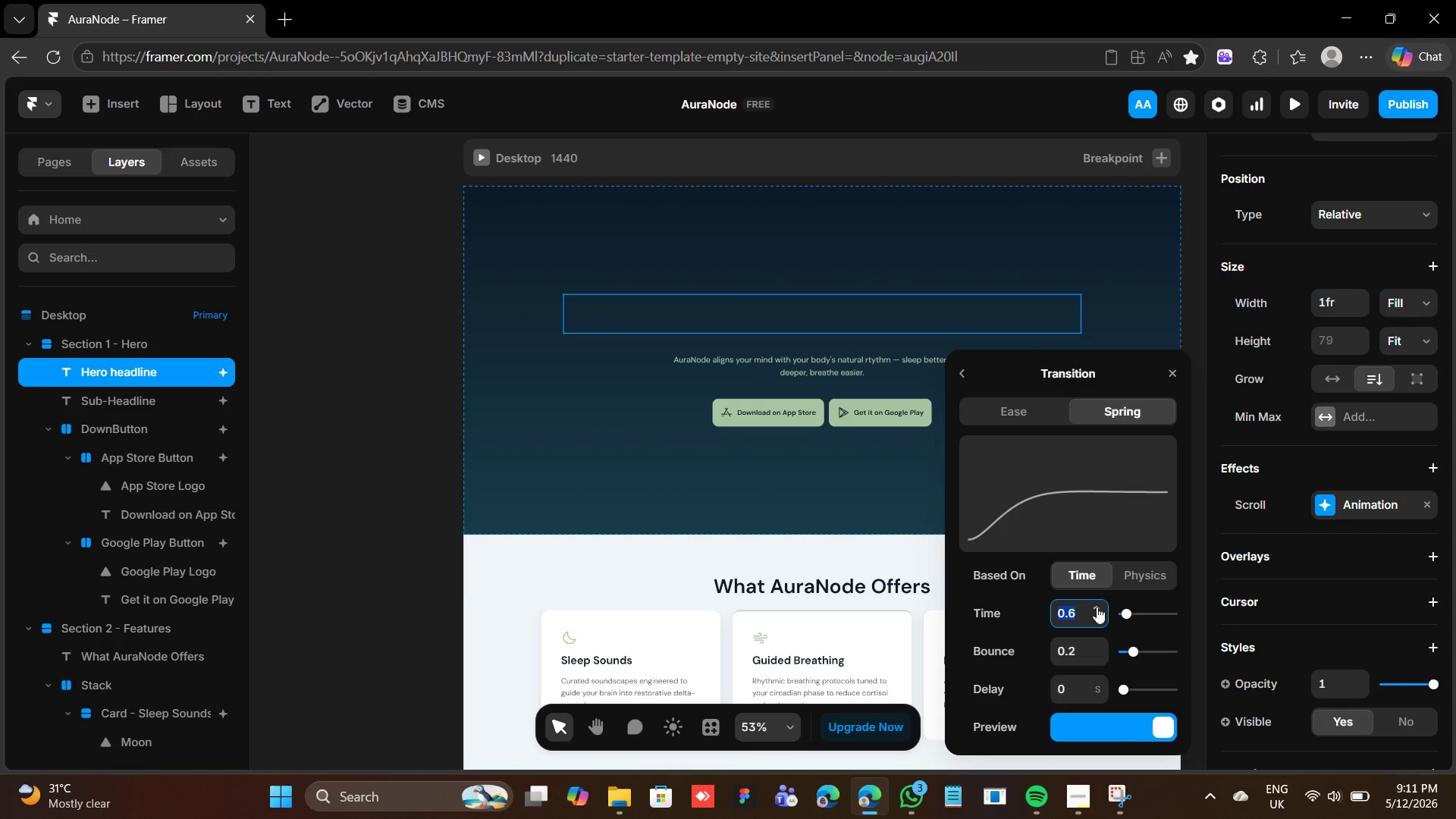 
double_click([1096, 603])
 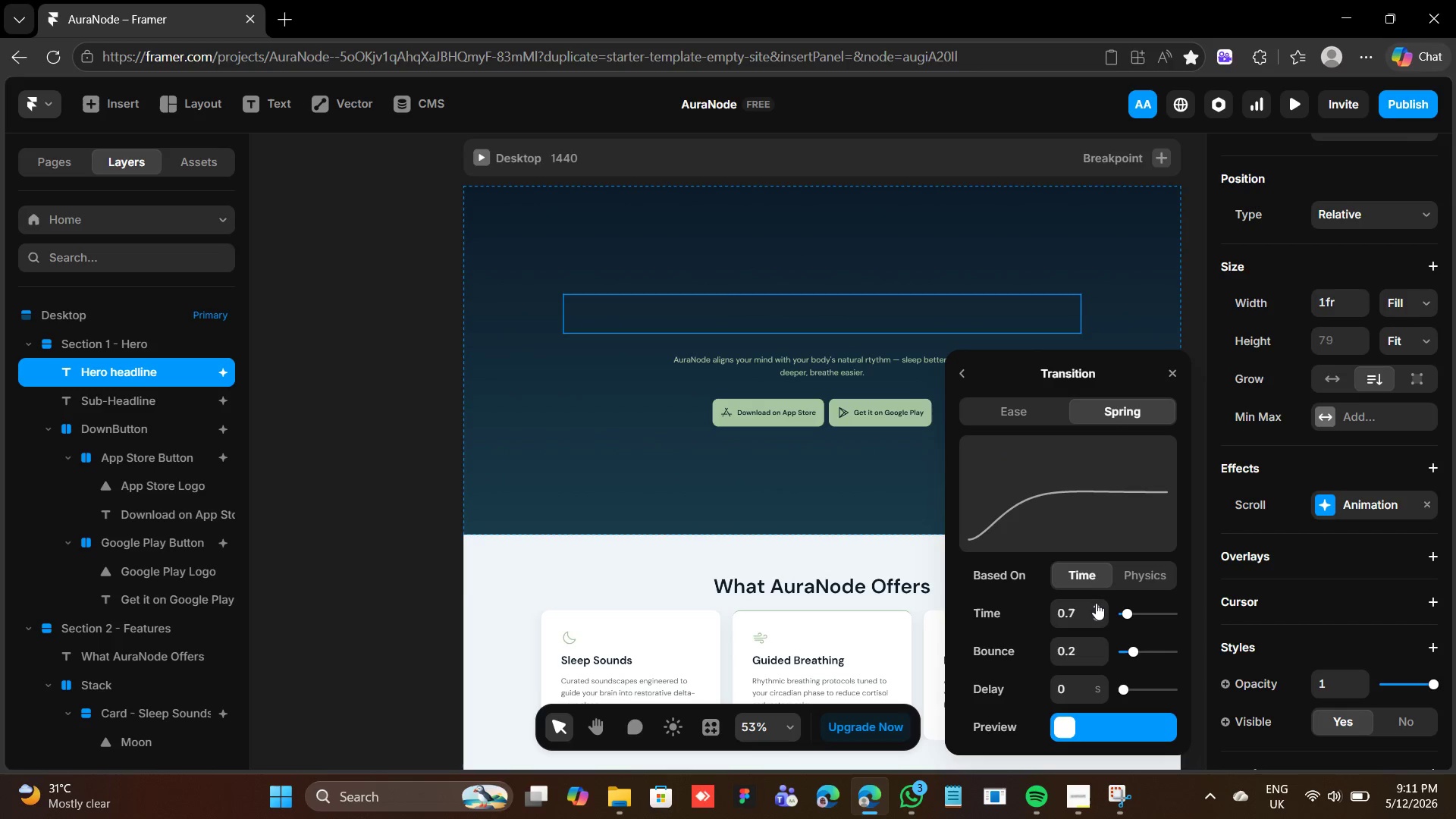 
triple_click([1096, 603])
 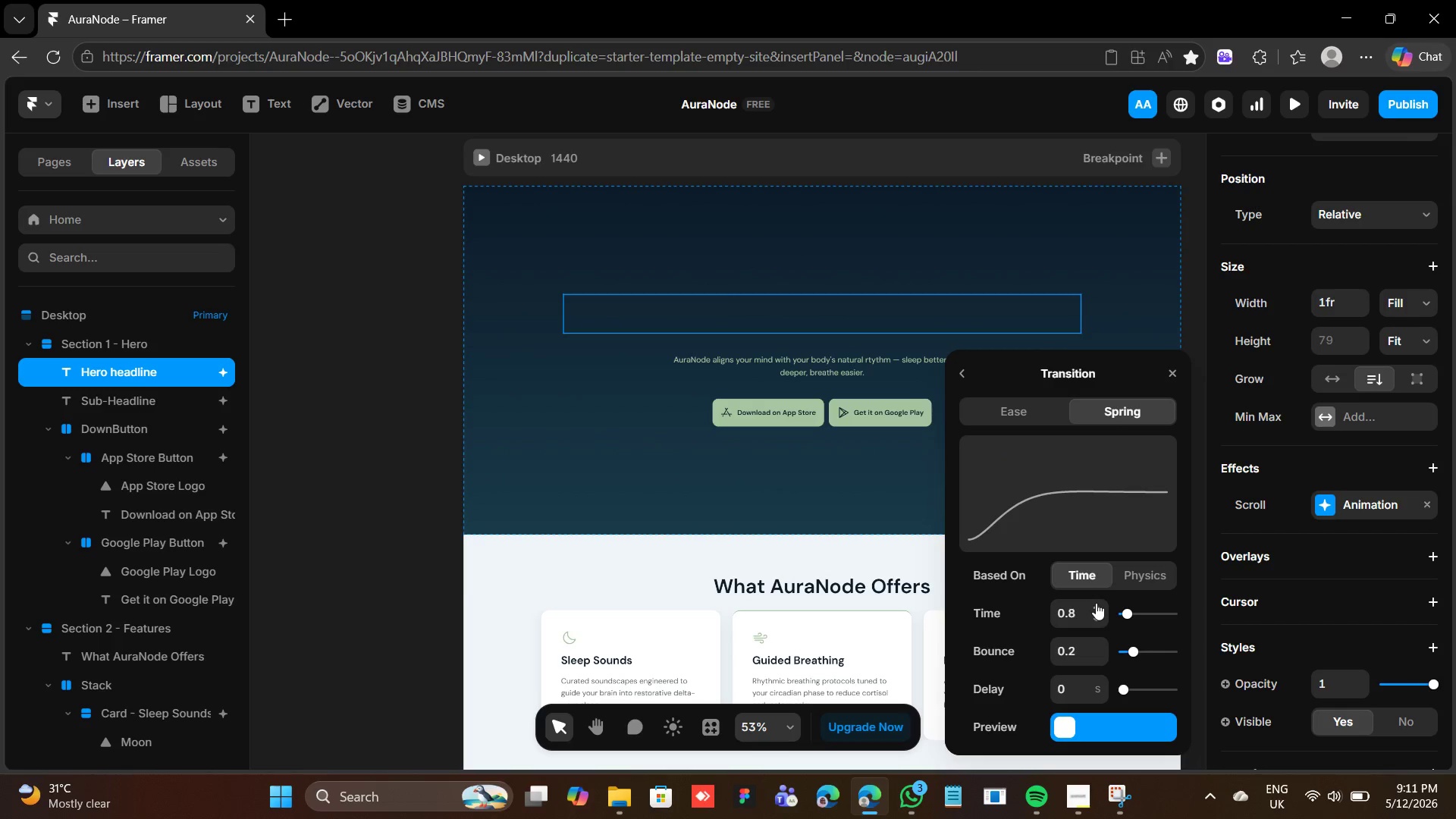 
triple_click([1096, 603])
 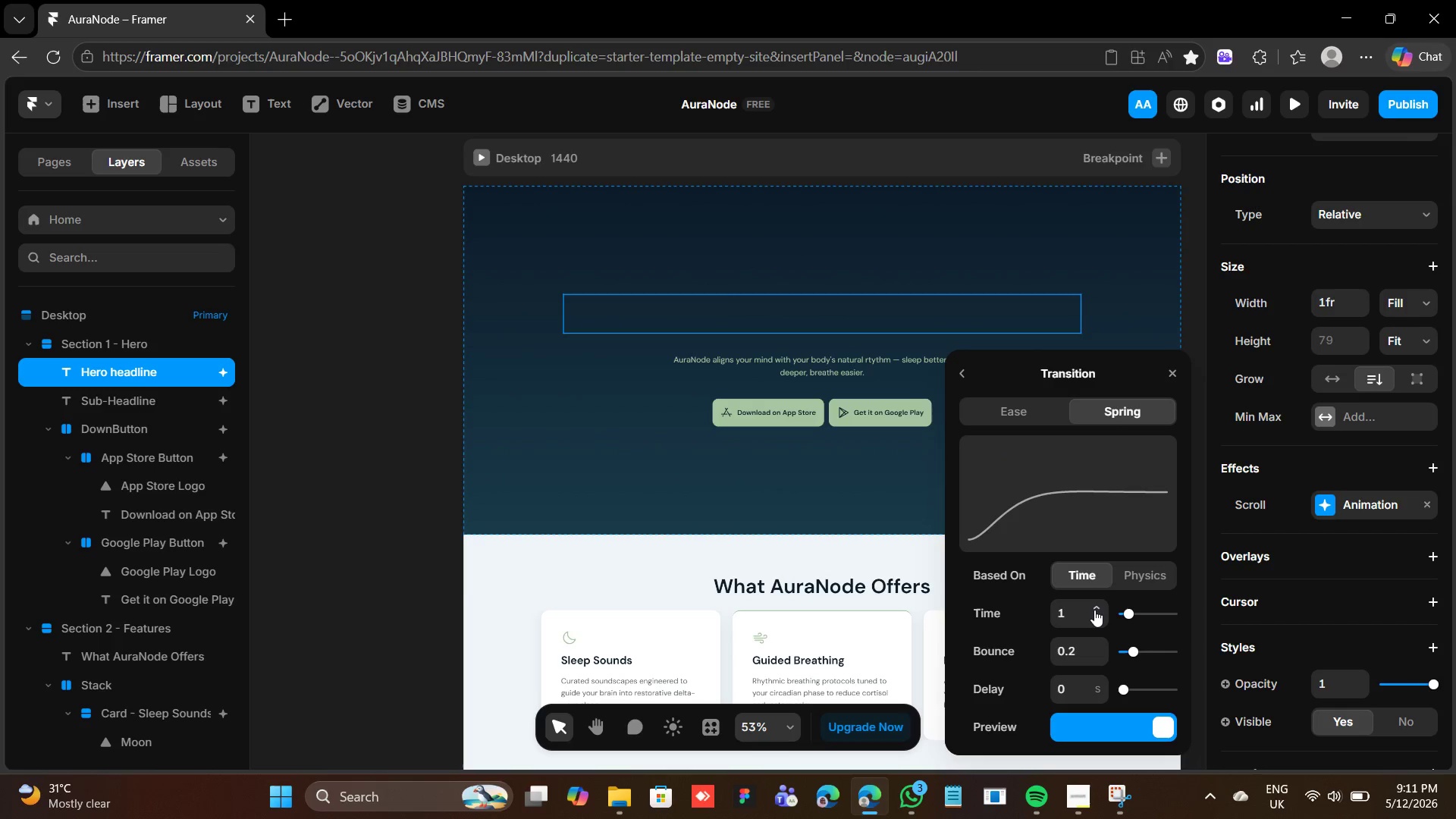 
left_click([1097, 602])
 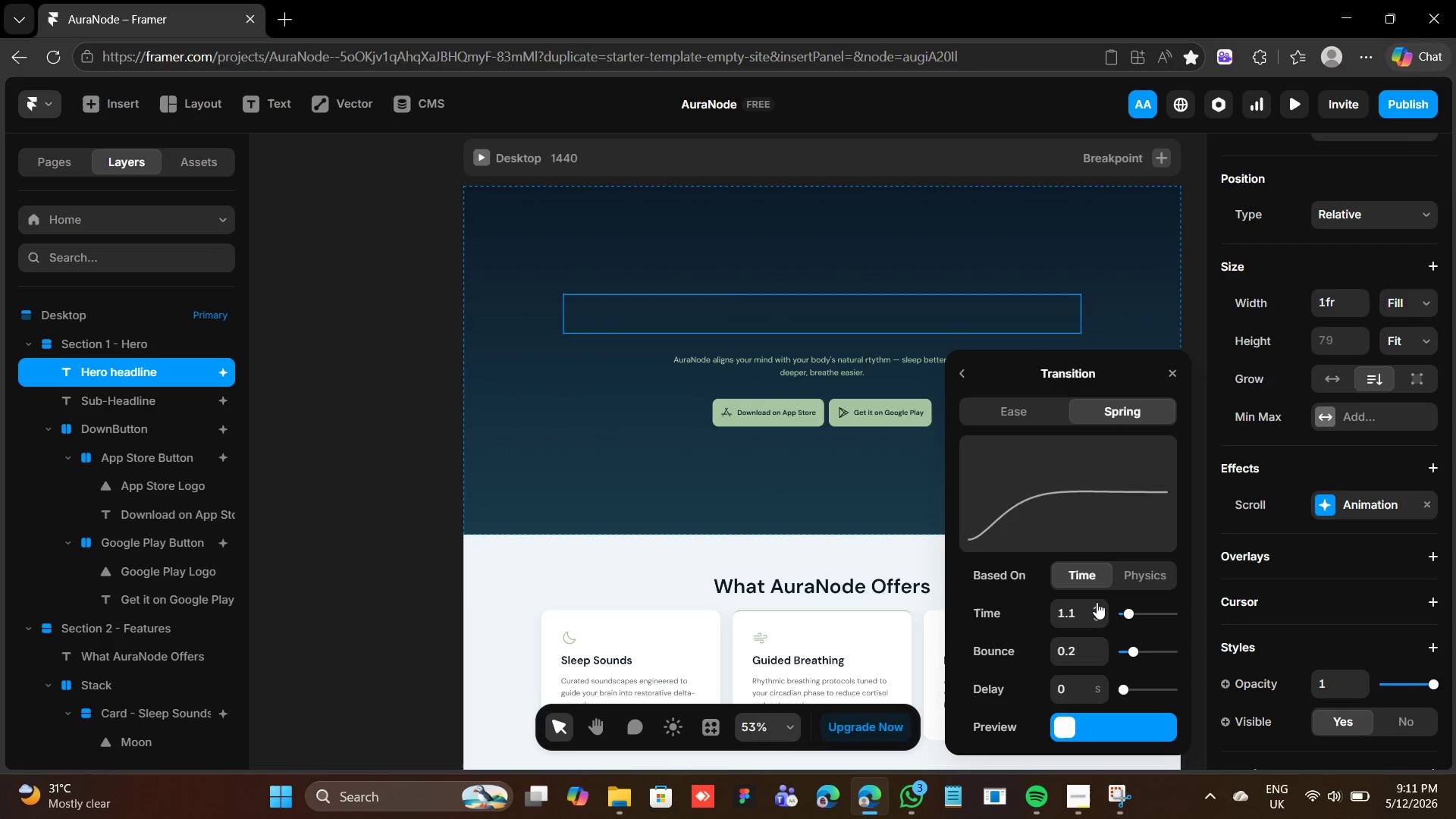 
double_click([1097, 602])
 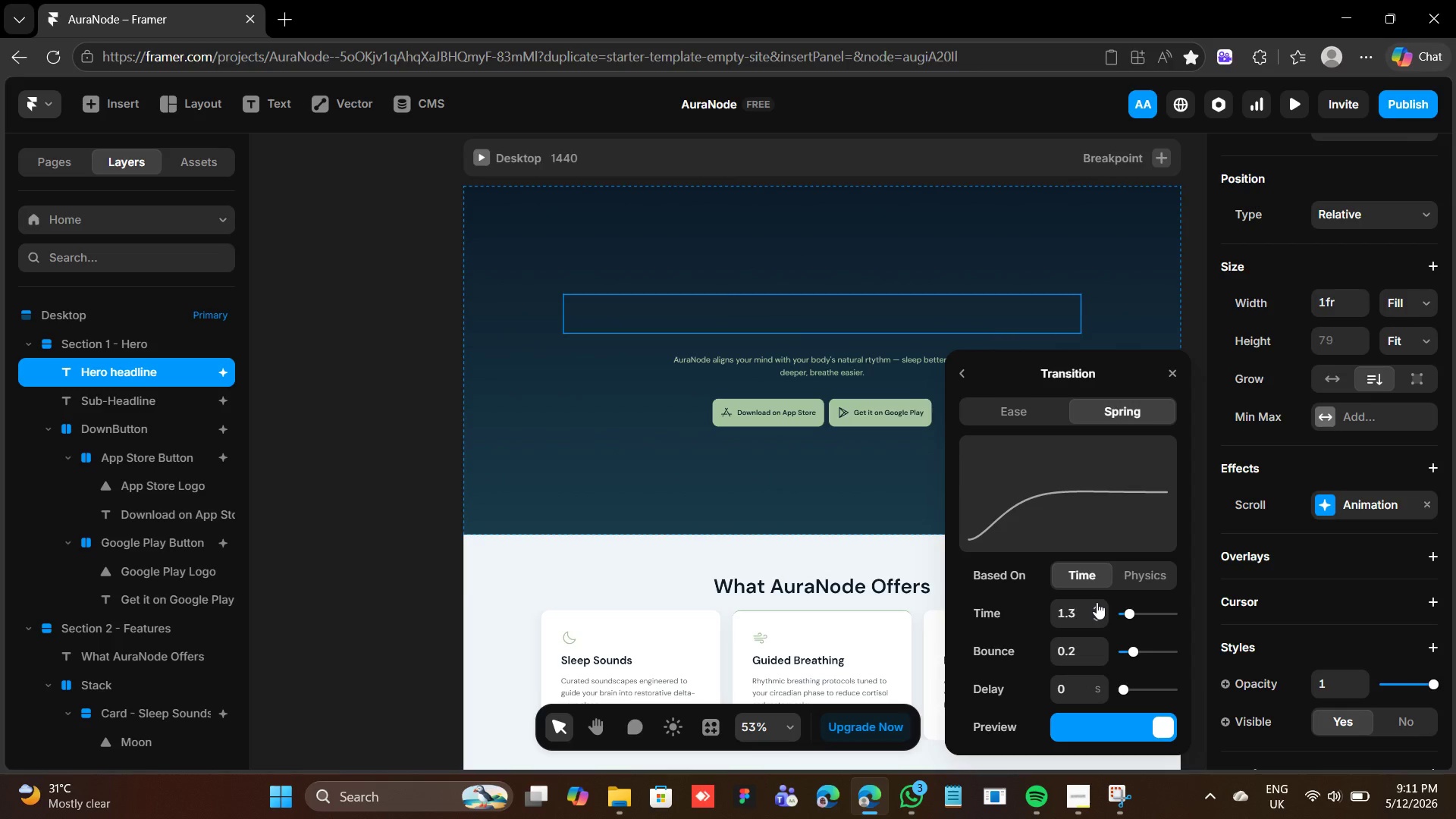 
double_click([1097, 602])
 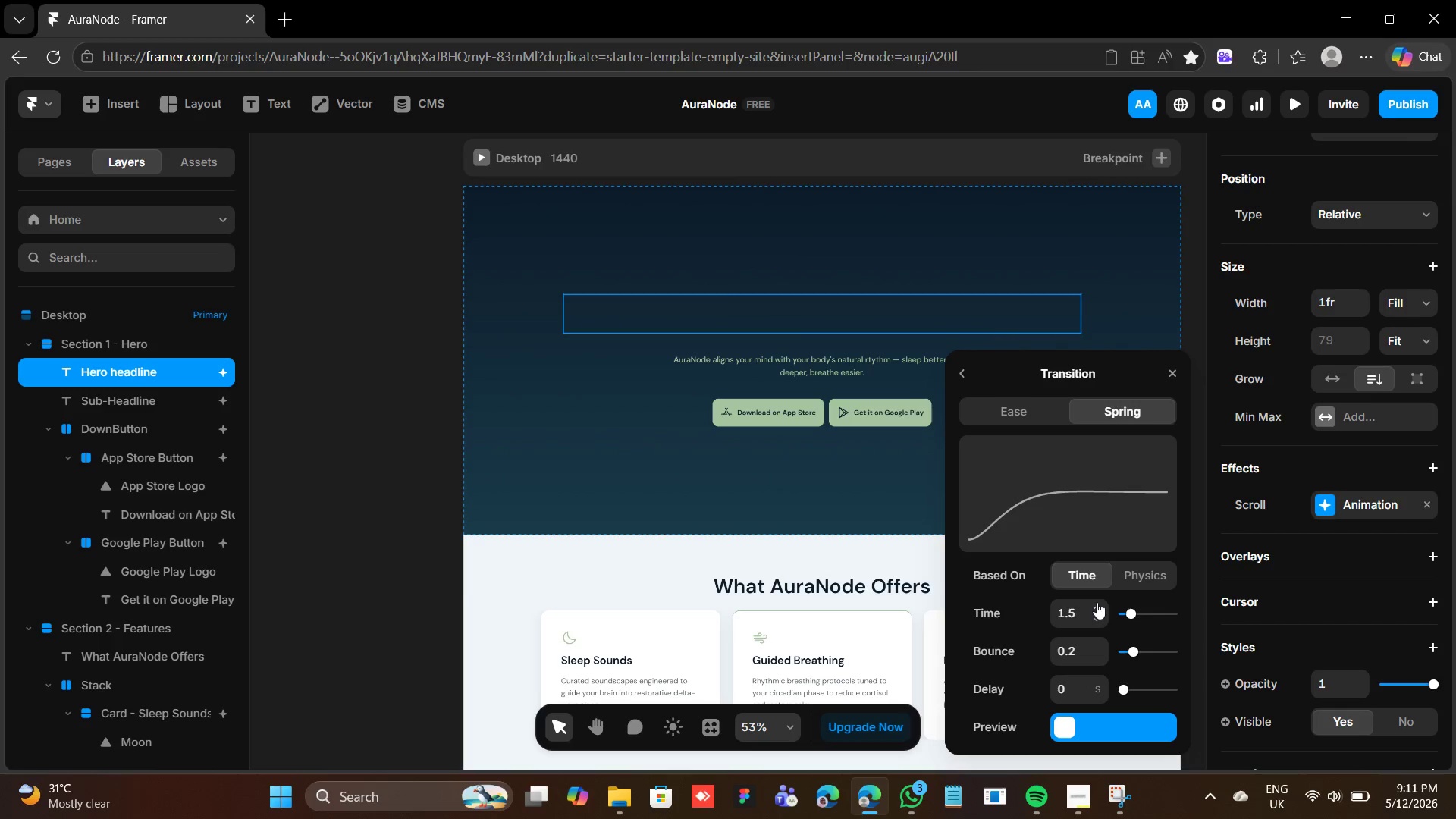 
left_click([1097, 602])
 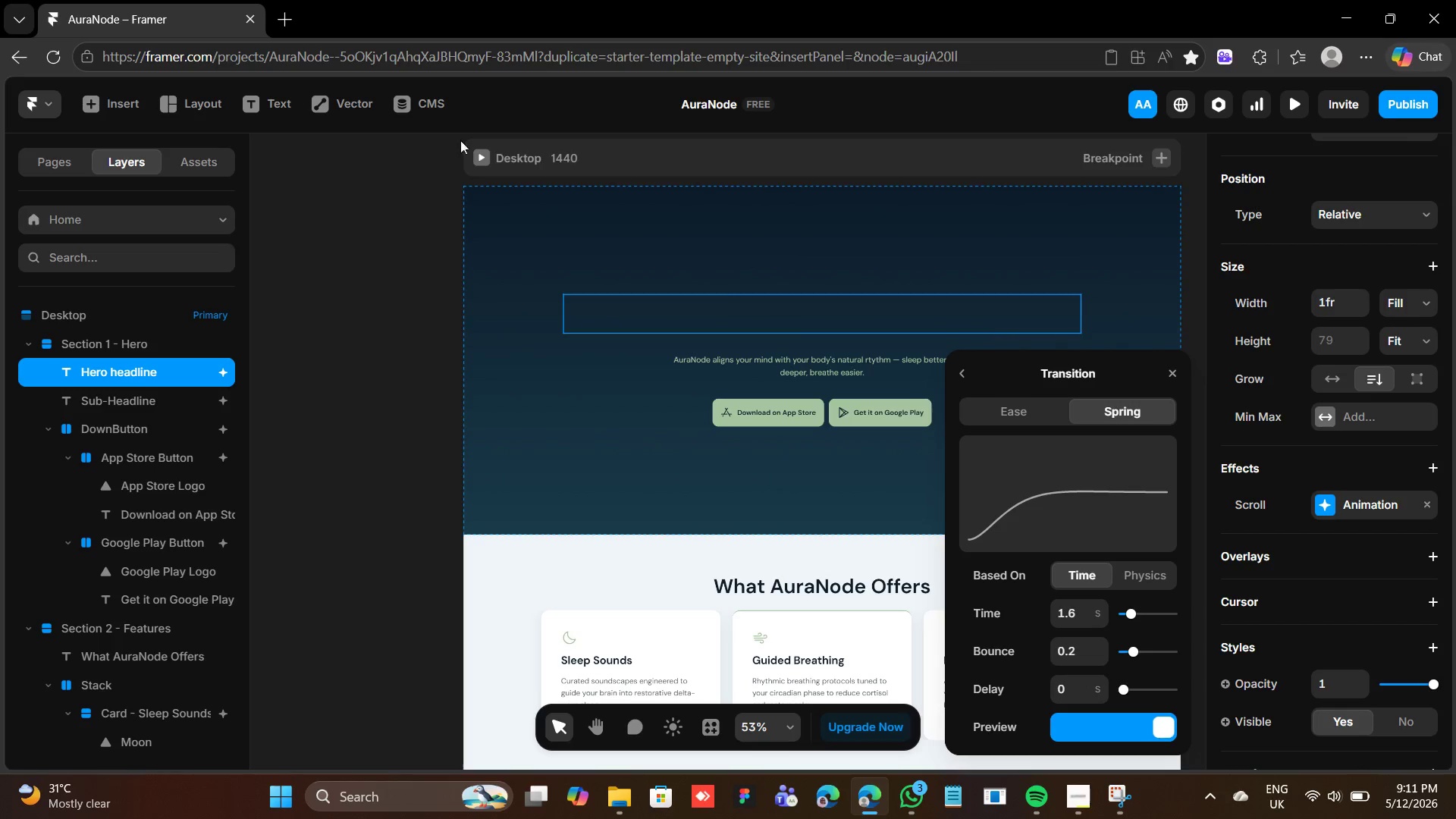 
left_click([474, 161])
 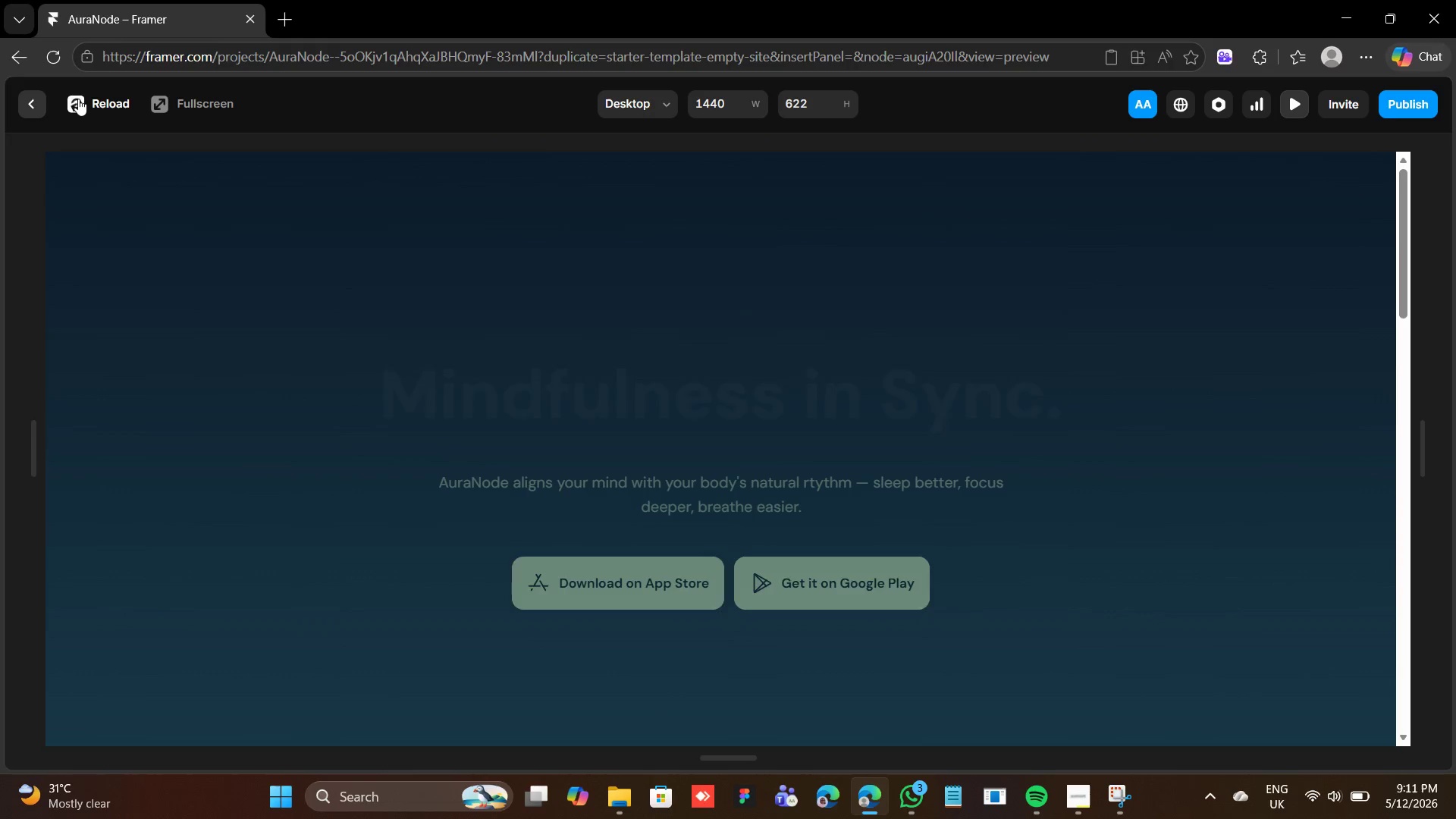 
left_click([78, 99])
 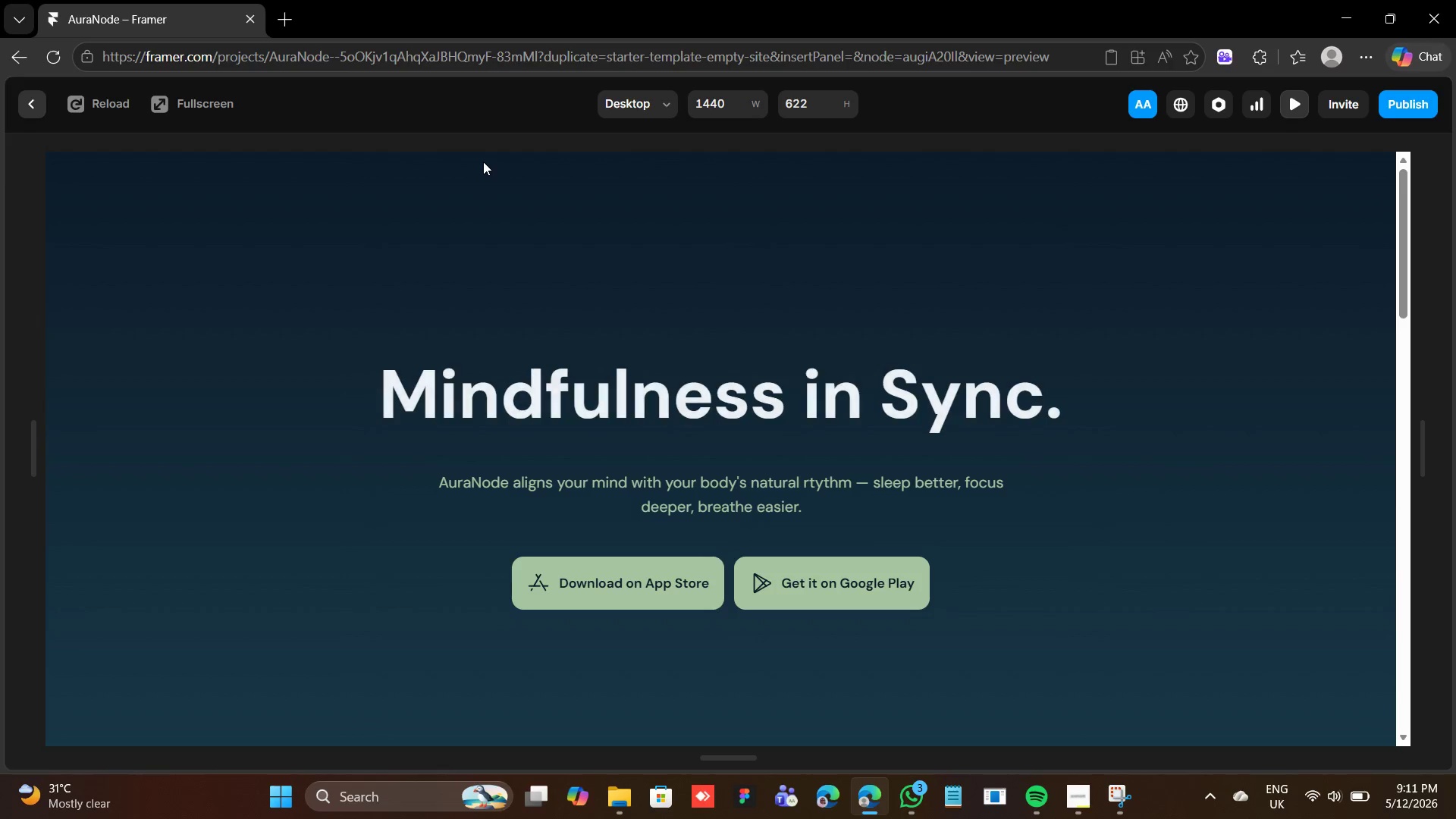 
left_click([27, 96])
 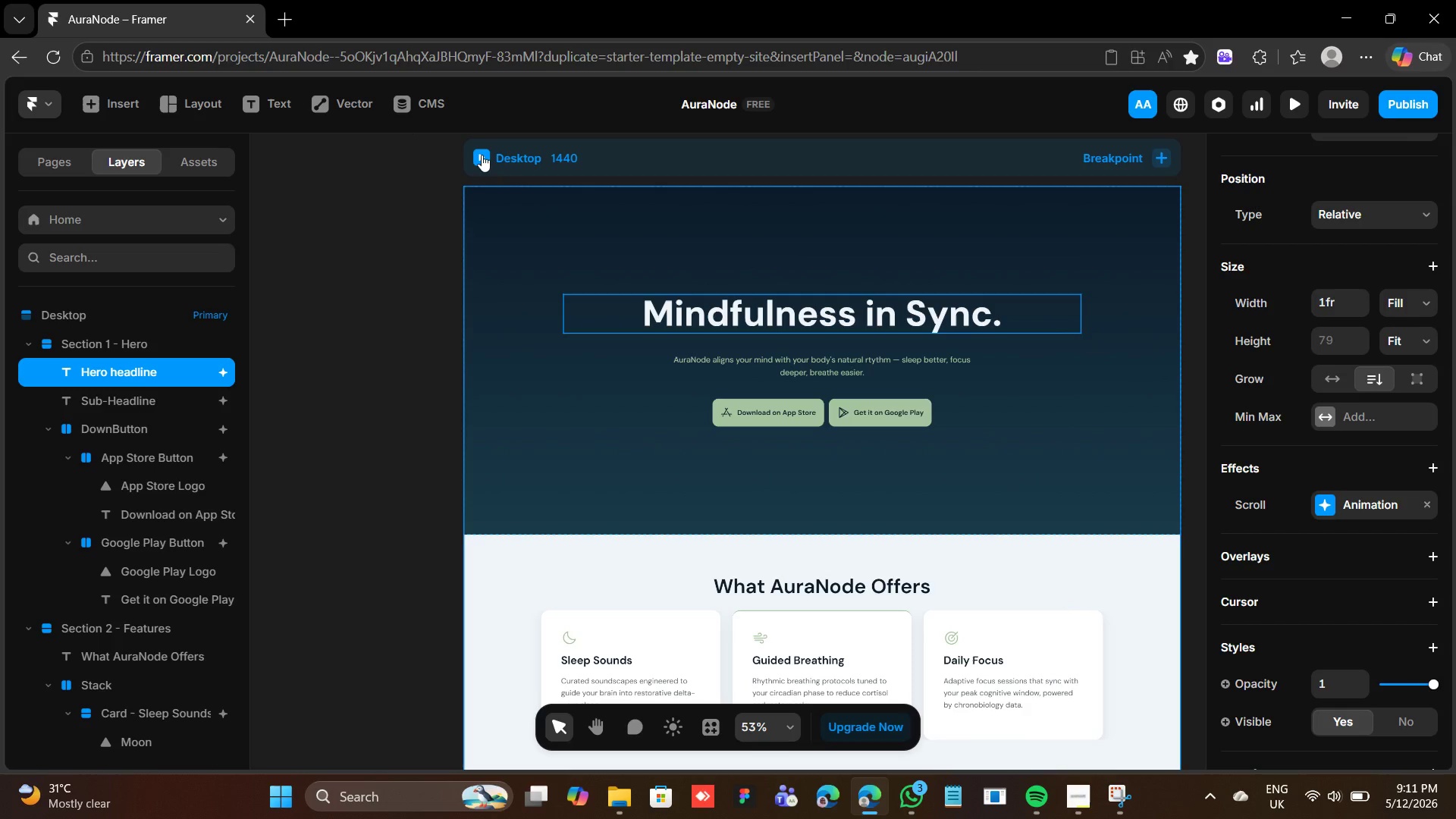 
left_click([482, 155])
 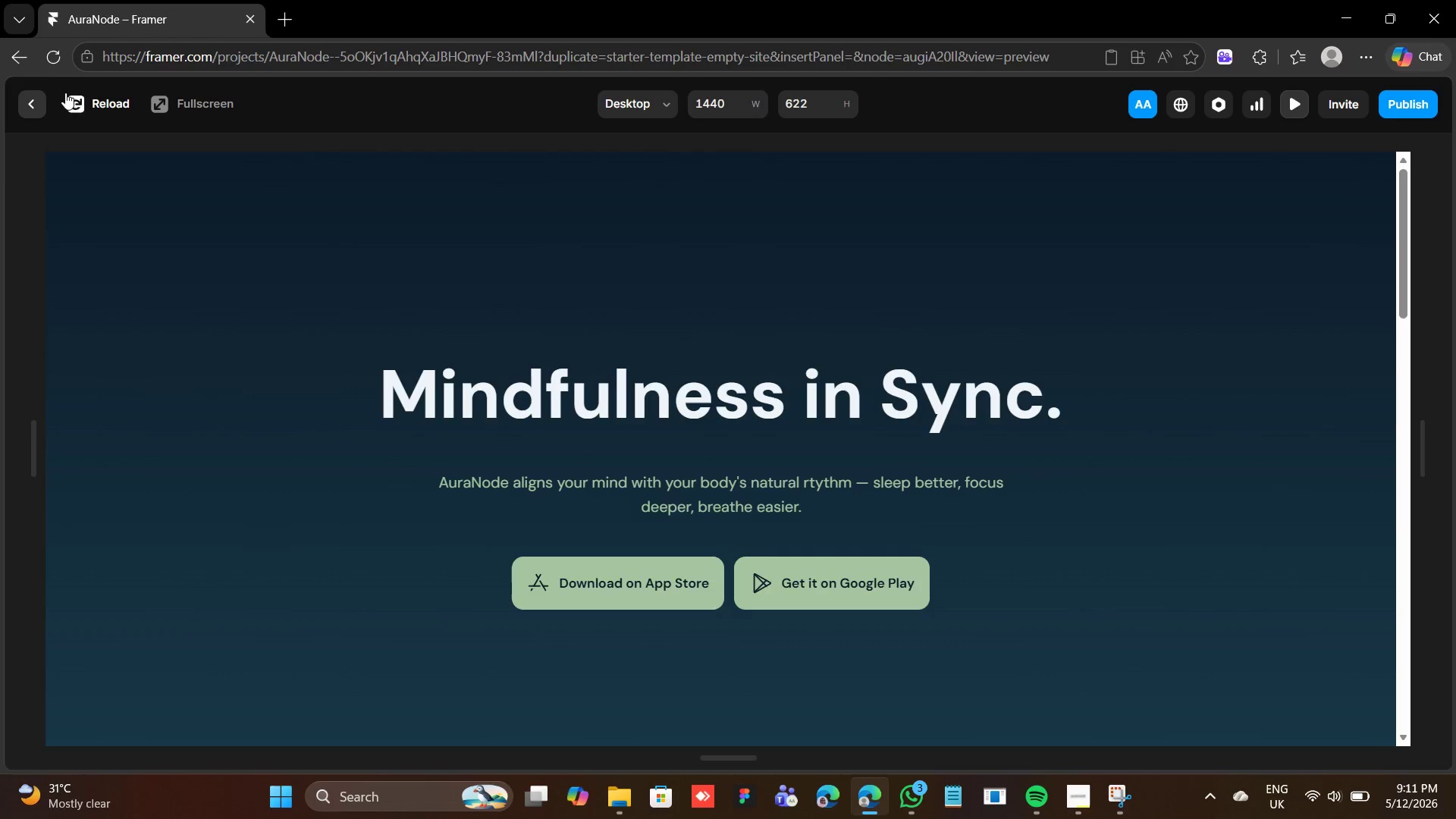 
left_click([32, 98])
 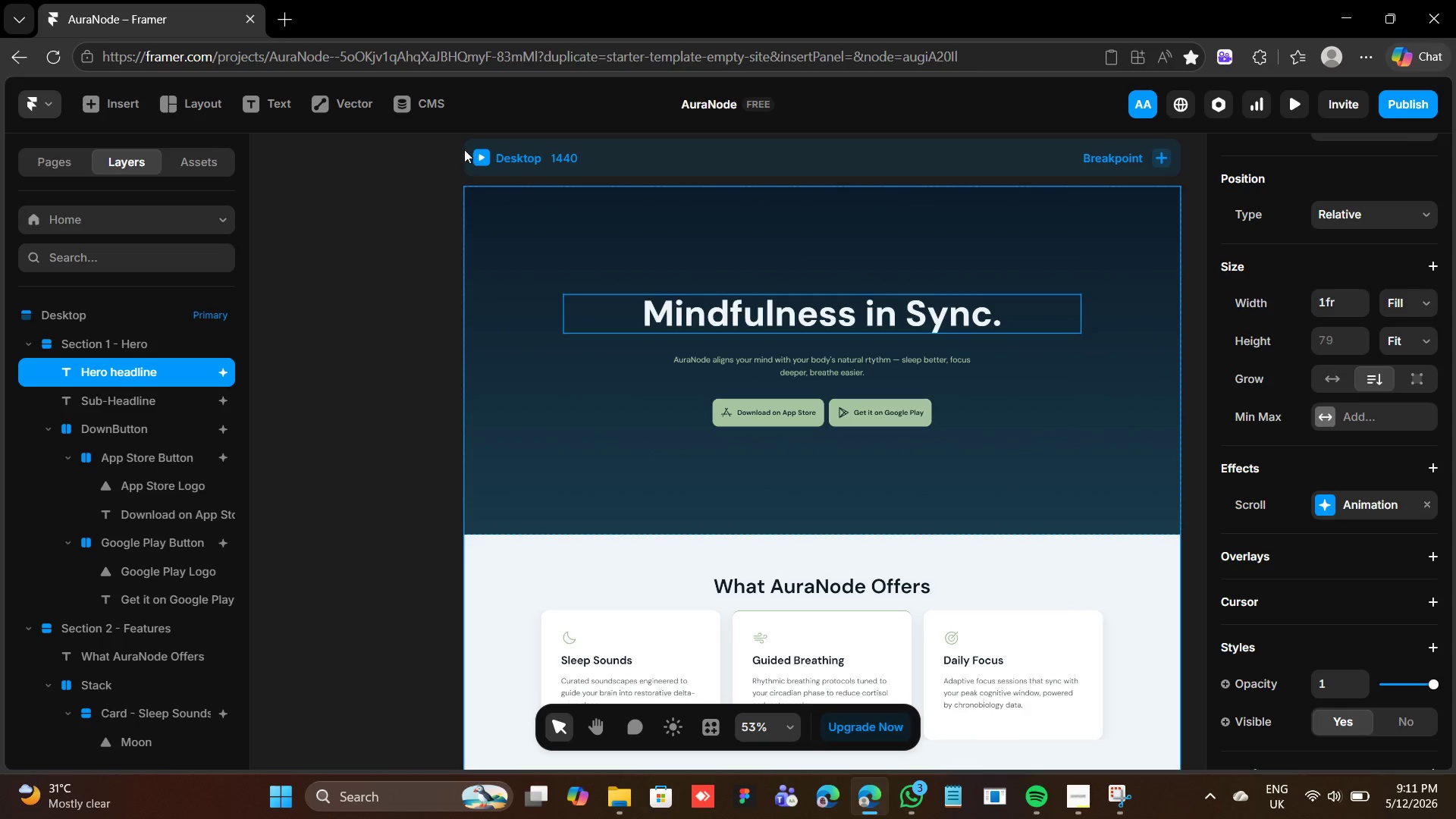 
left_click([483, 159])
 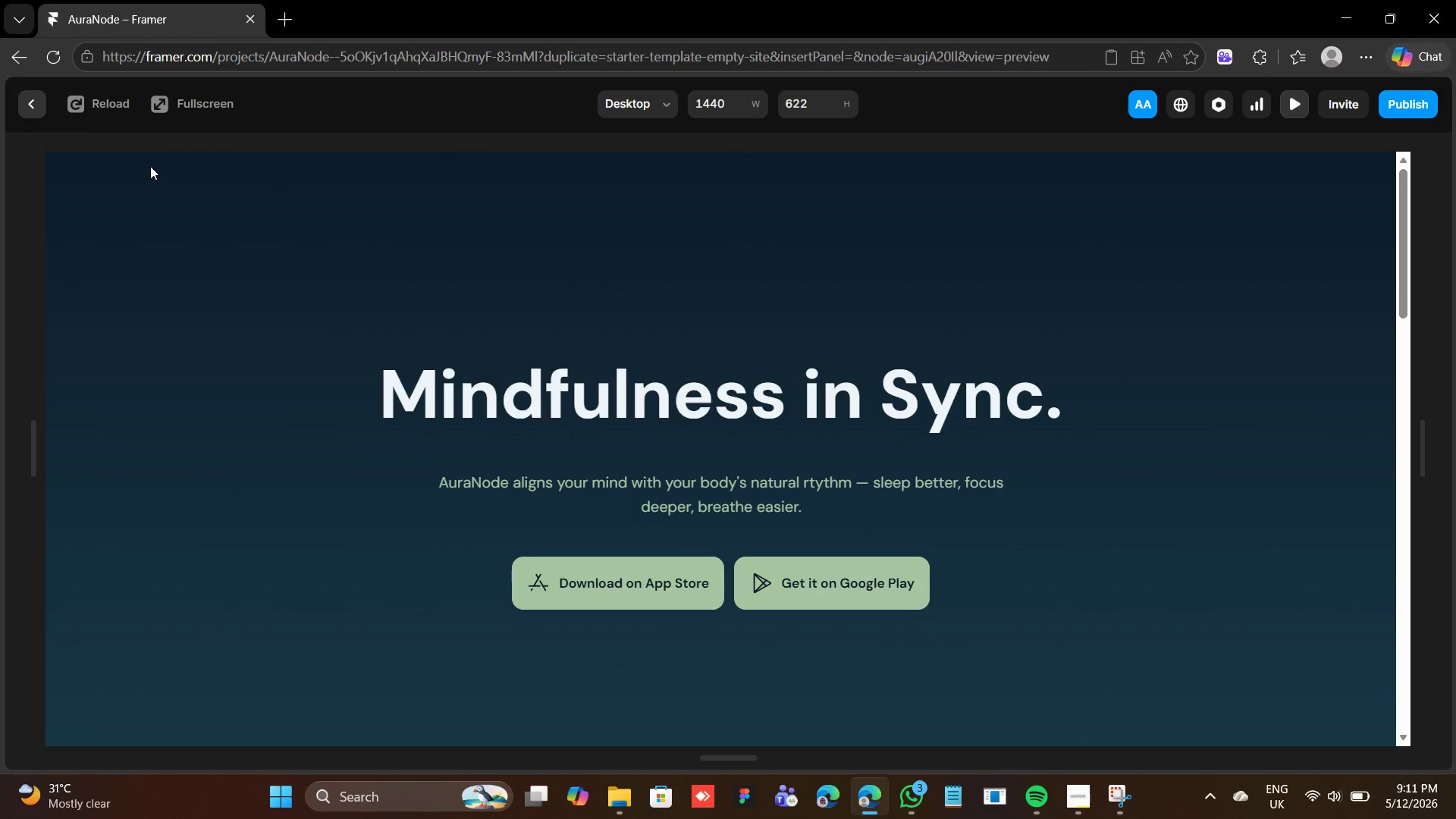 
left_click([36, 110])
 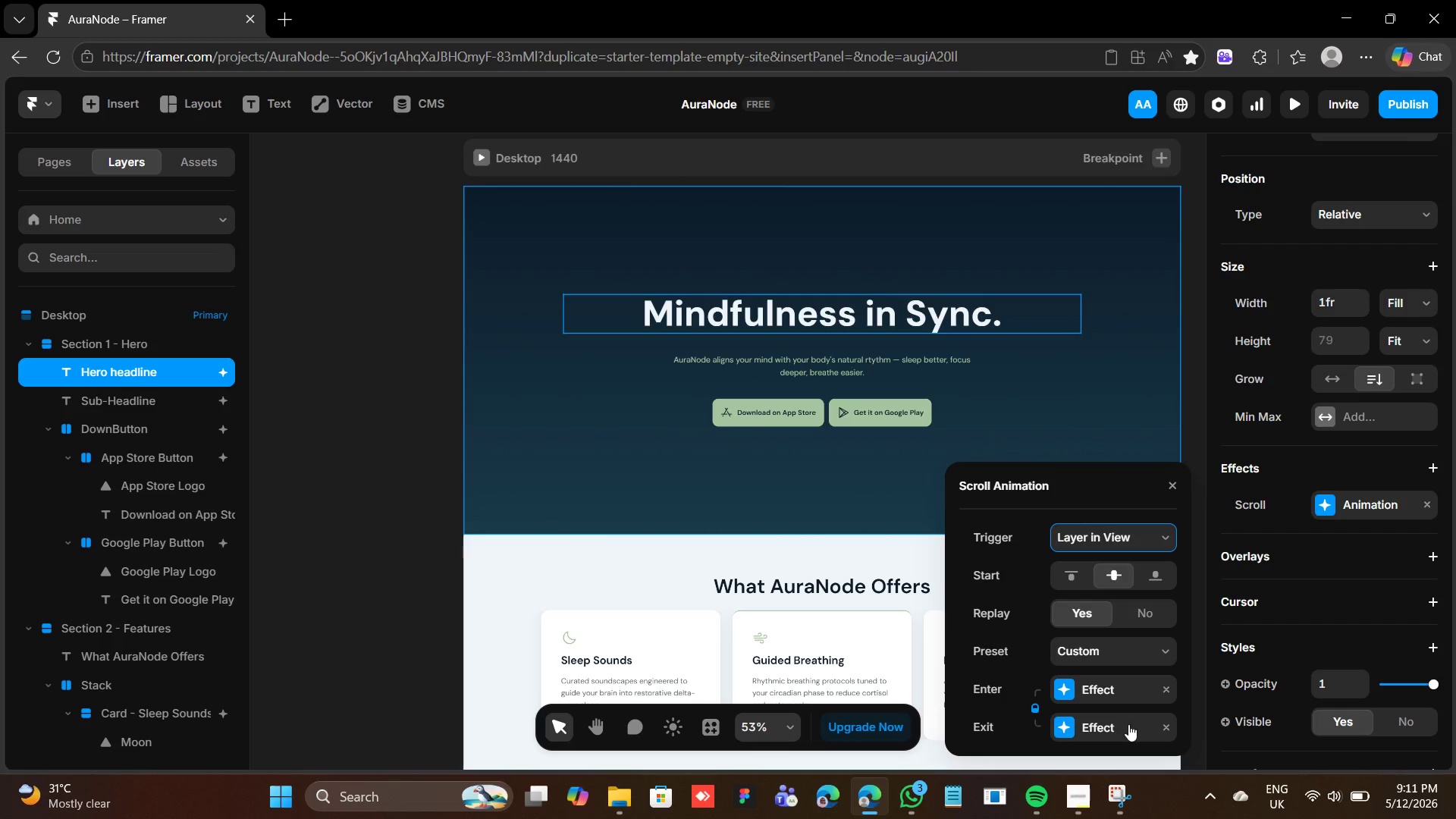 
left_click([1066, 672])
 